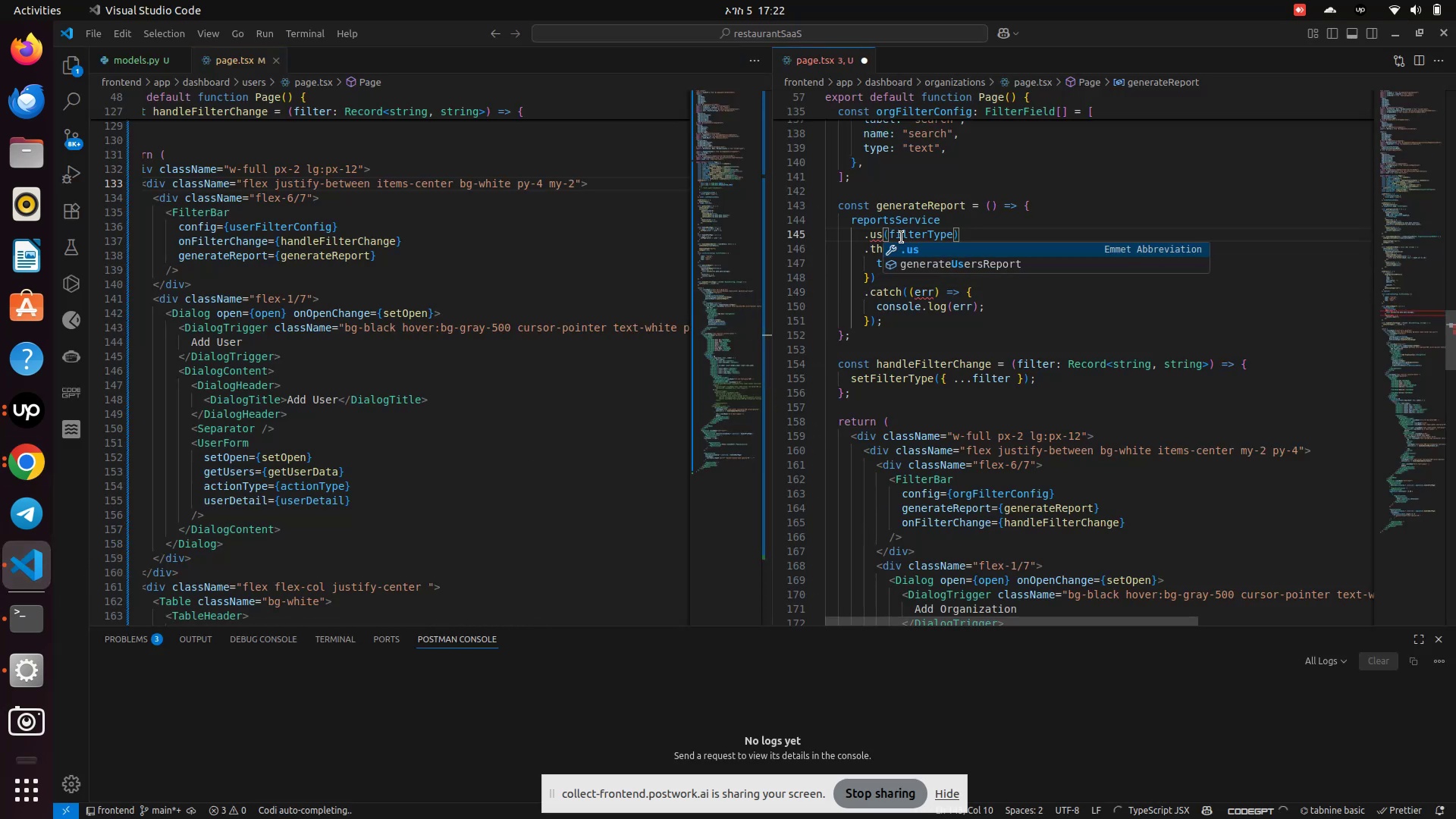 
key(ArrowDown)
 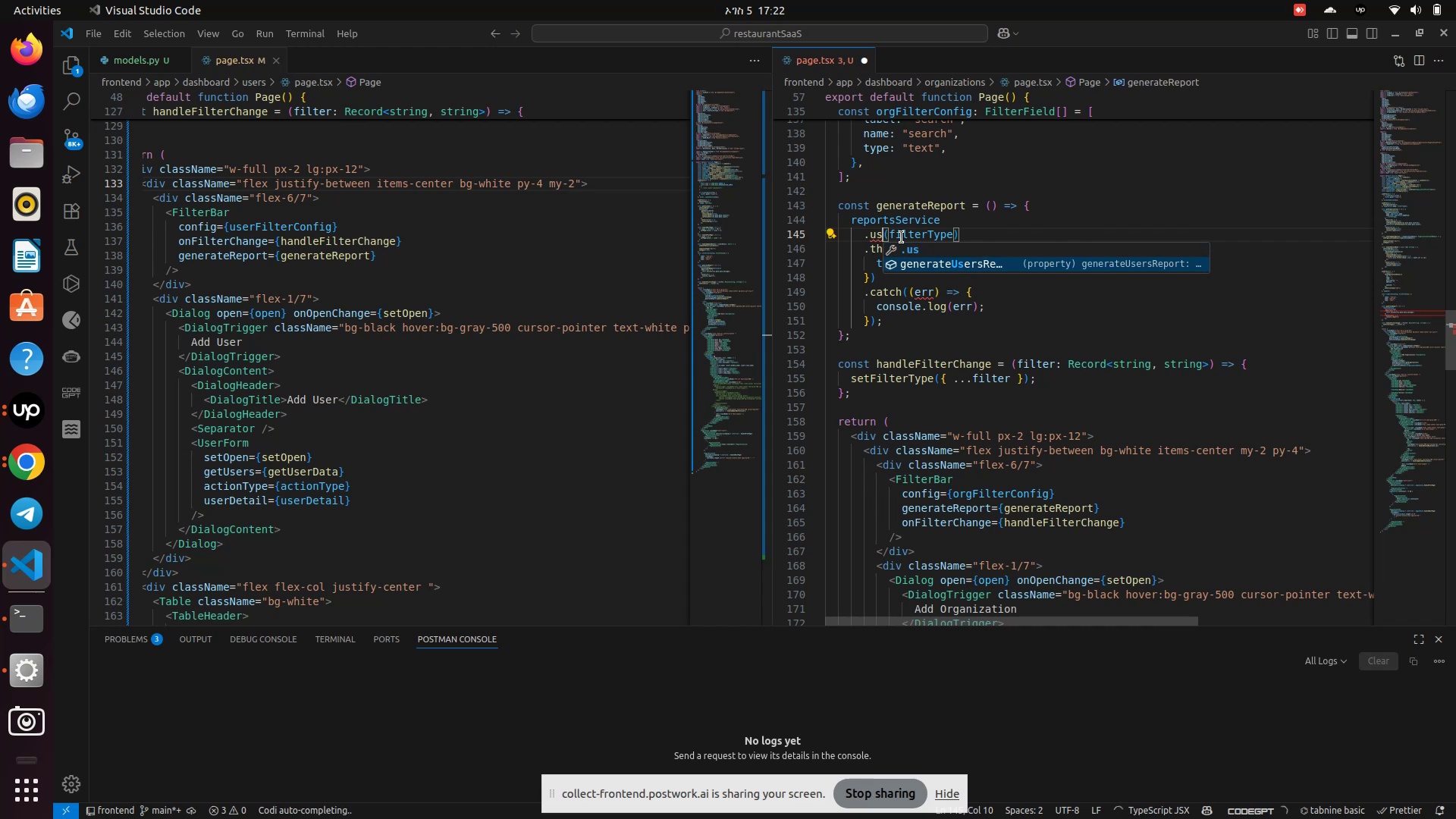 
key(Enter)
 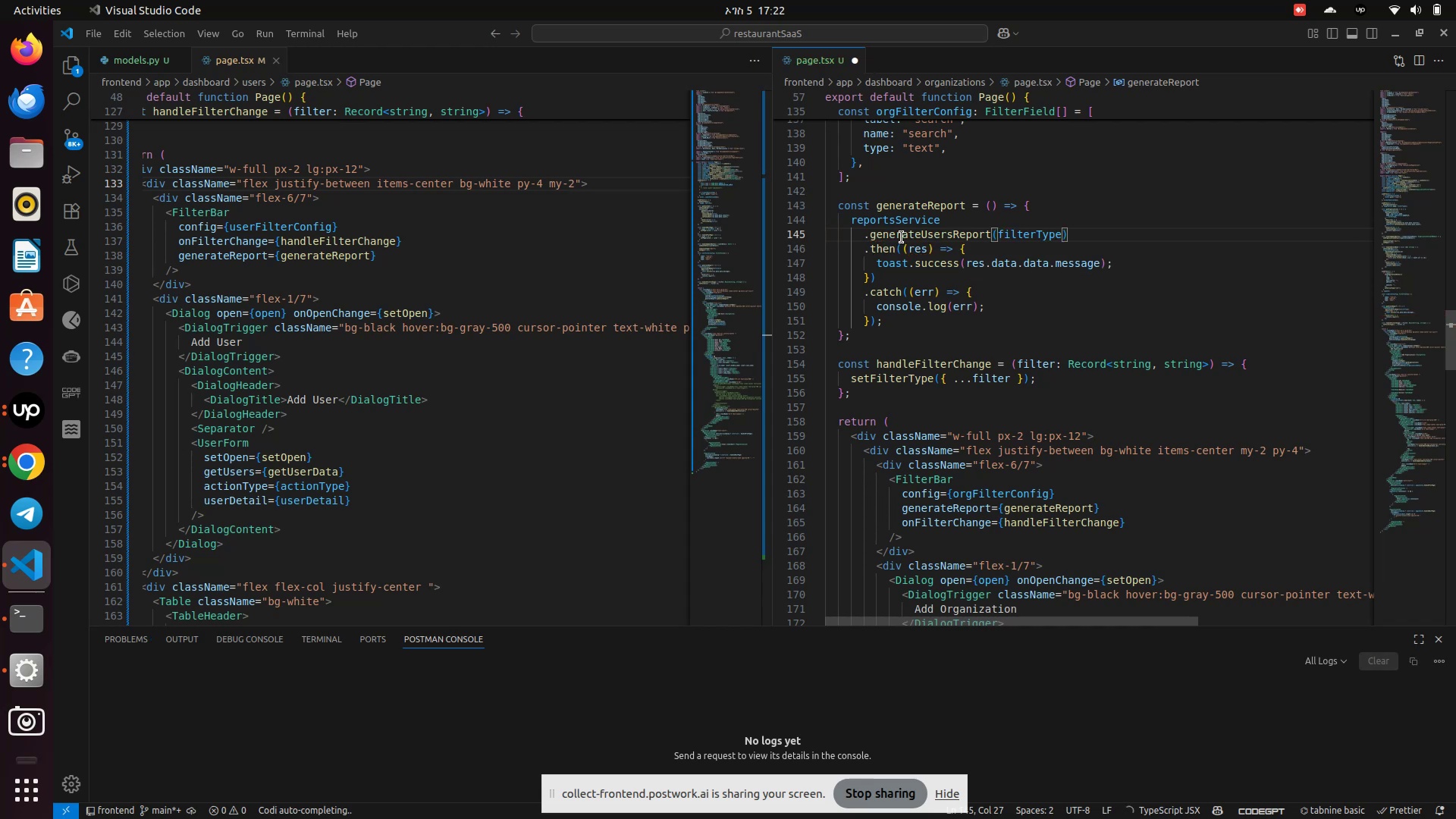 
key(Control+S)
 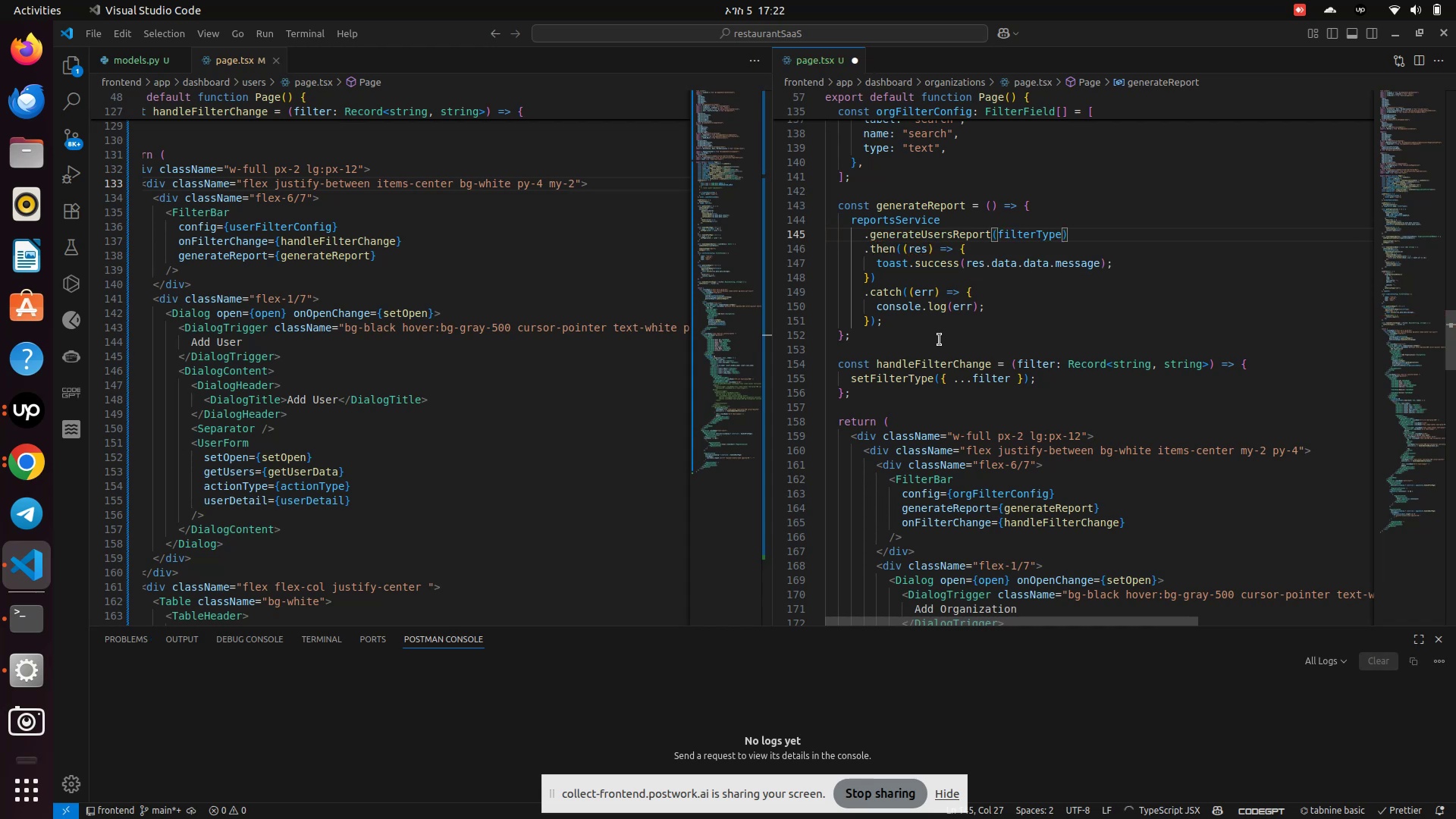 
key(Control+S)
 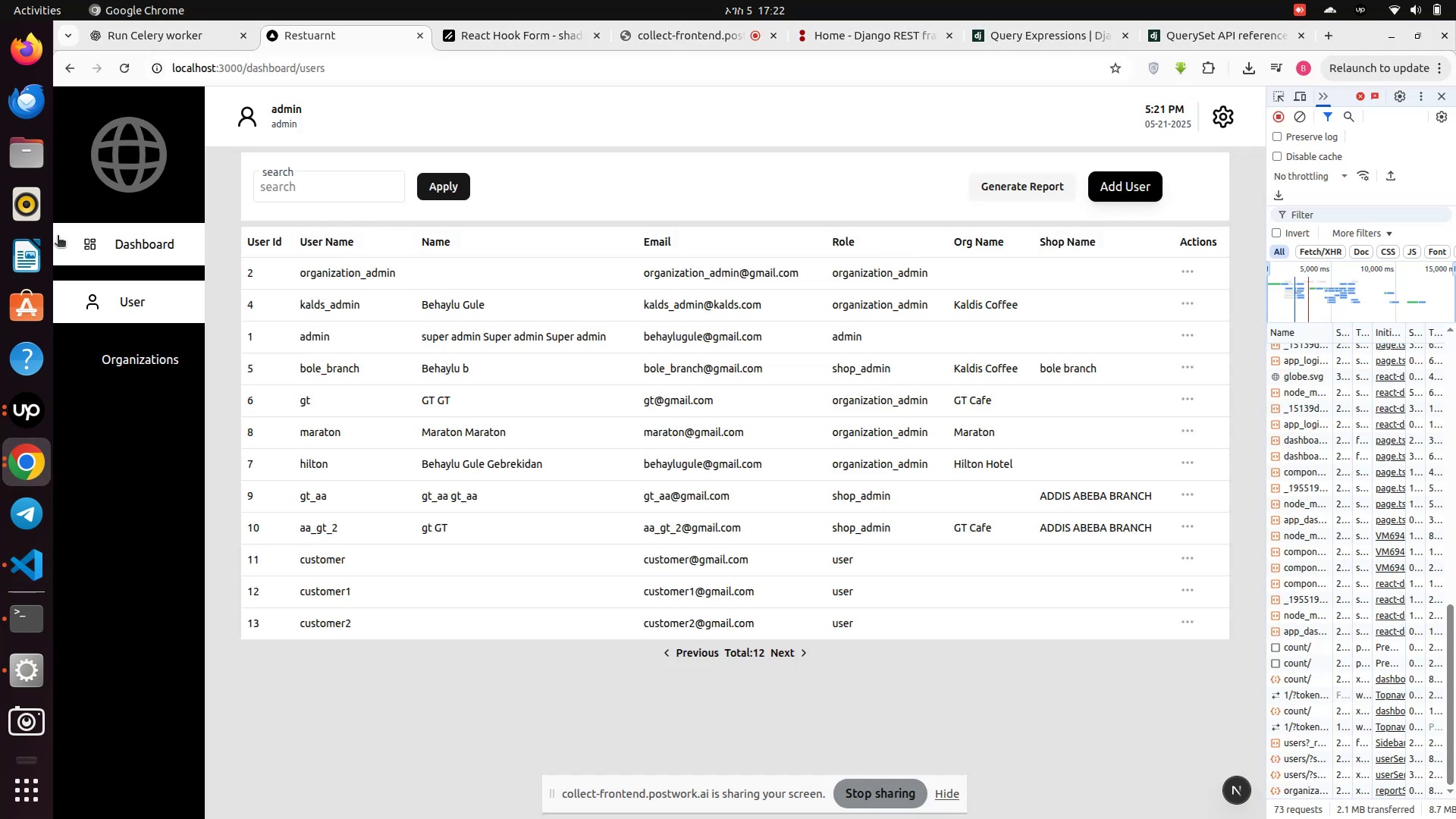 
left_click([125, 71])
 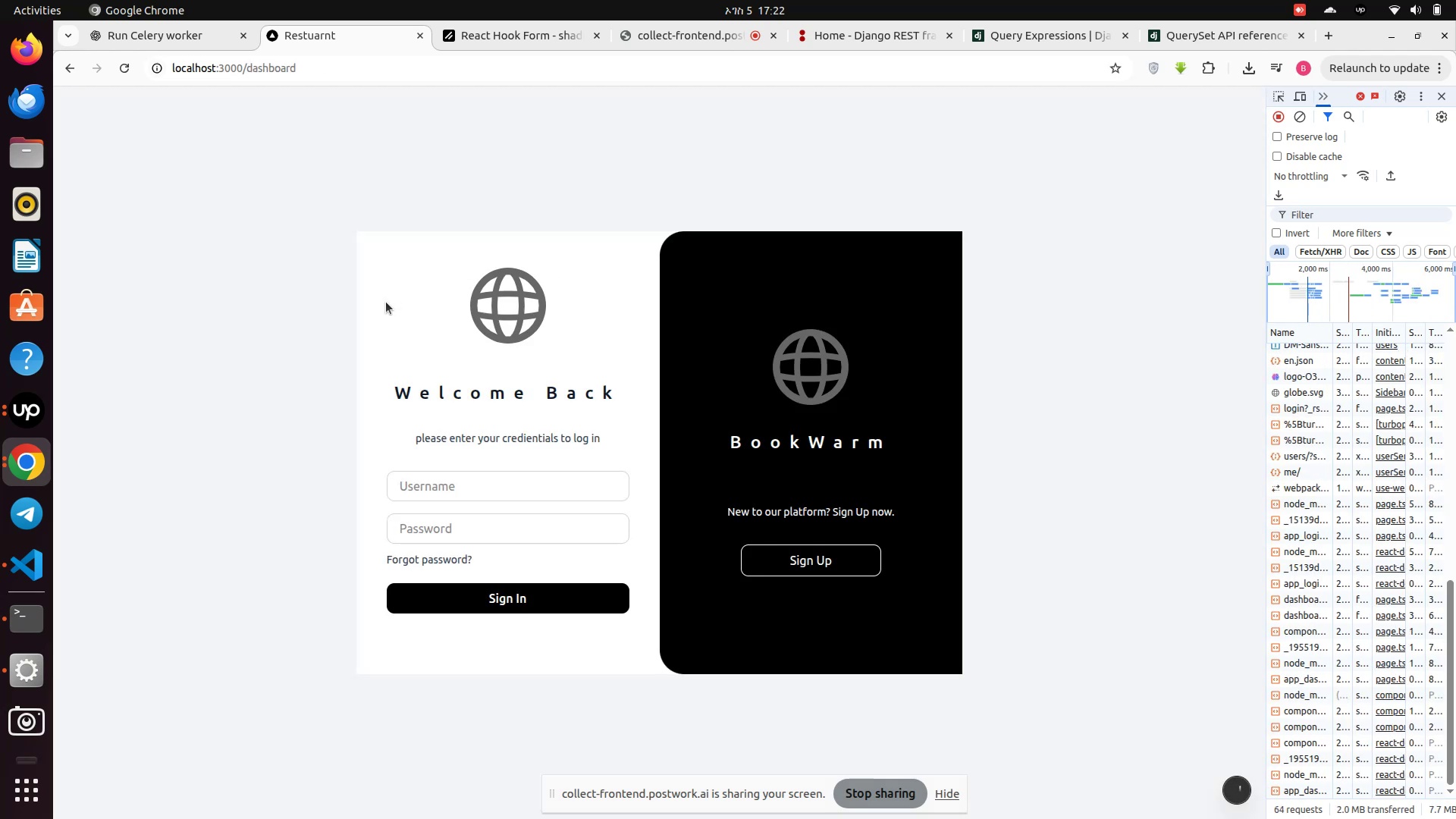 
wait(7.46)
 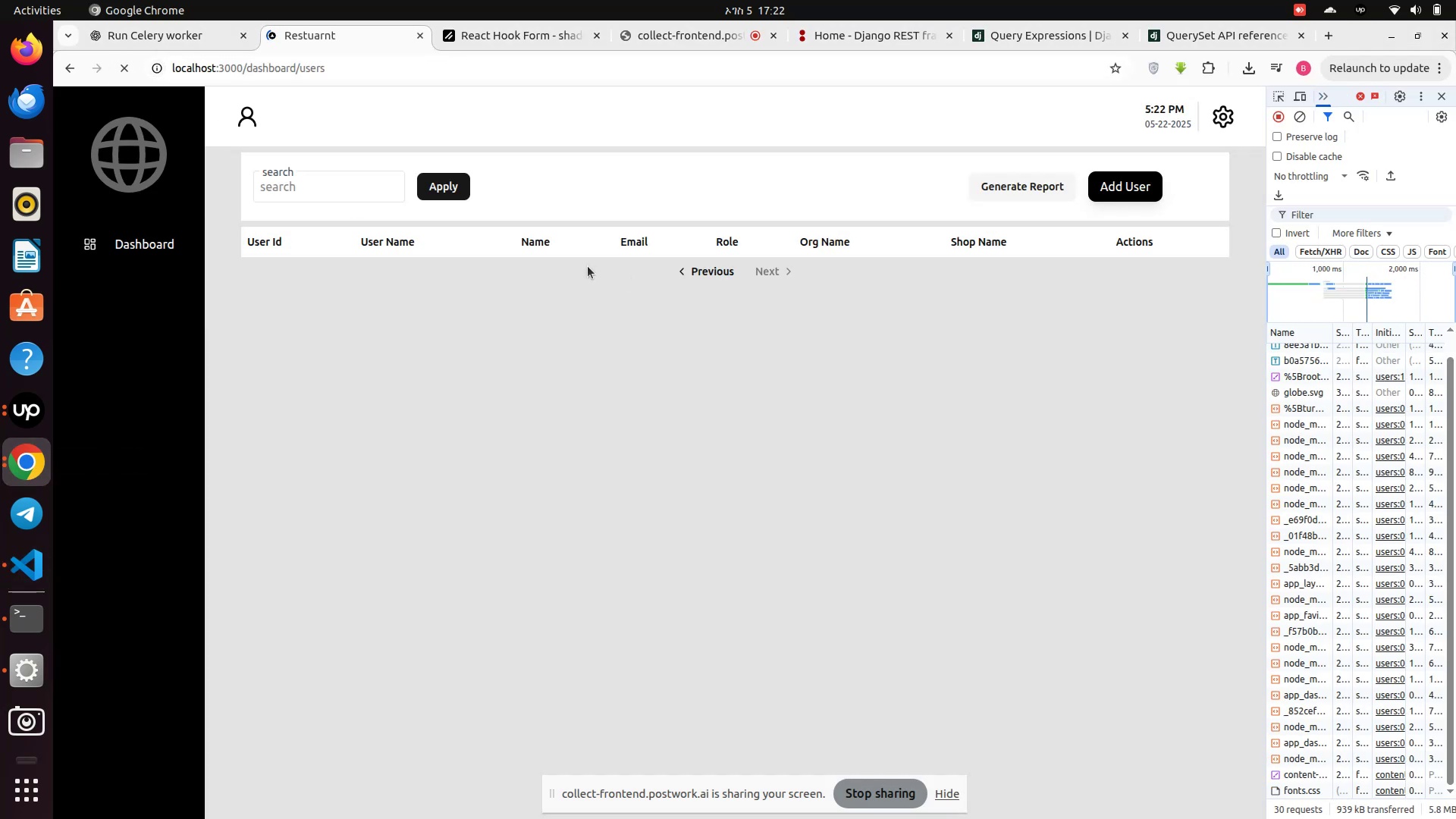 
left_click([122, 316])
 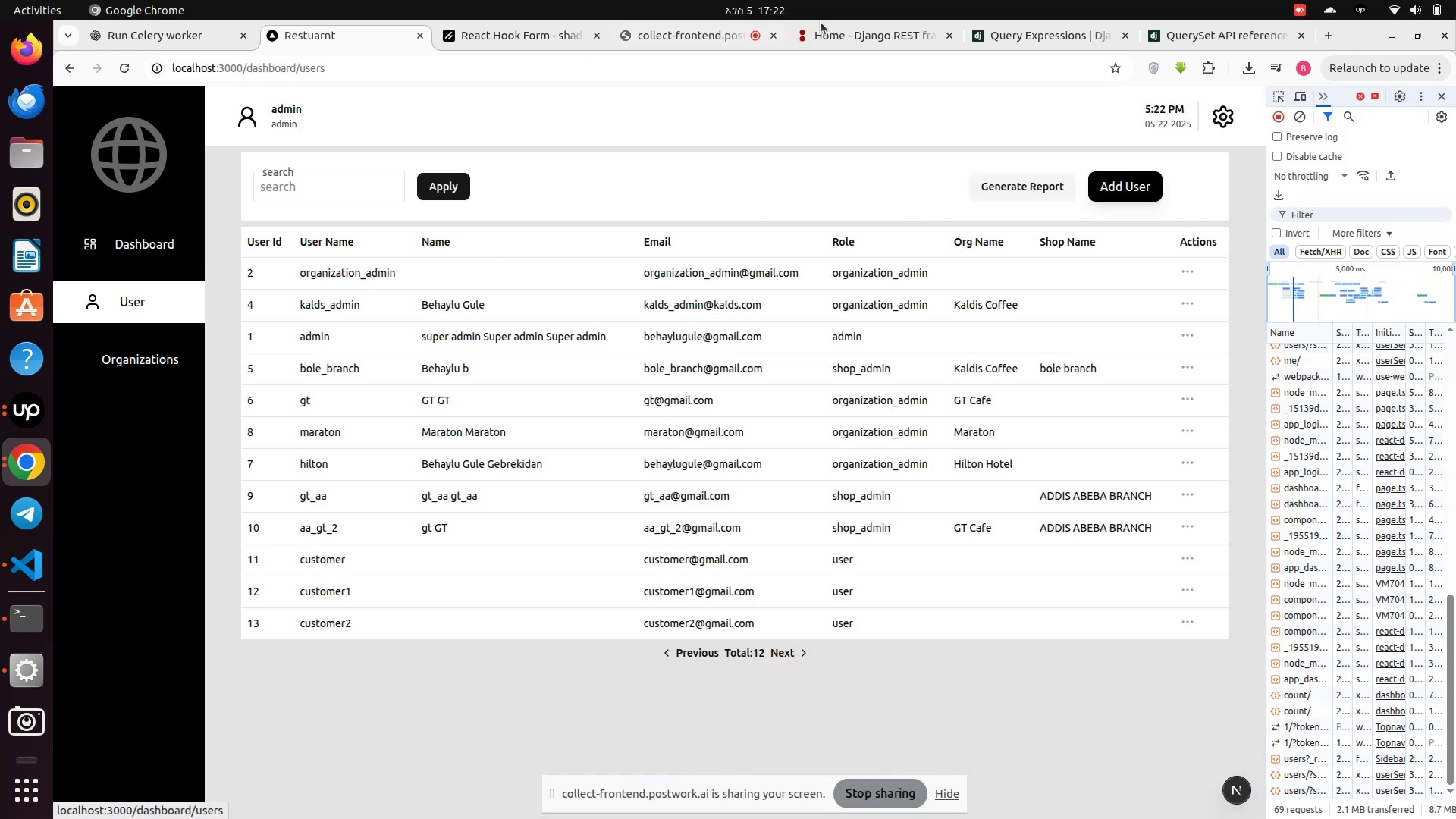 
left_click([672, 38])
 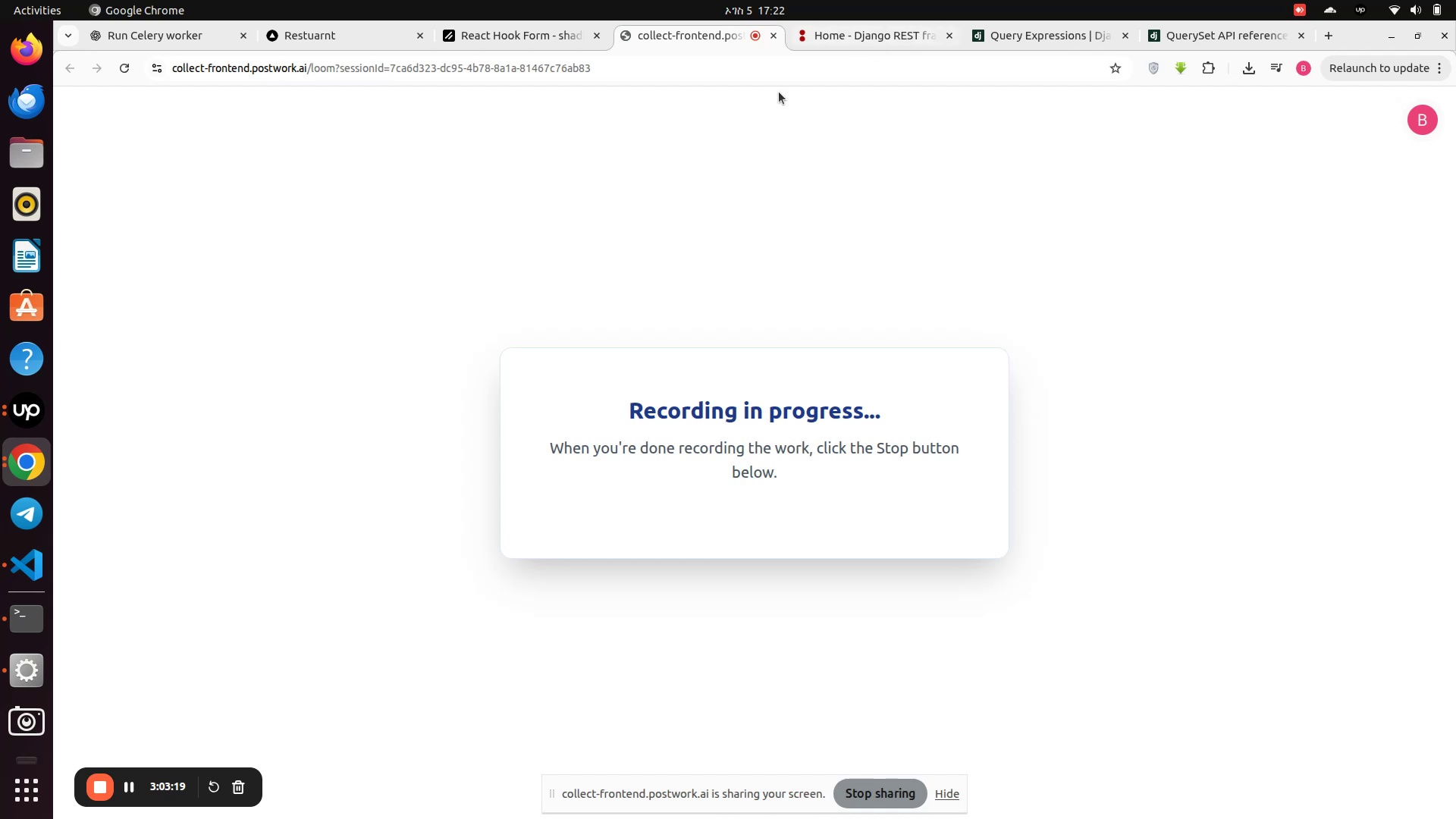 
left_click([320, 36])
 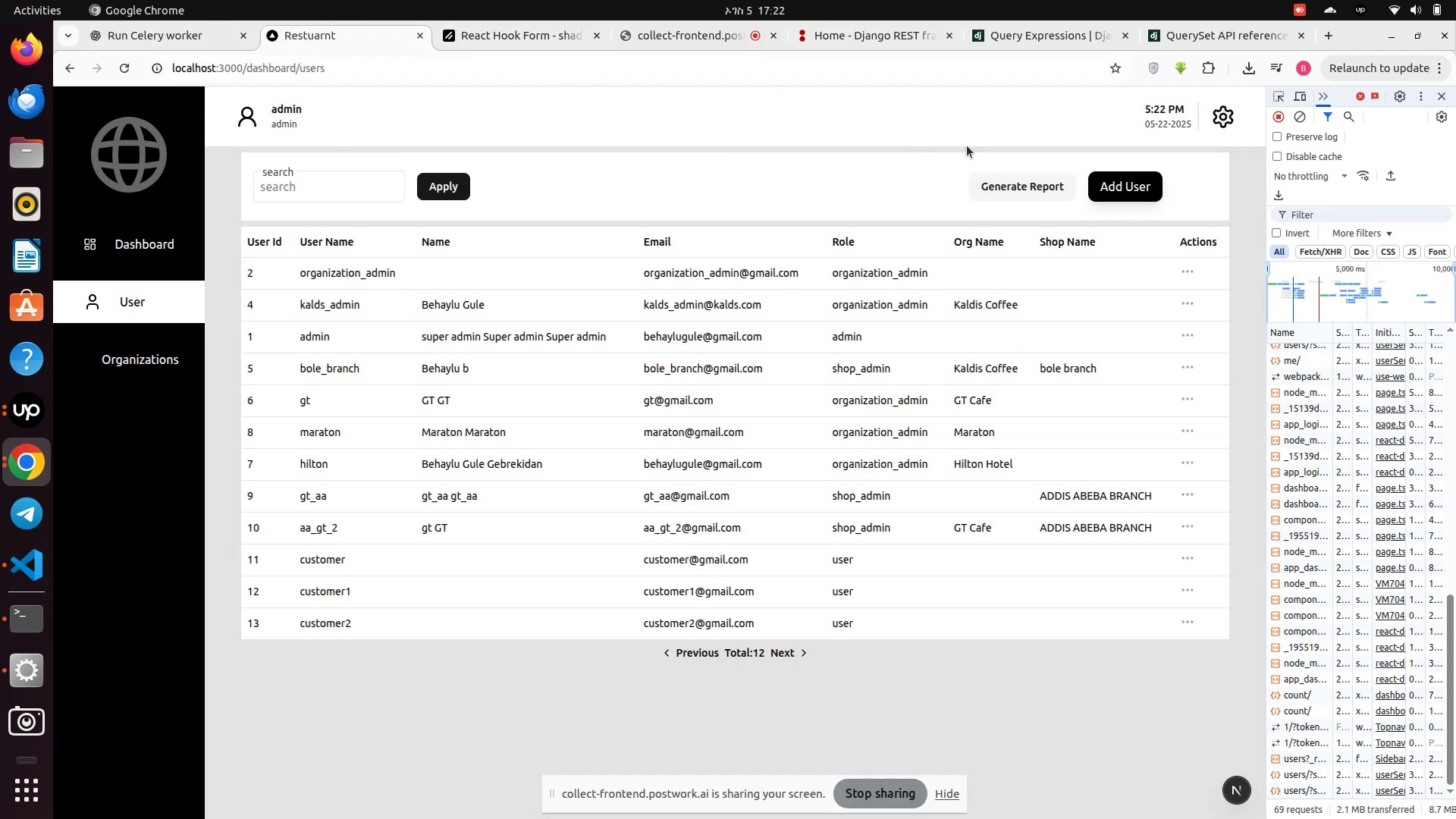 
left_click([996, 187])
 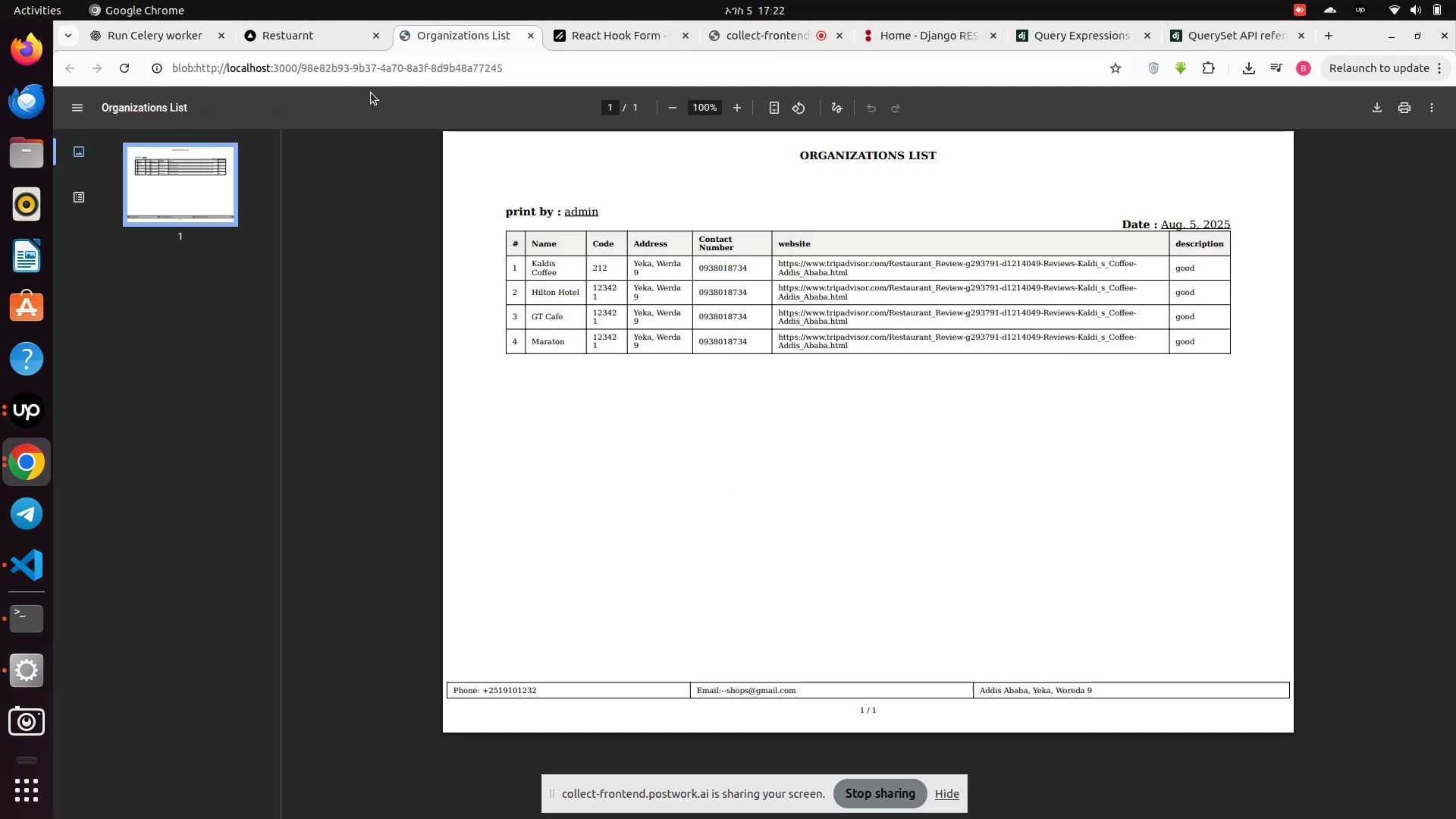 
left_click([293, 39])
 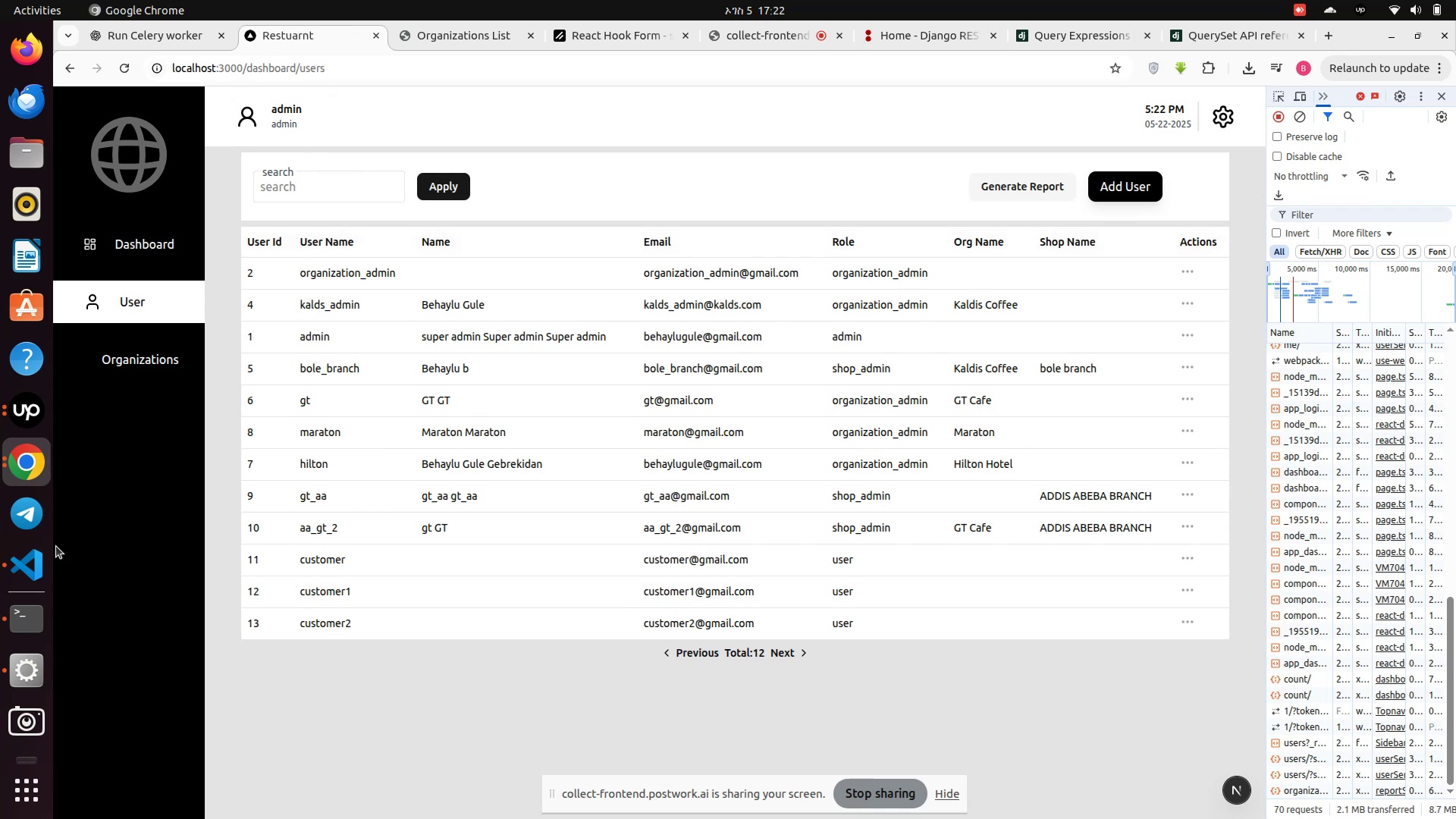 
left_click([15, 574])
 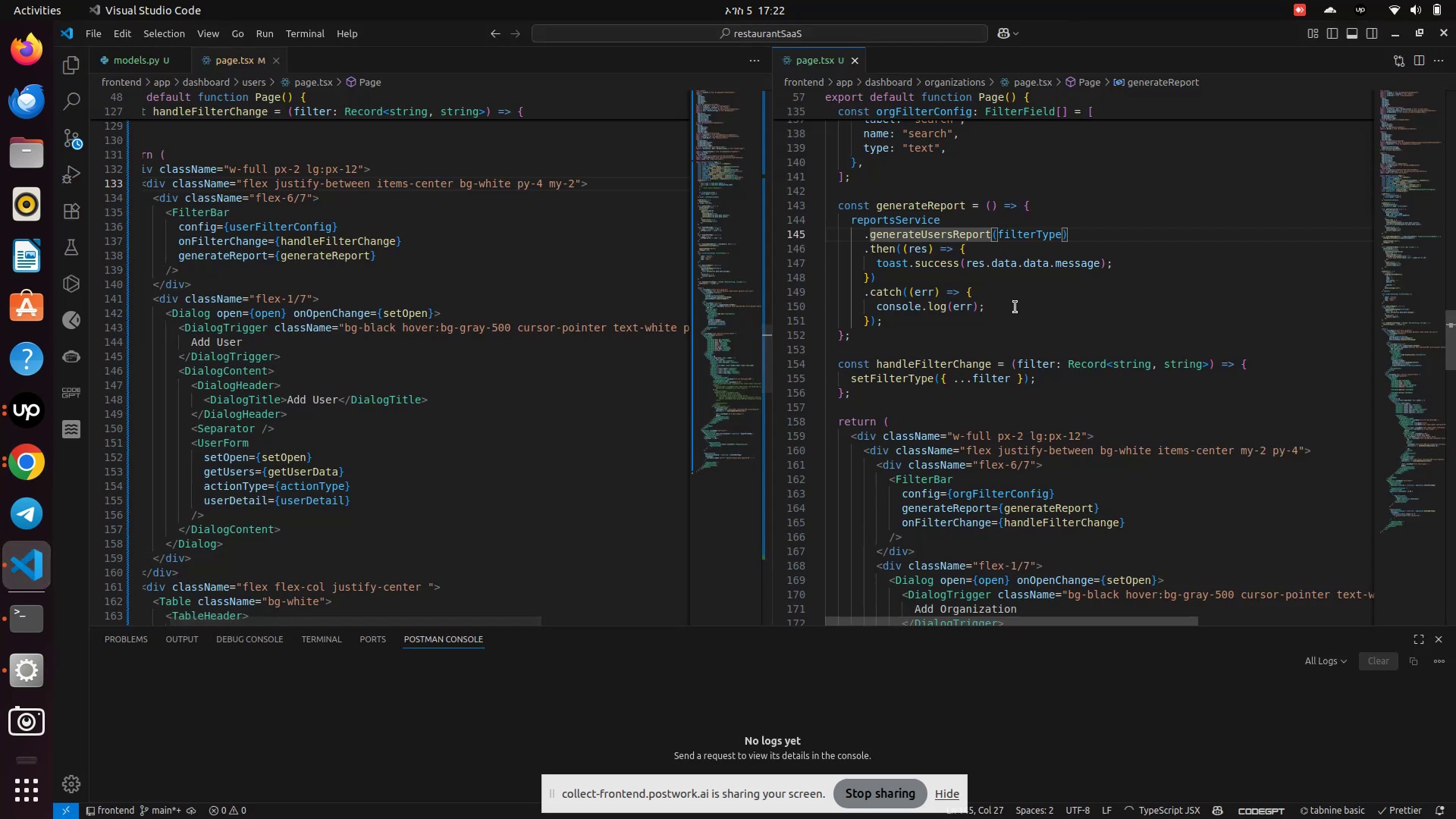 
left_click([1019, 305])
 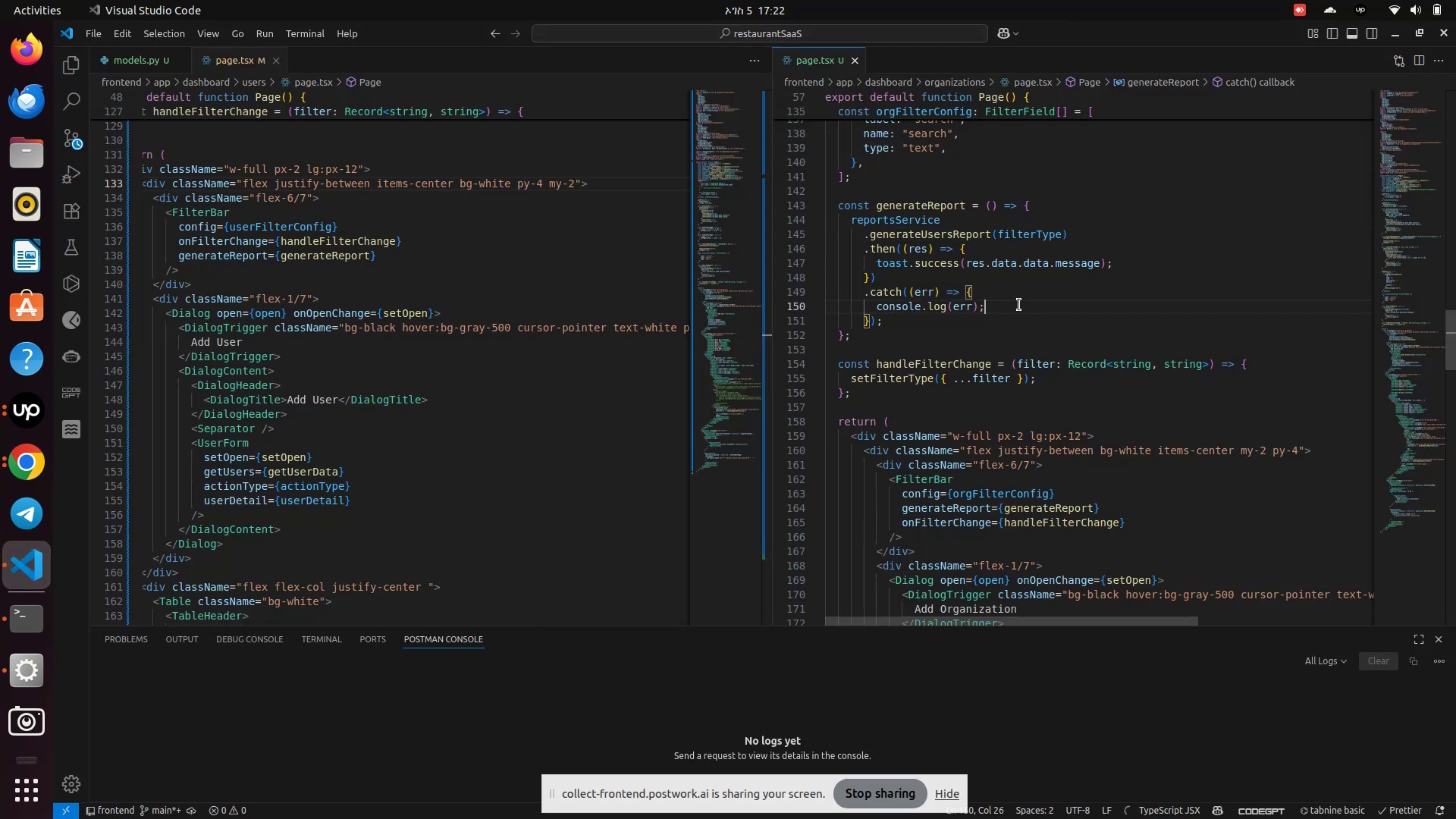 
key(Control+Z)
 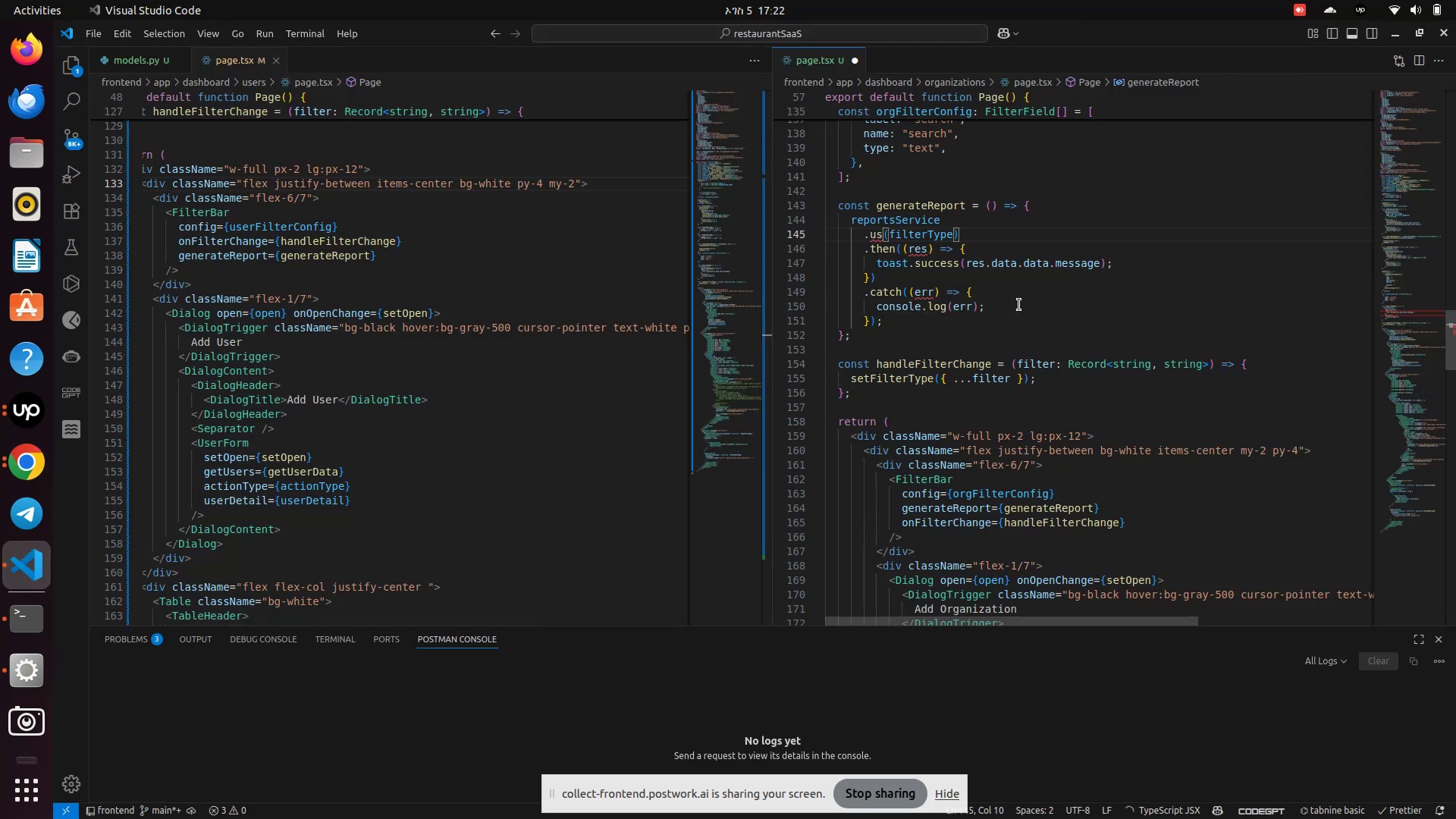 
key(Control+Z)
 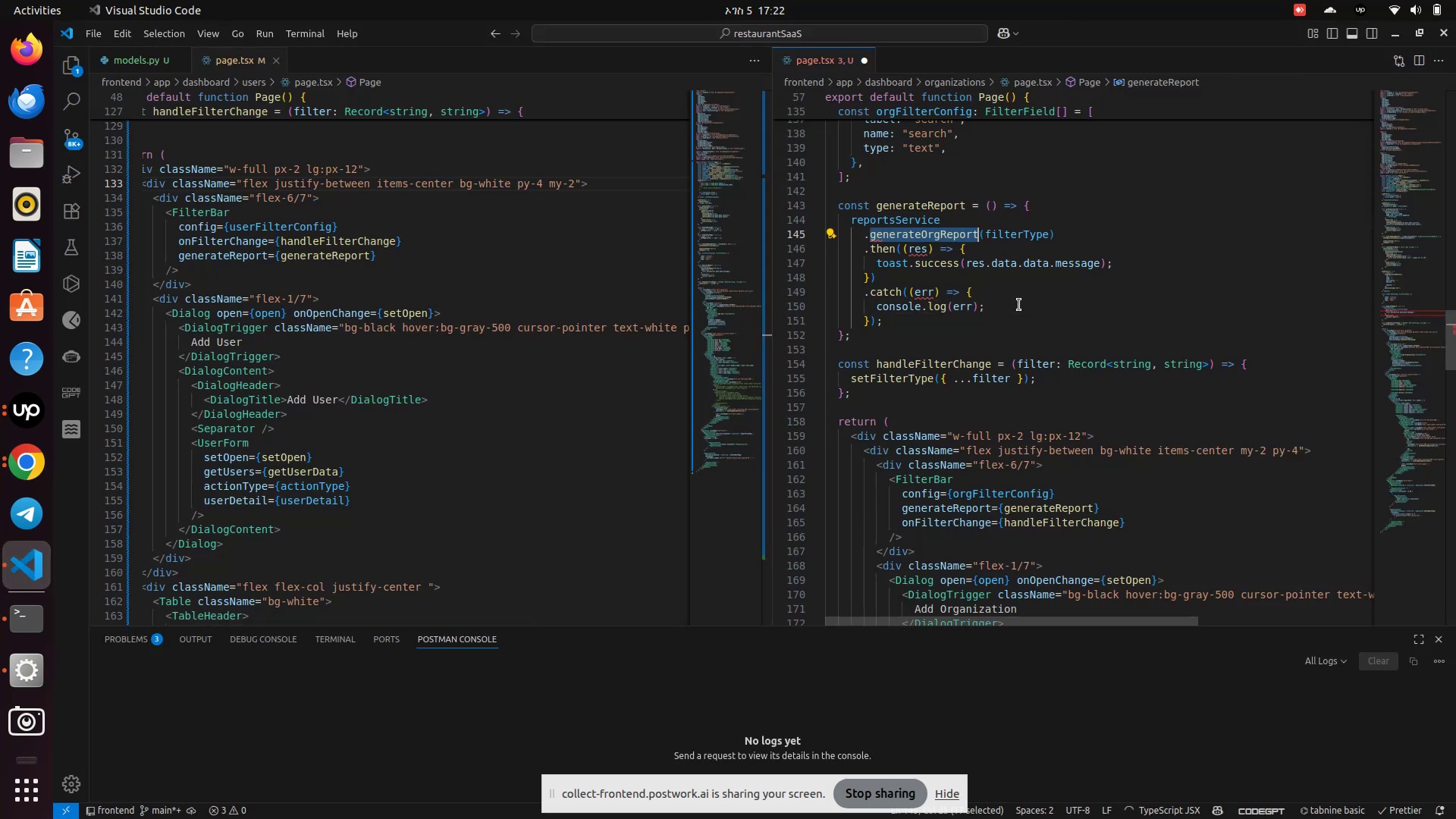 
key(Control+S)
 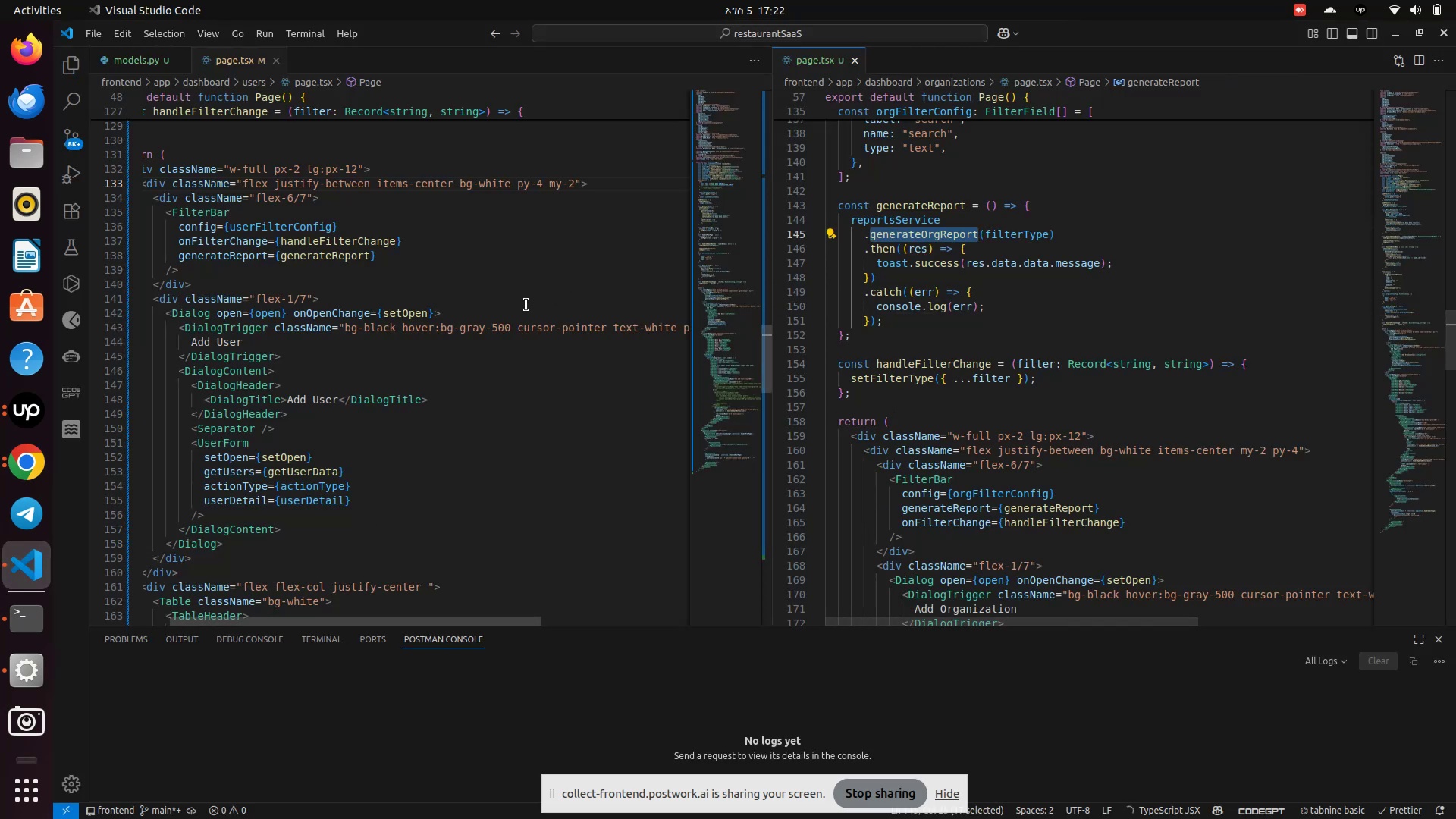 
left_click([526, 305])
 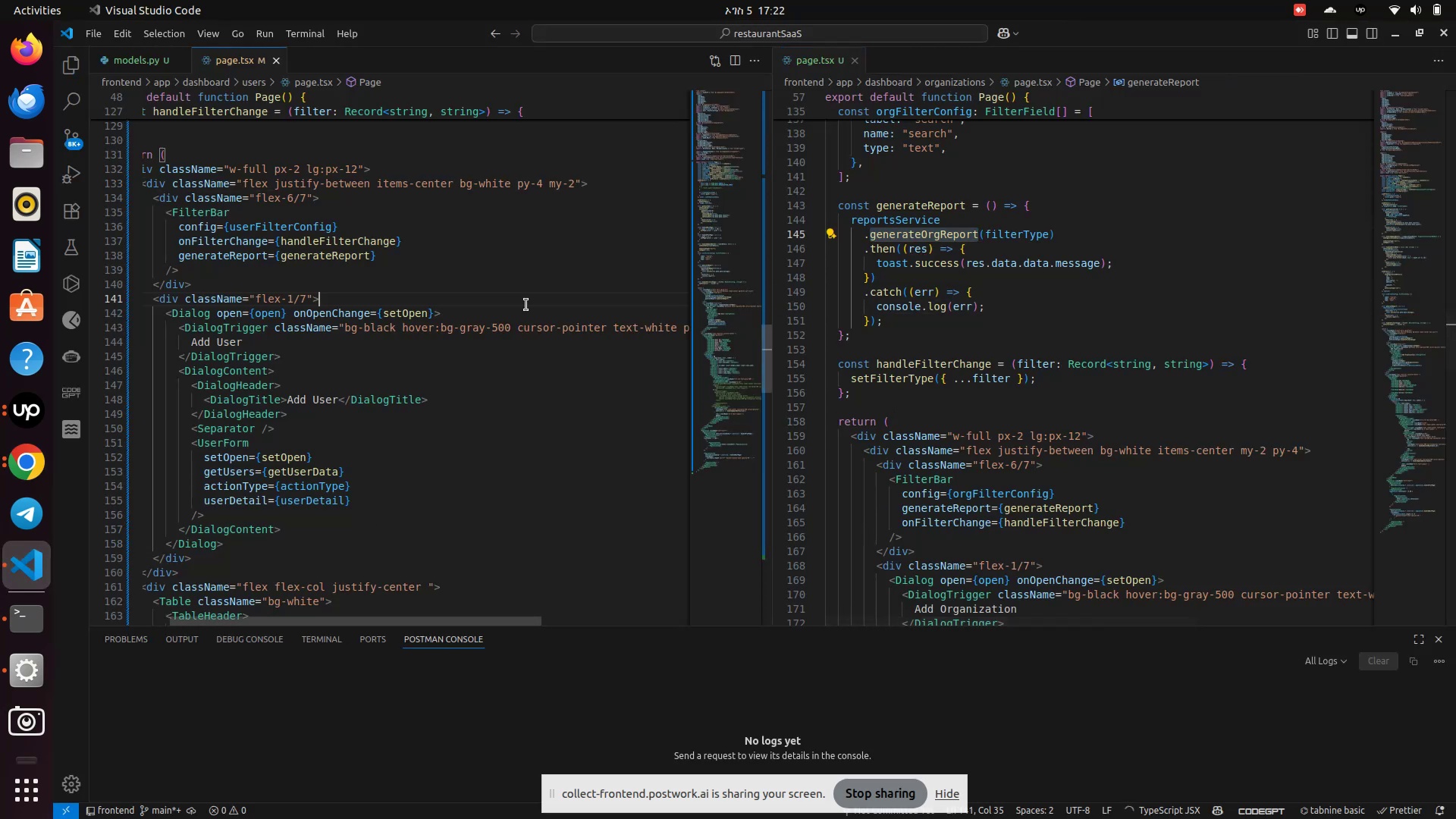 
scroll: coordinate [532, 287], scroll_direction: up, amount: 7.0
 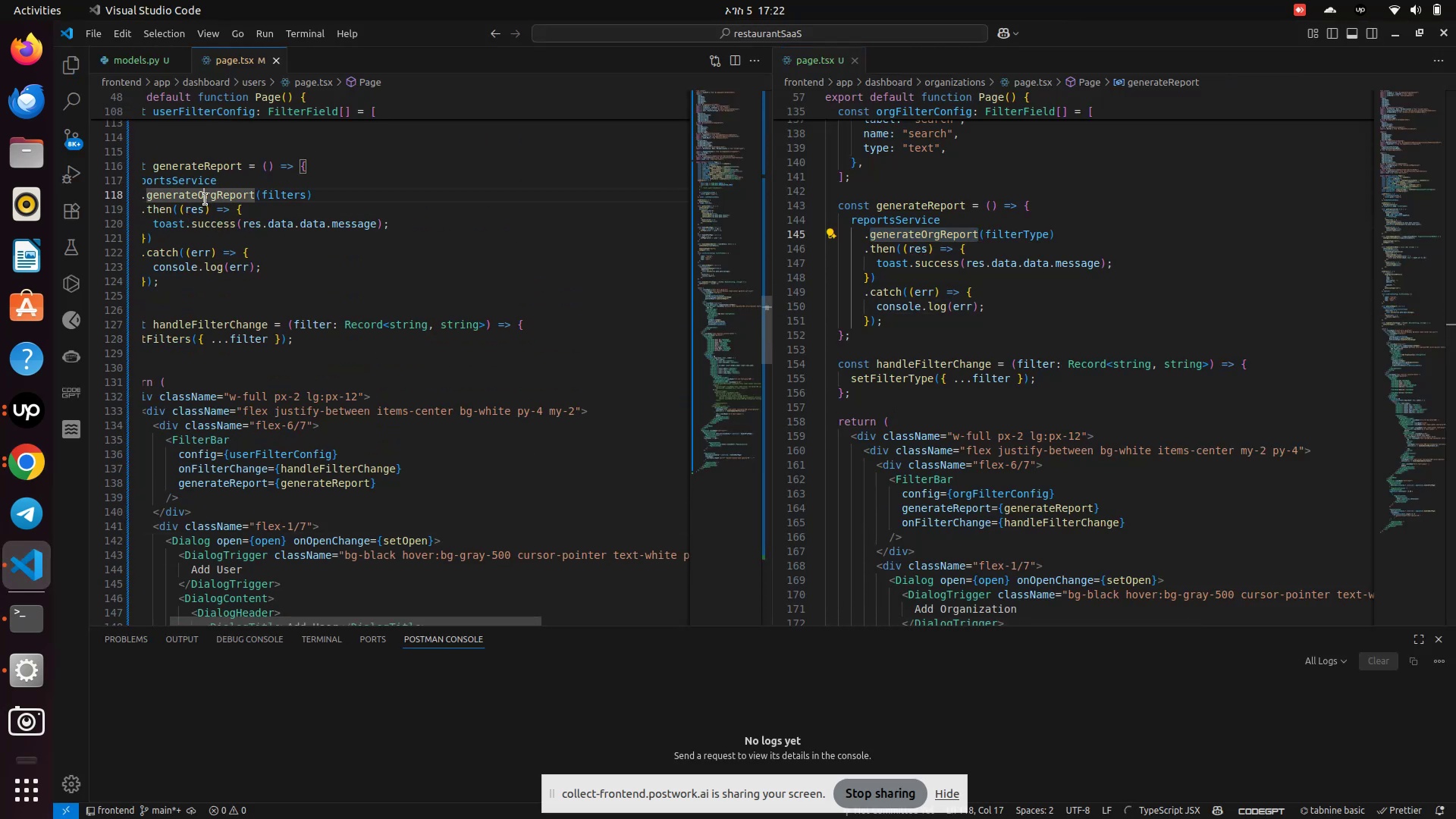 
type(generateU)
 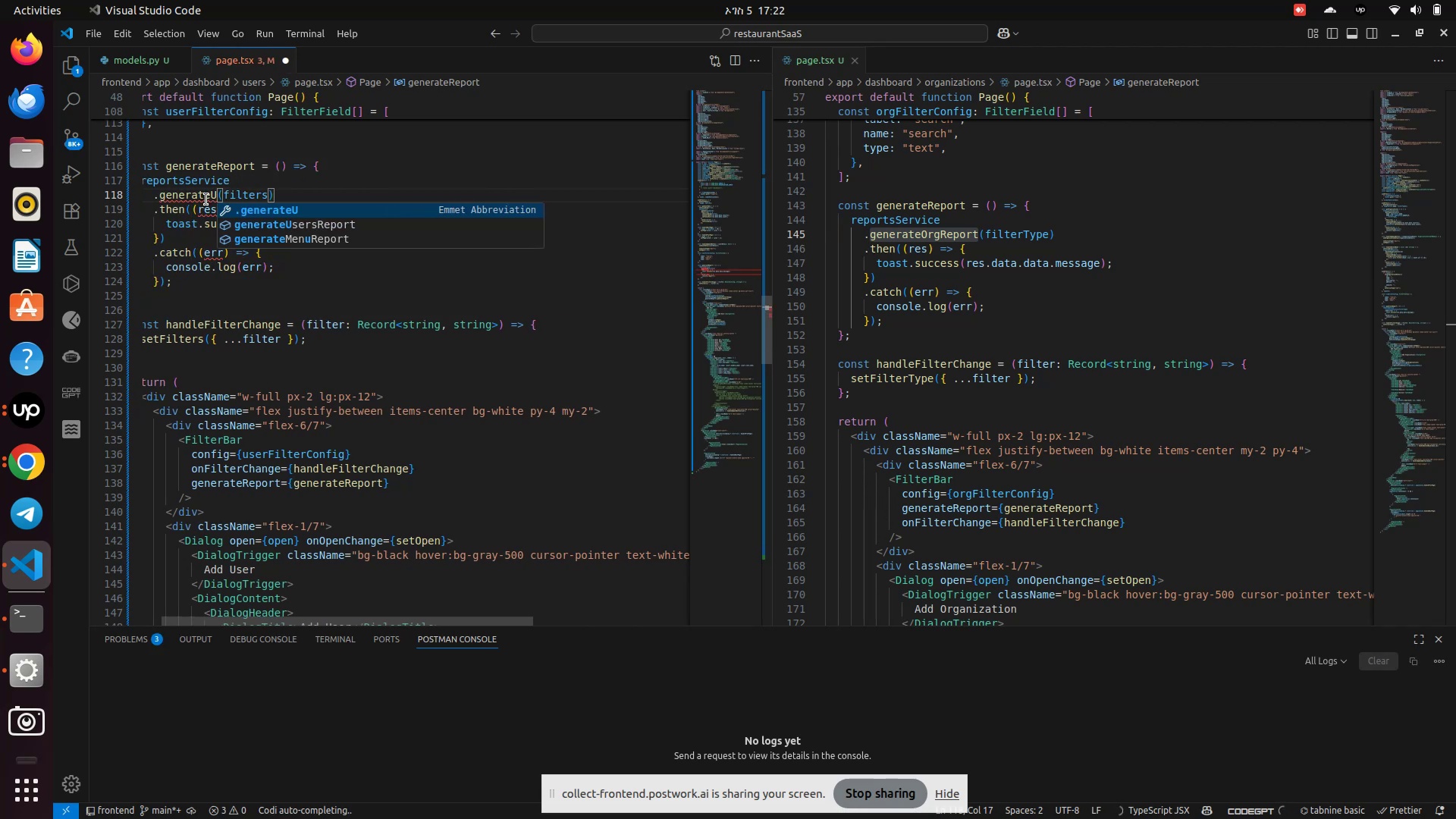 
key(ArrowDown)
 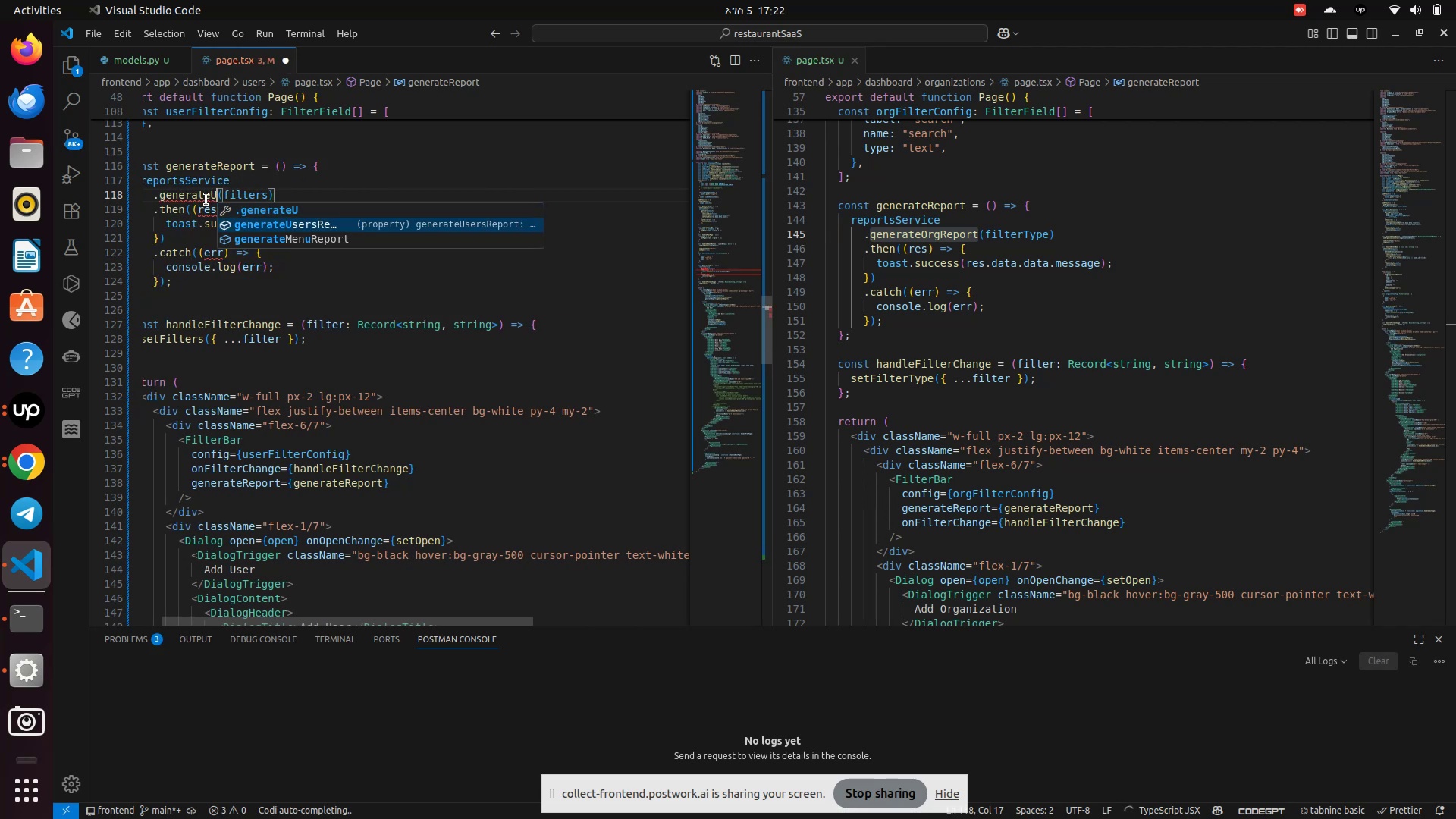 
key(Enter)
 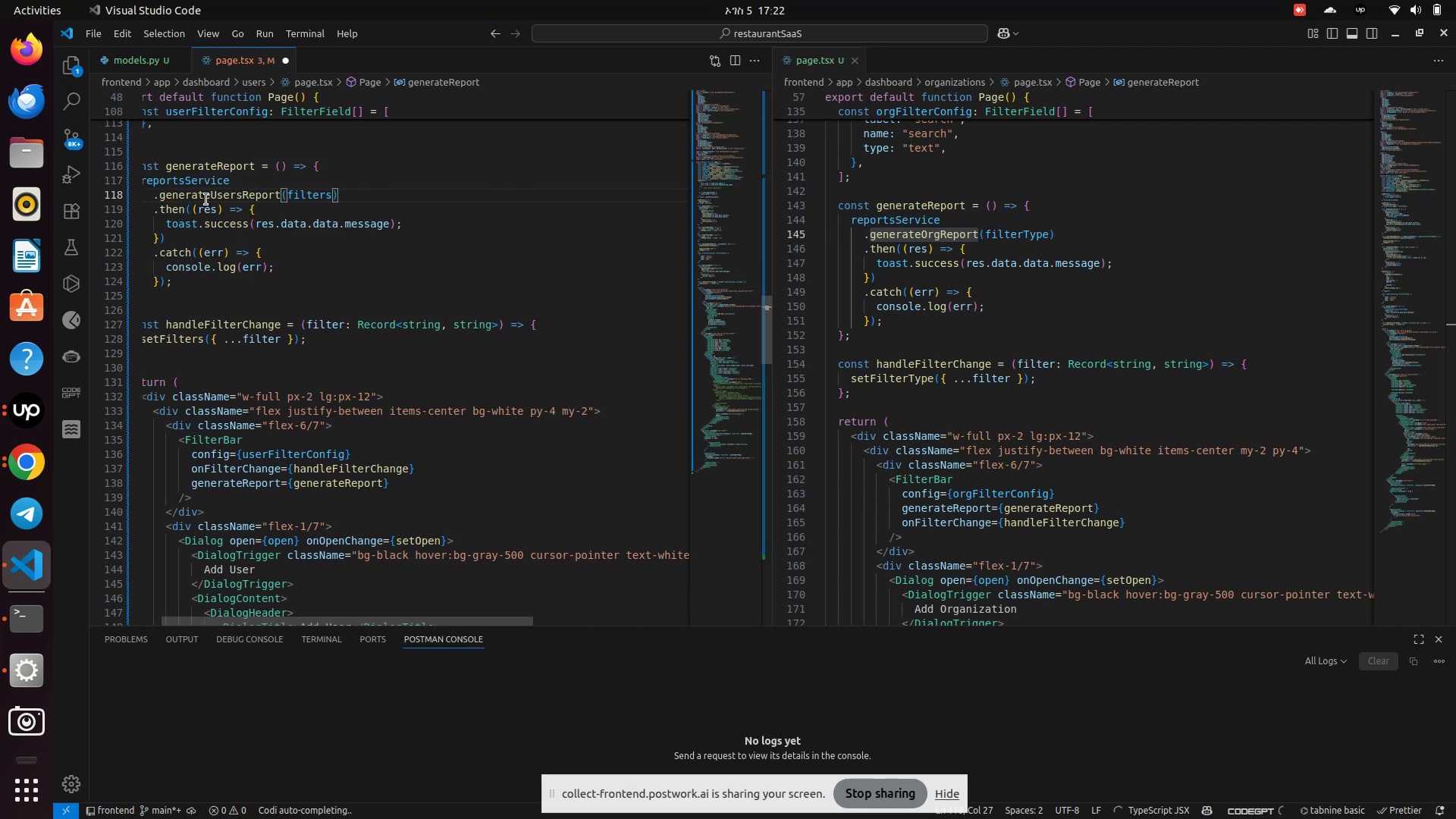 
key(Control+S)
 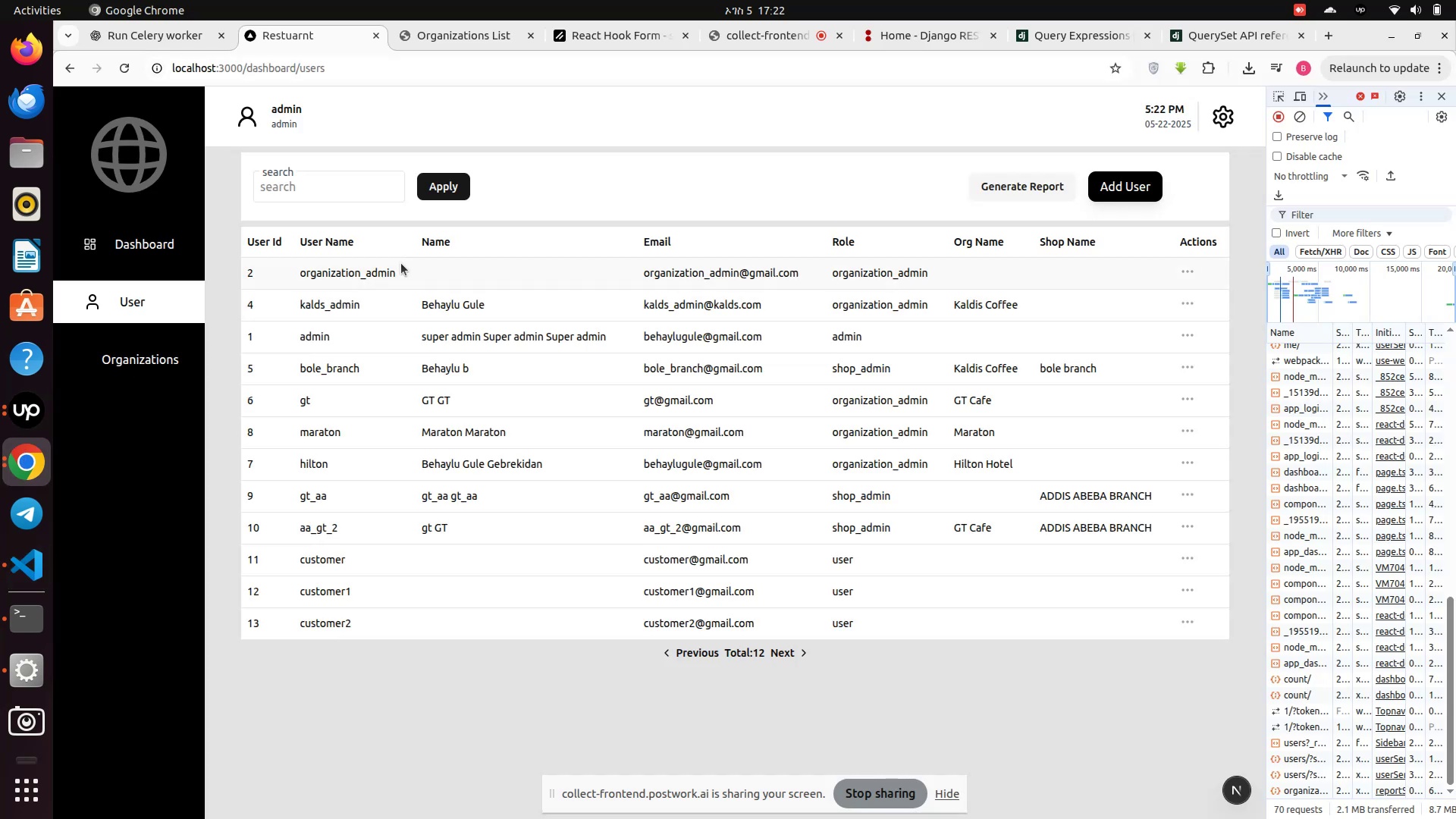 
left_click([120, 363])
 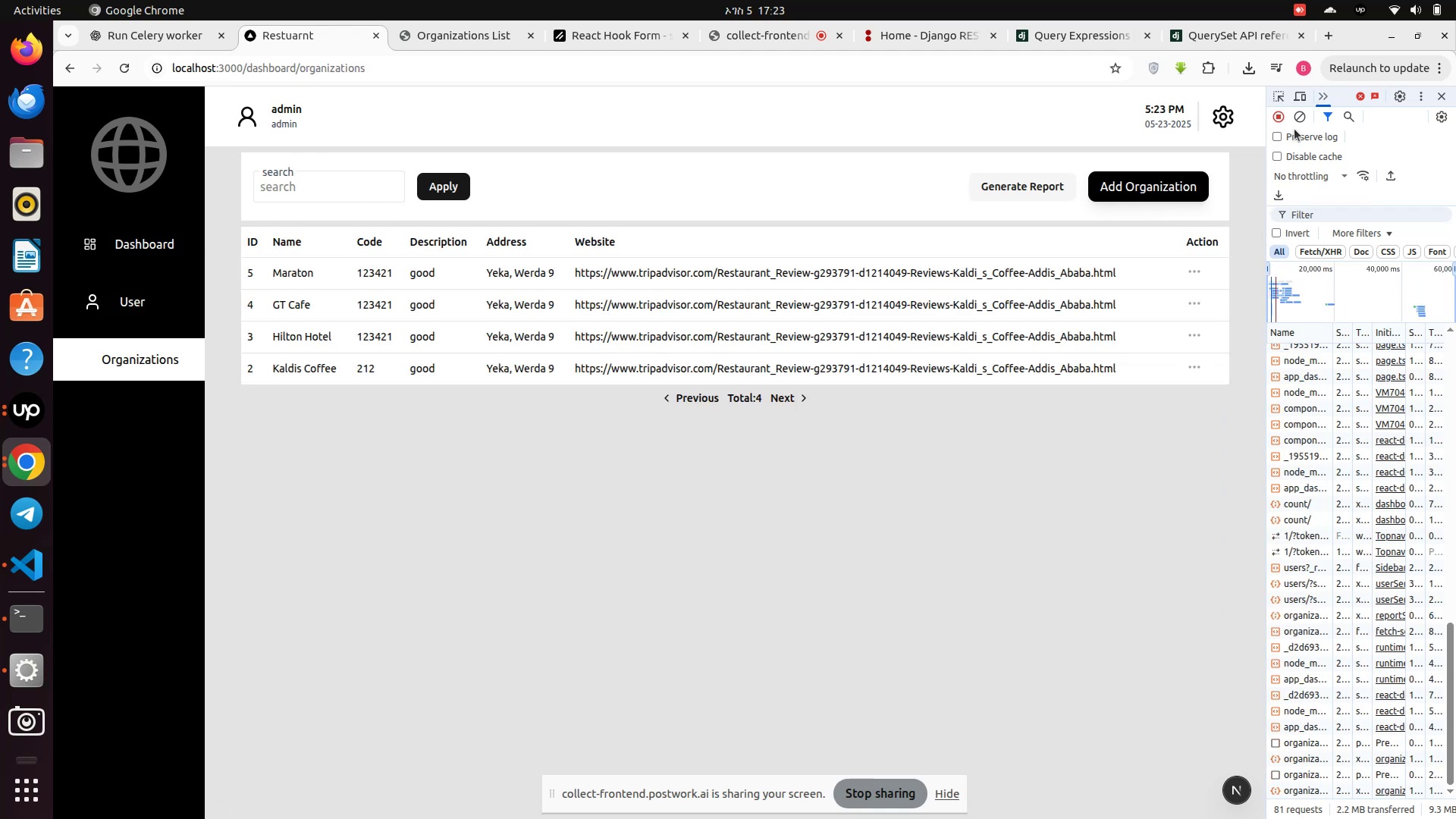 
left_click([1297, 107])
 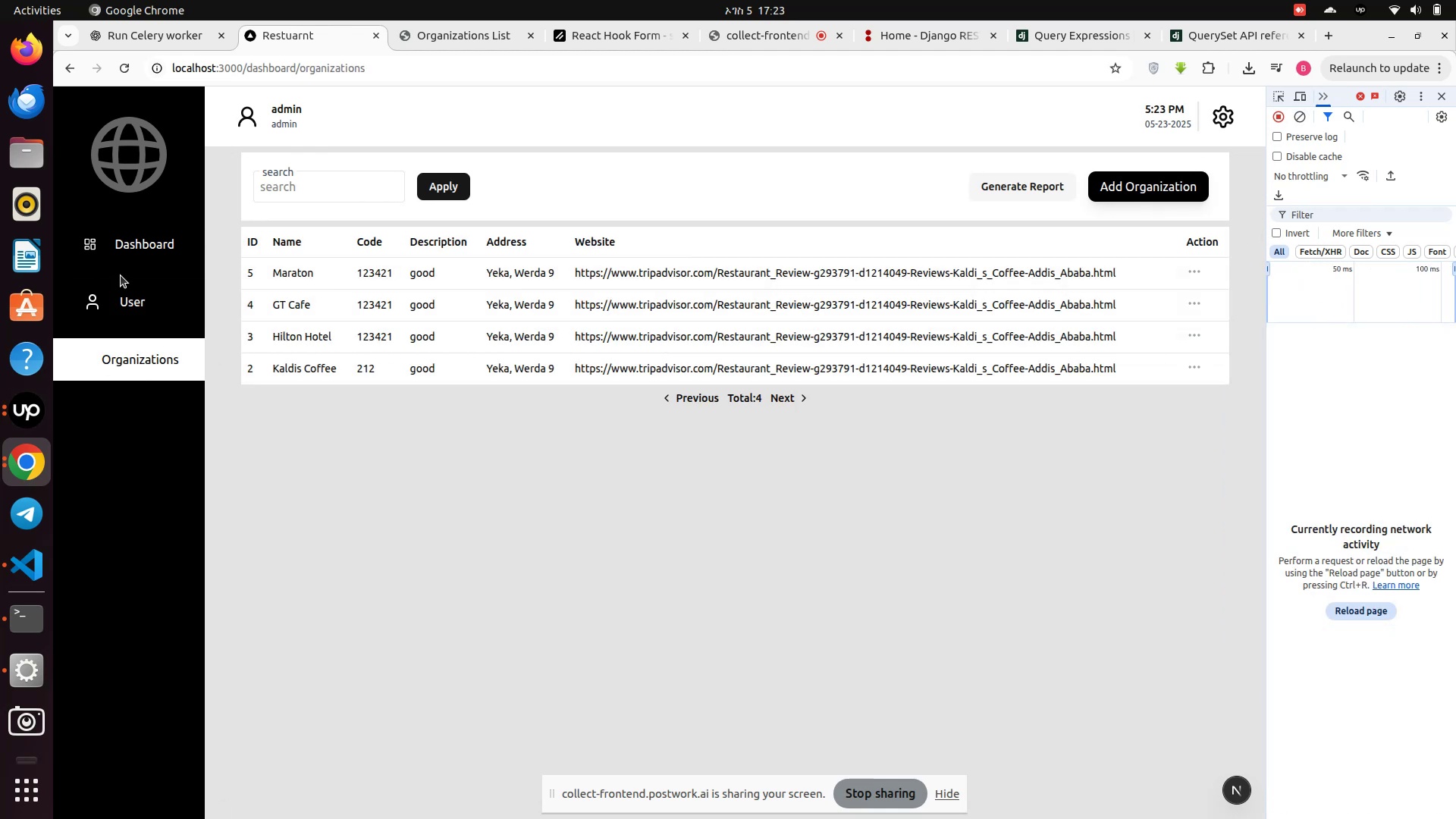 
left_click([120, 303])
 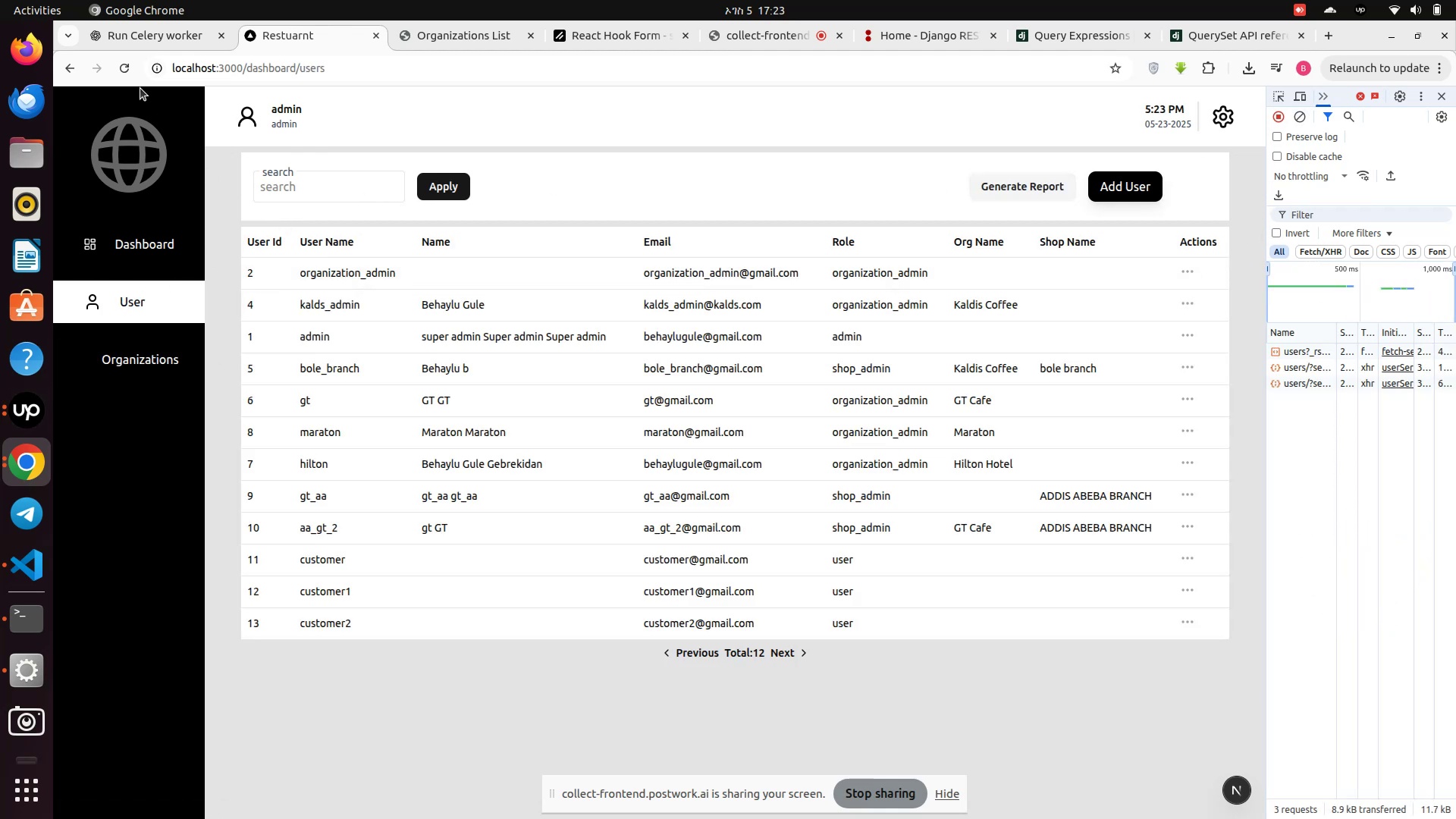 
wait(5.06)
 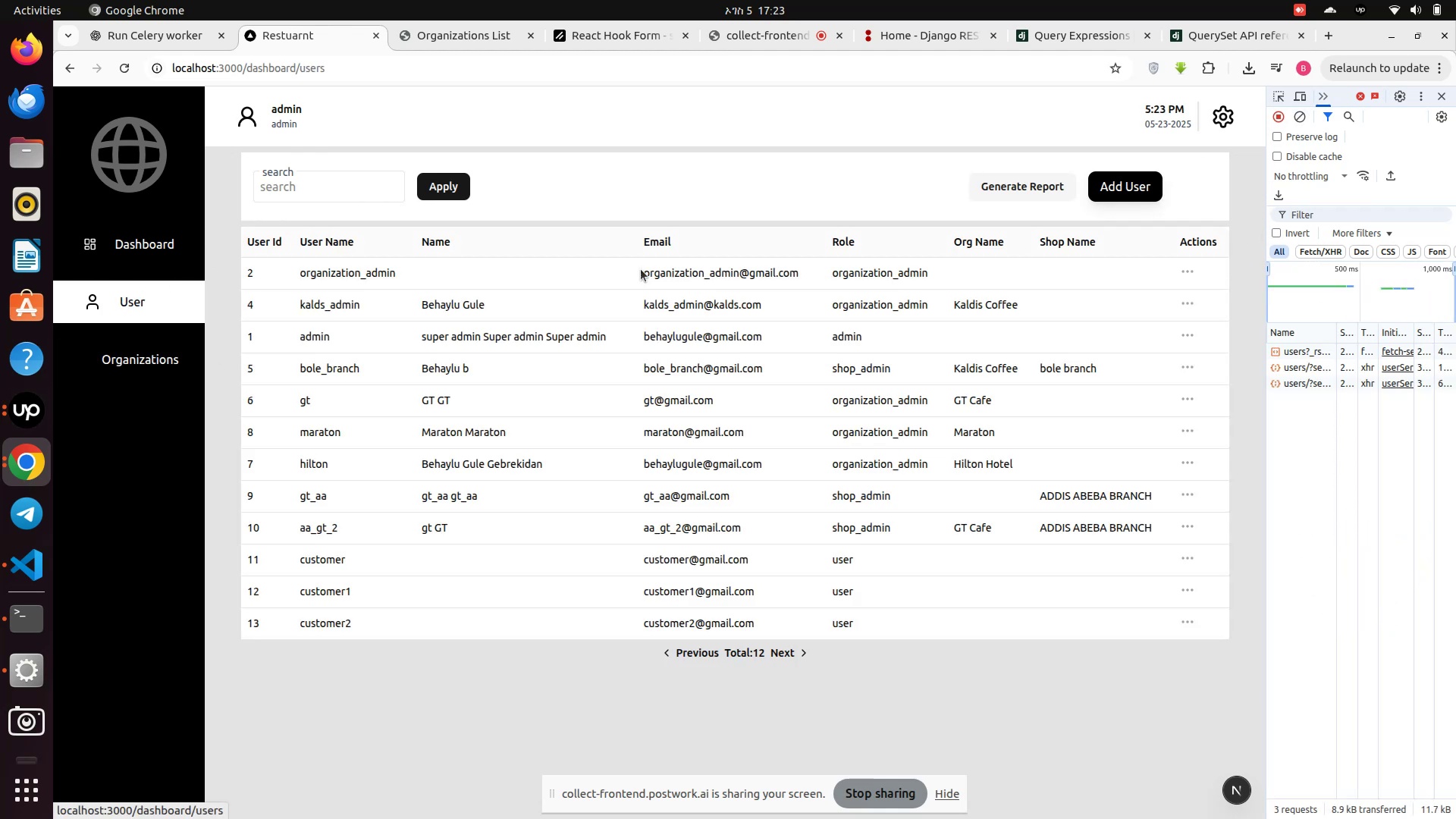 
left_click([118, 69])
 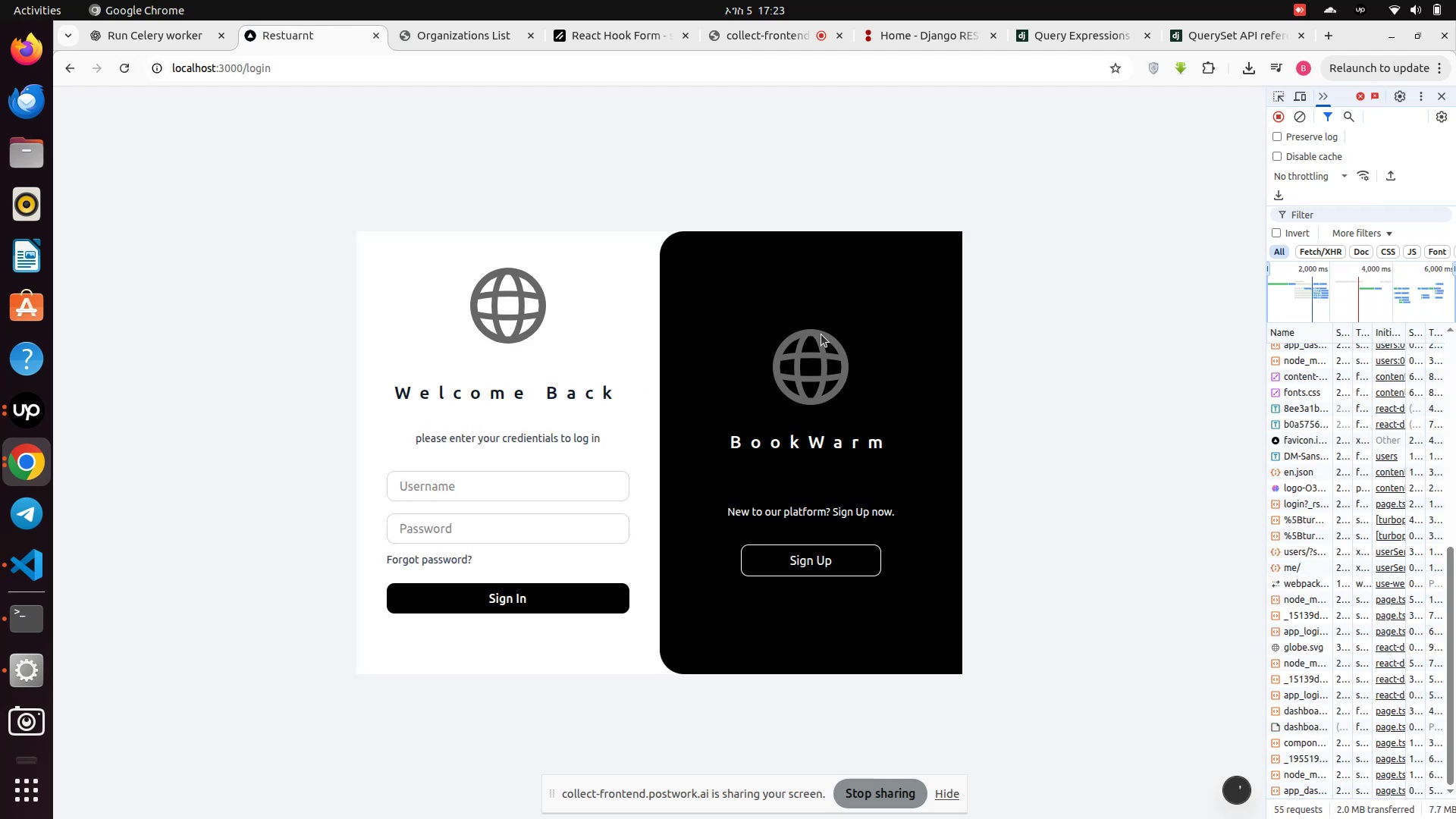 
wait(7.66)
 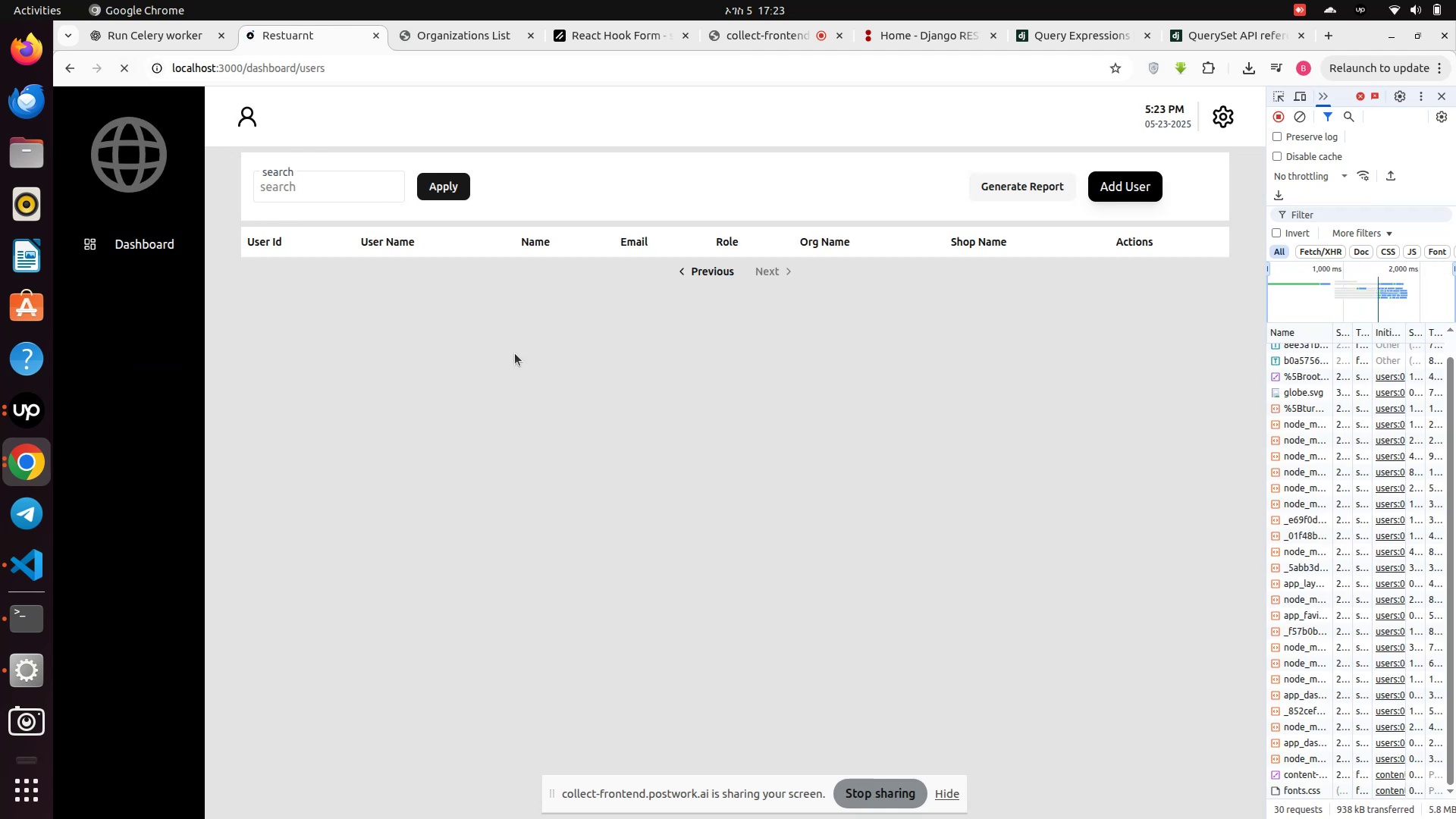 
left_click([1304, 126])
 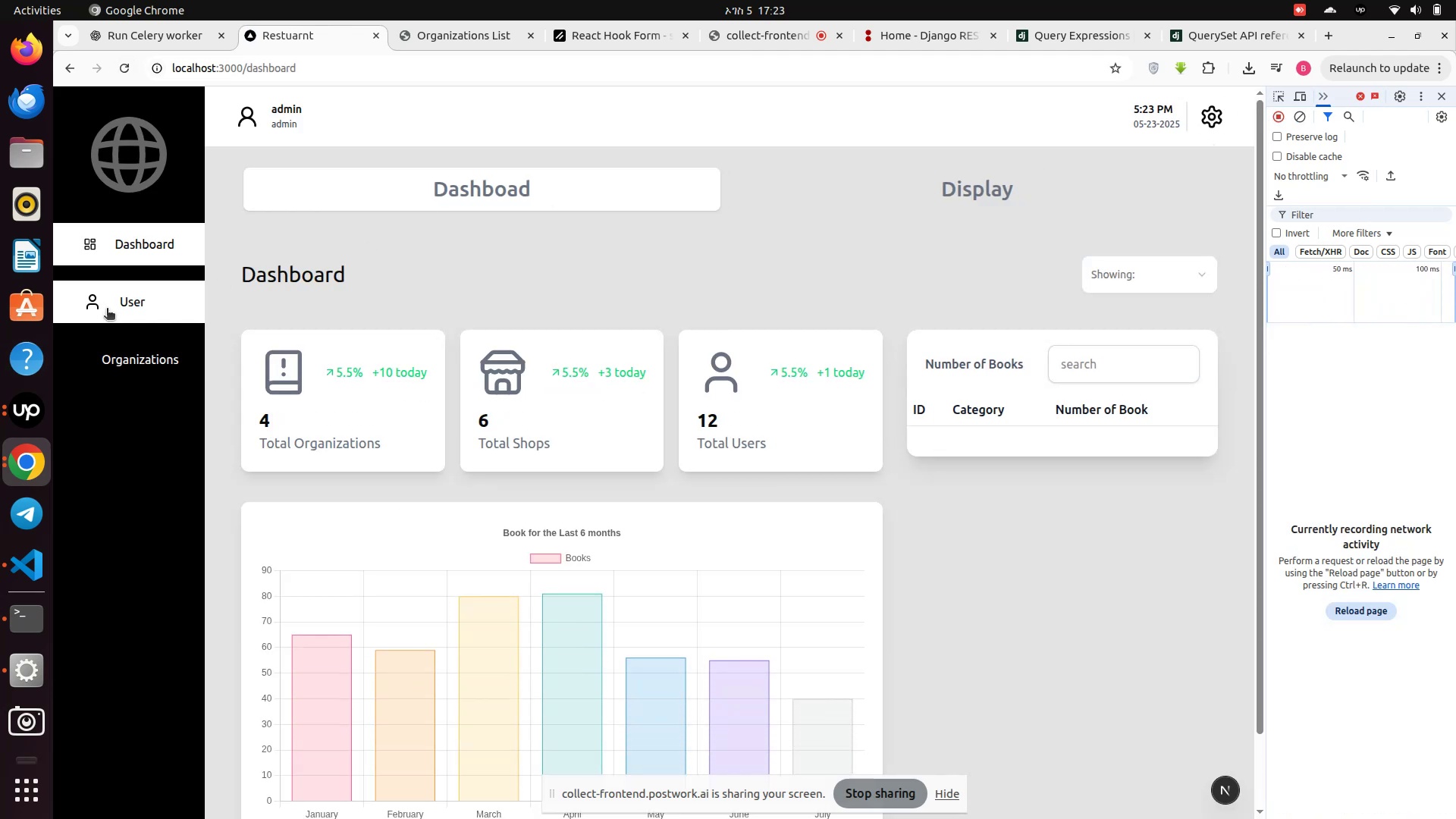 
left_click([110, 308])
 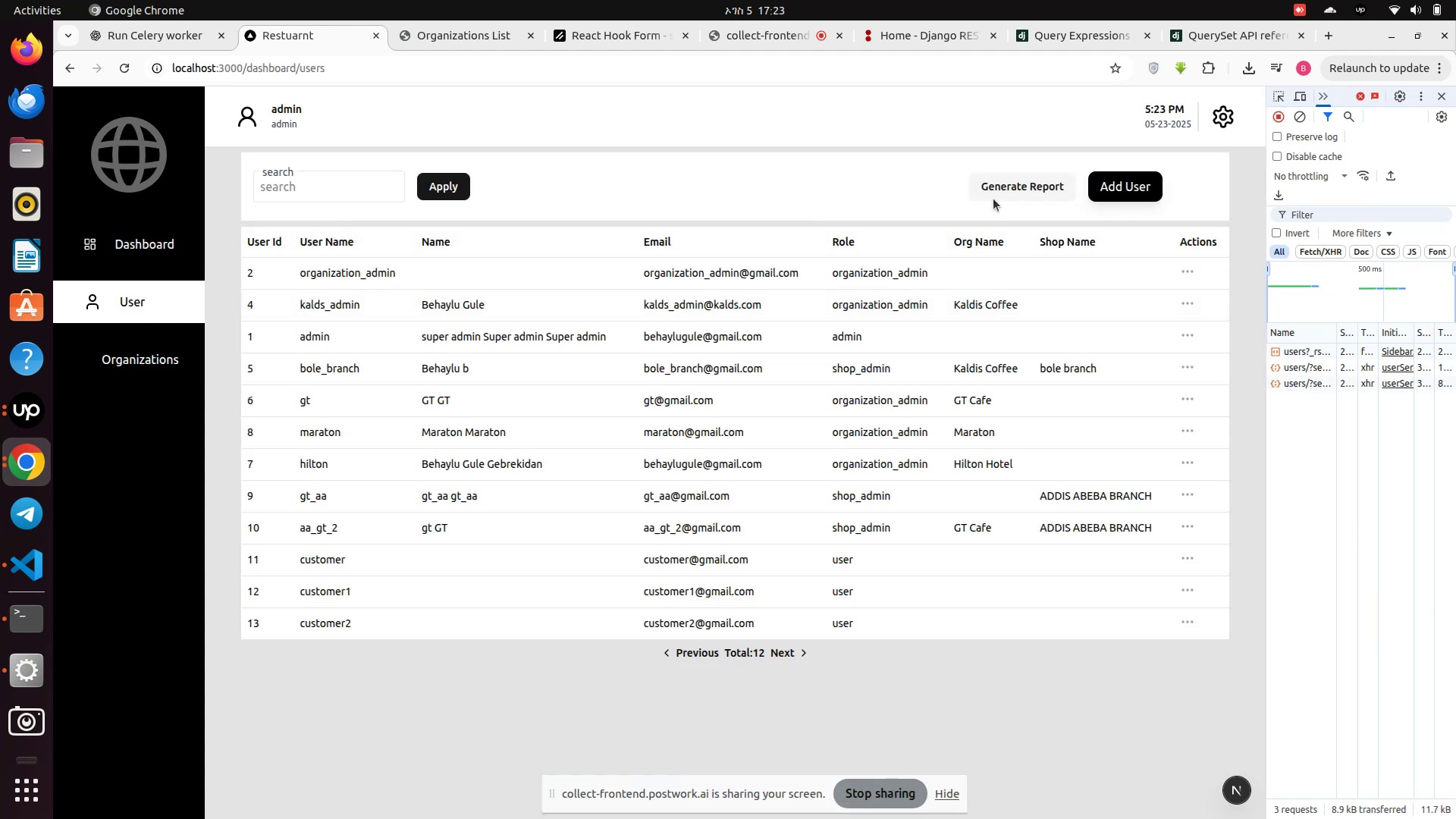 
left_click([999, 183])
 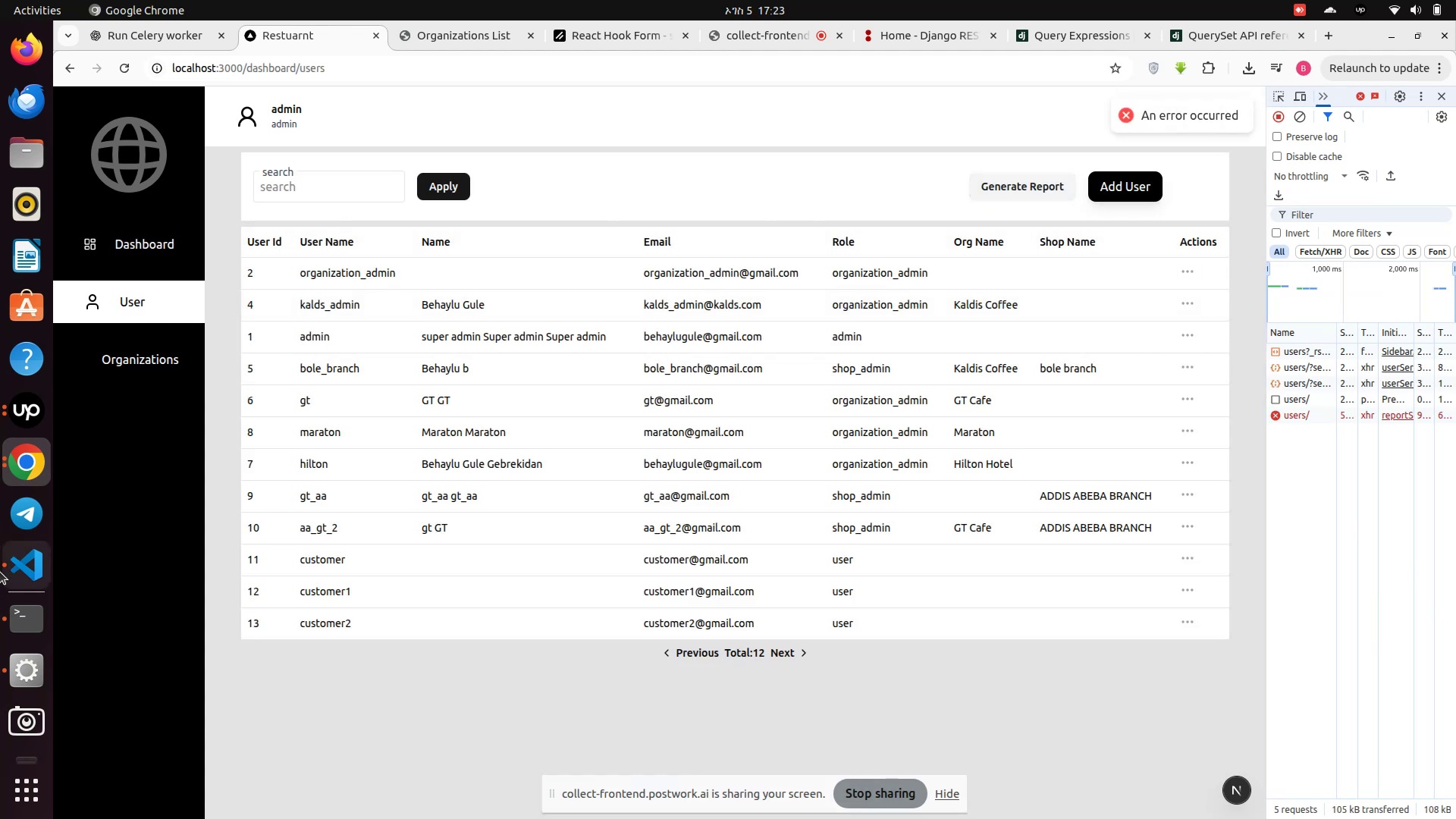 
left_click([29, 635])
 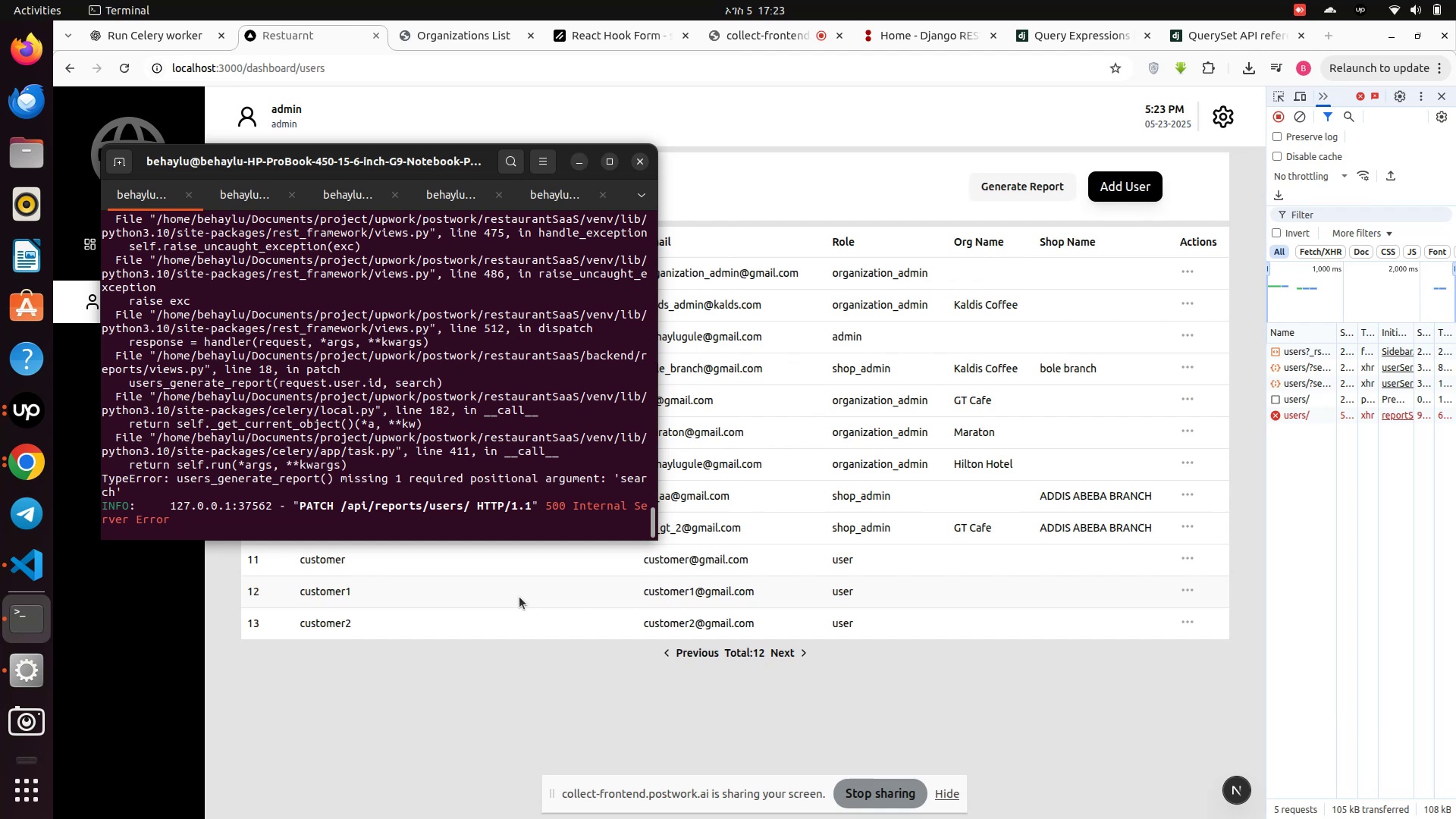 
wait(11.1)
 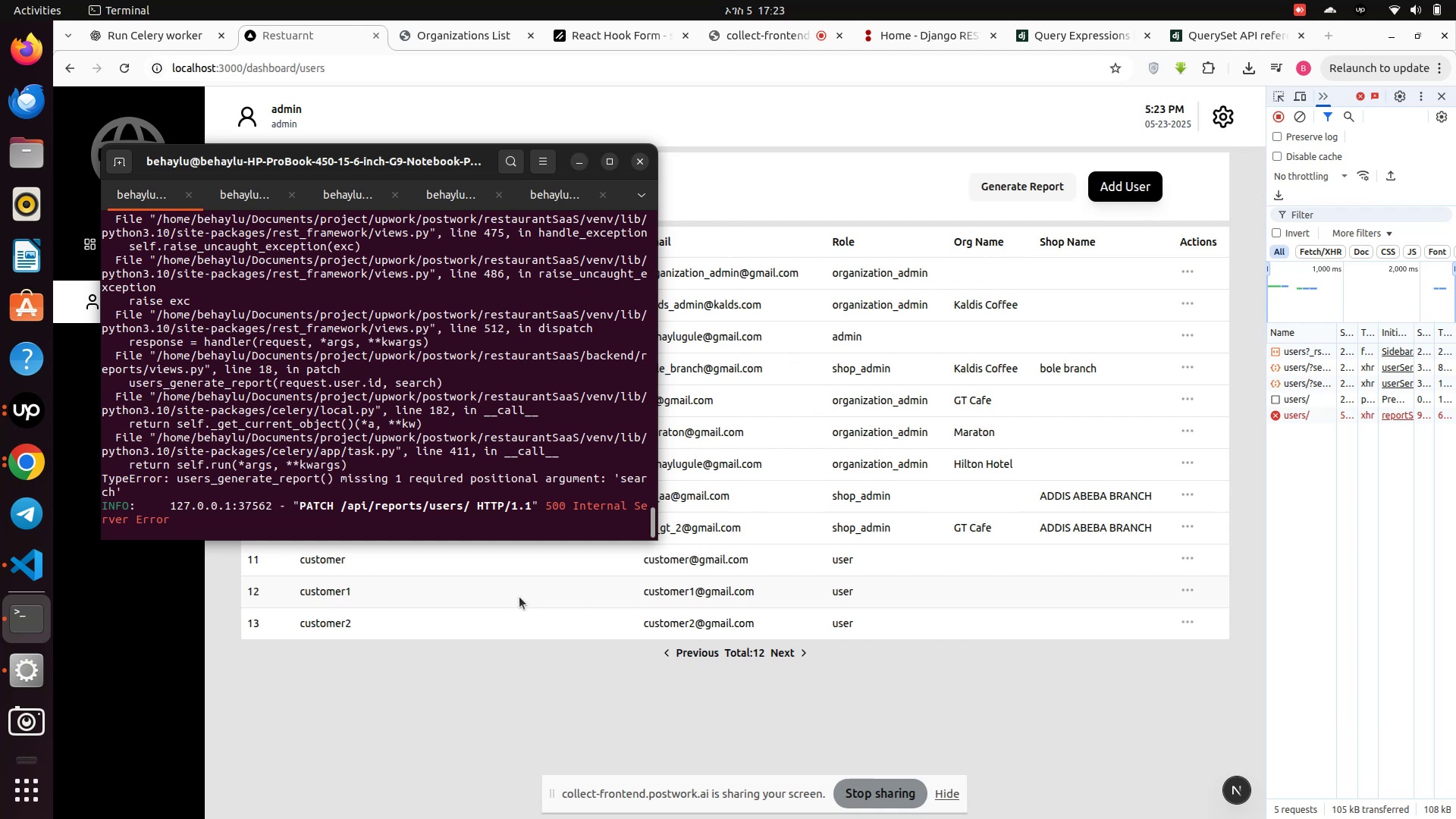 
left_click([17, 563])
 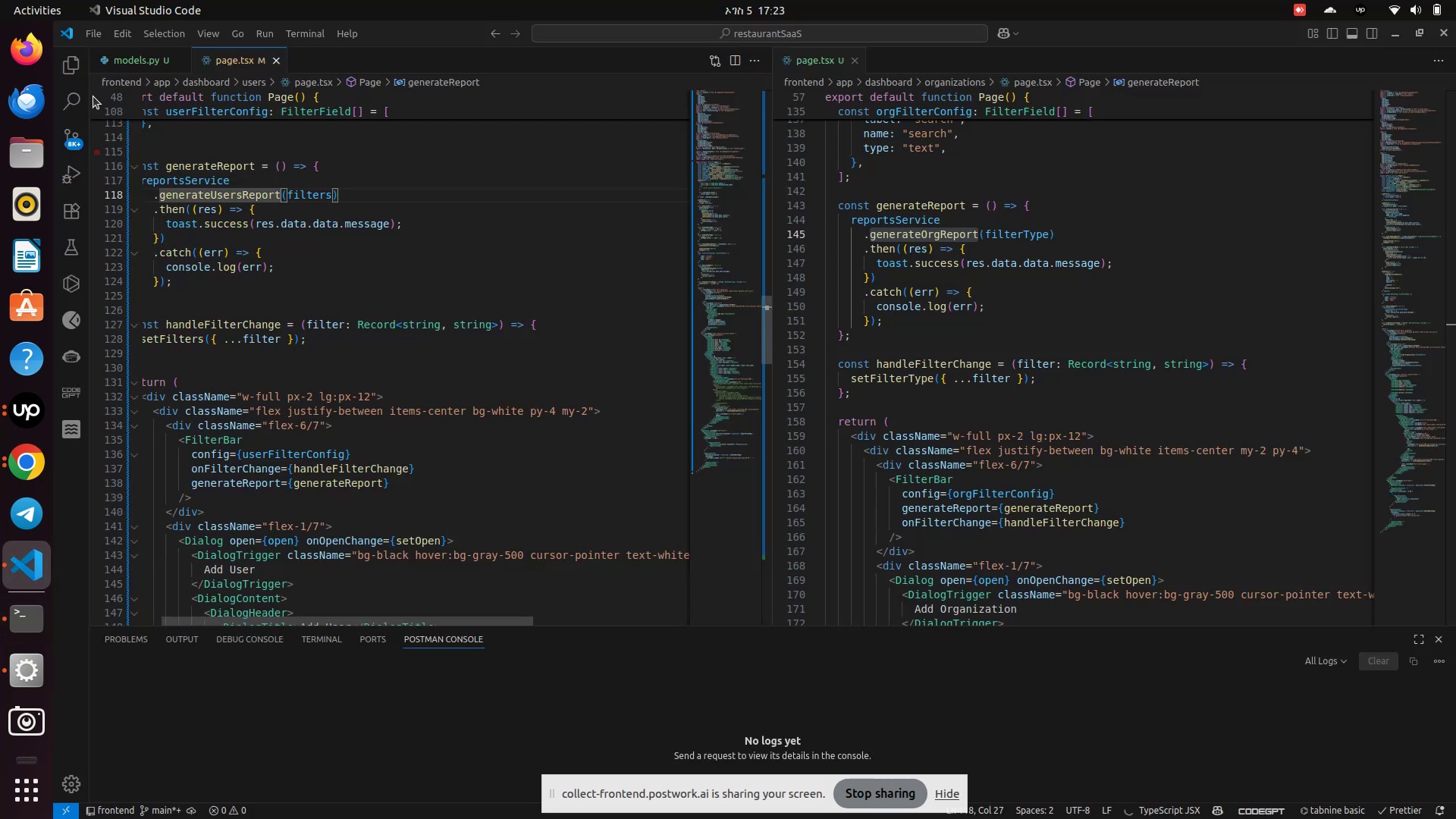 
left_click([62, 69])
 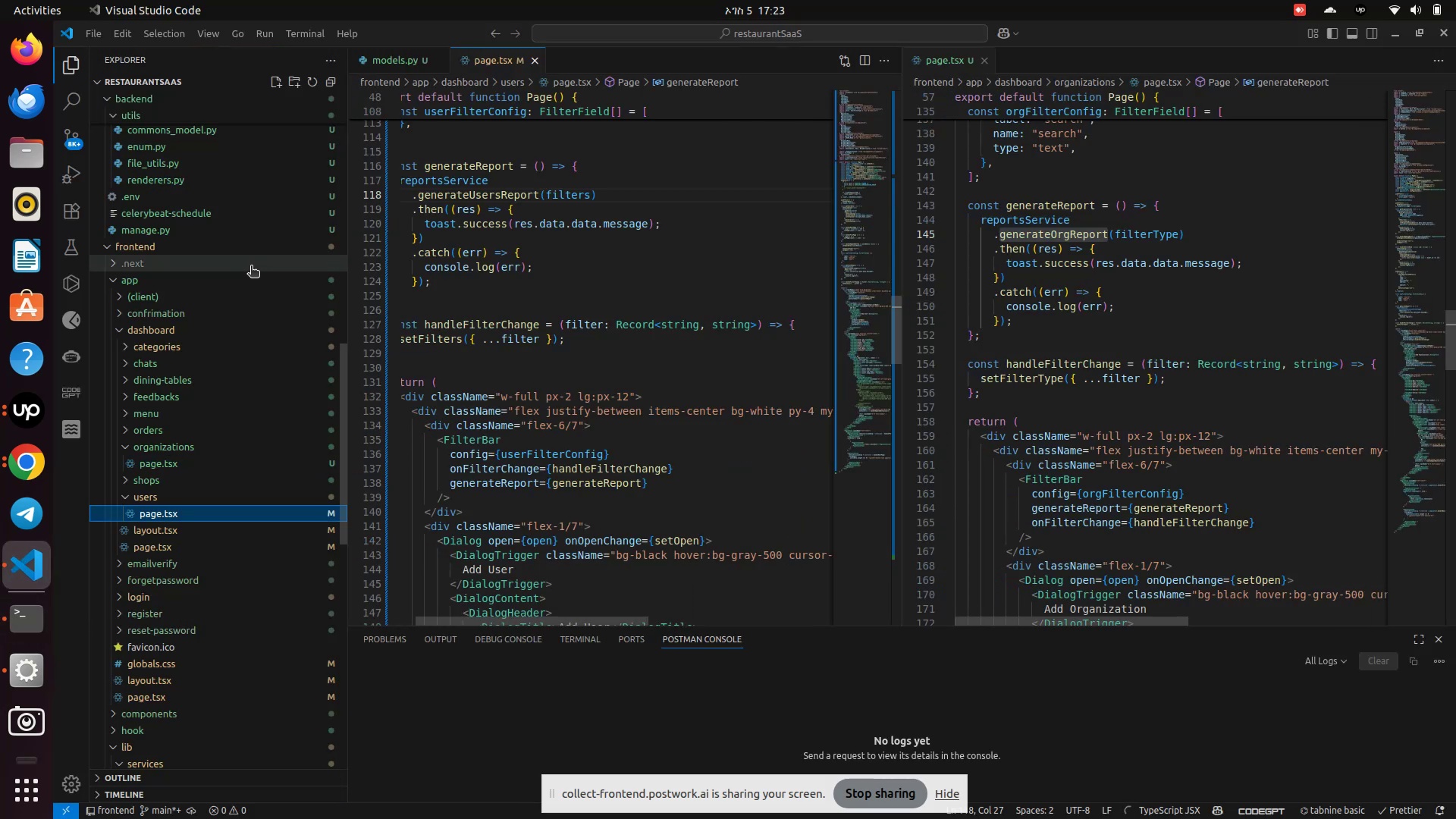 
scroll: coordinate [259, 258], scroll_direction: up, amount: 28.0
 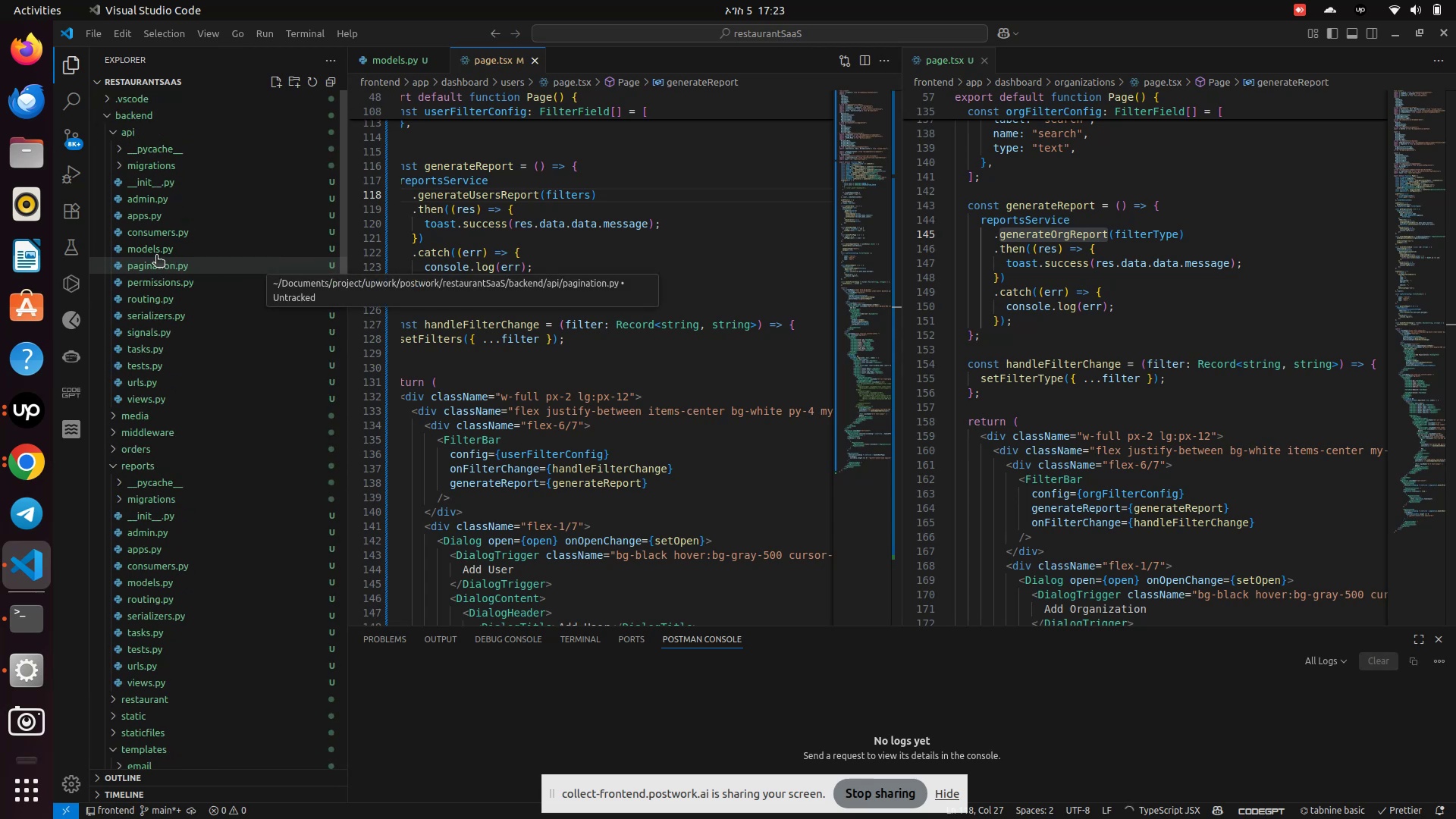 
left_click([156, 256])
 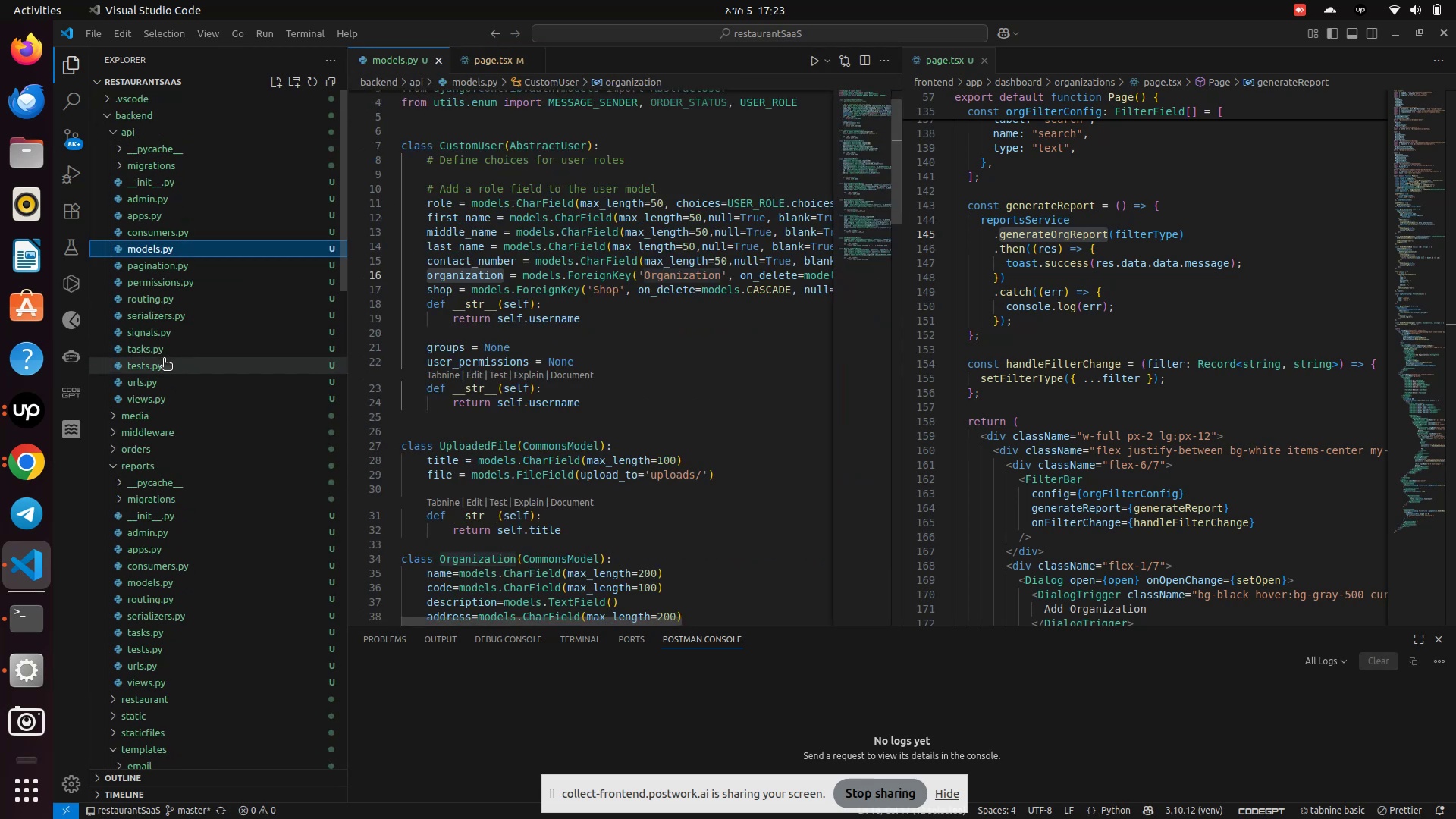 
left_click([150, 349])
 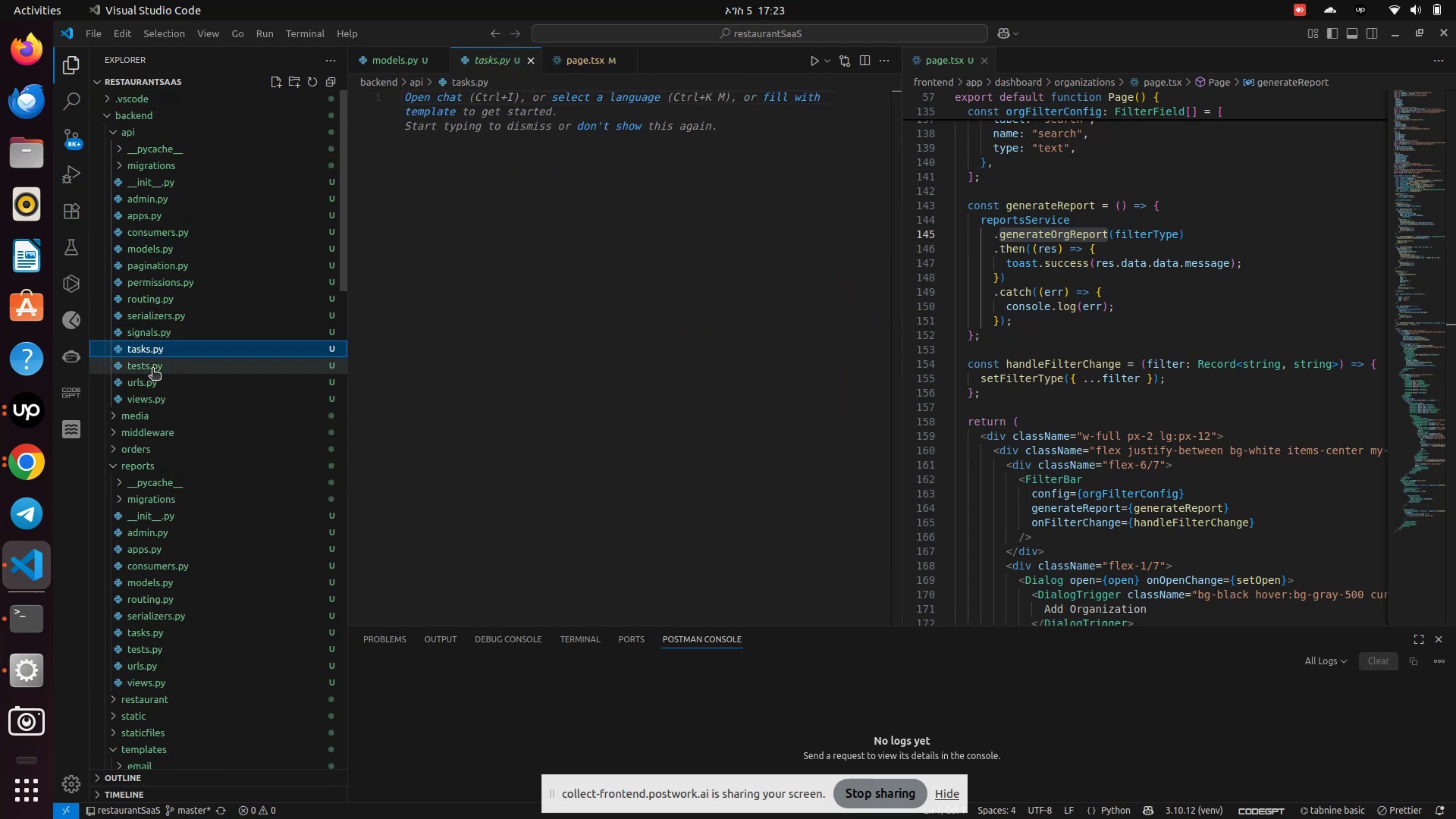 
left_click([153, 370])
 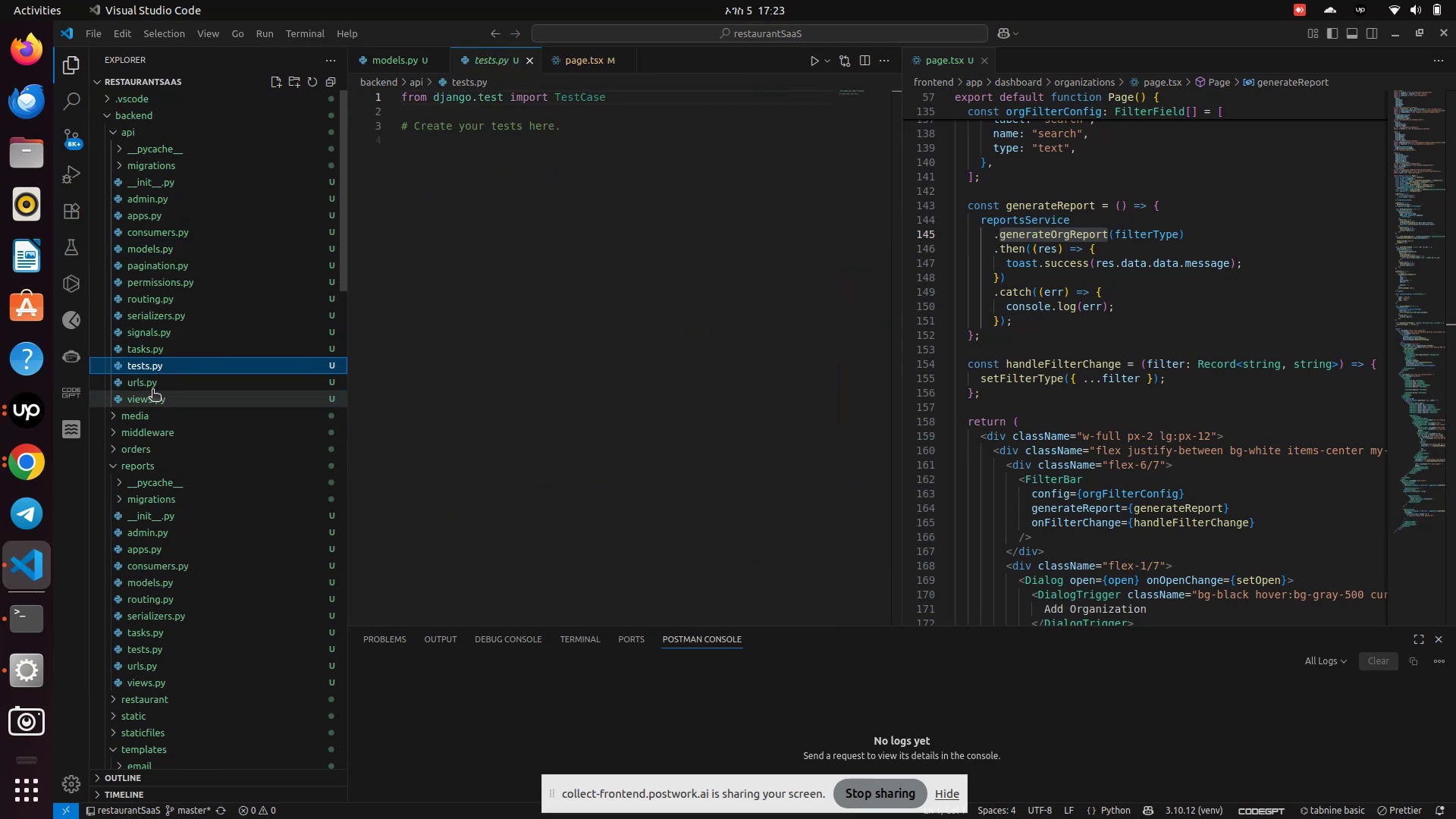 
left_click([150, 387])
 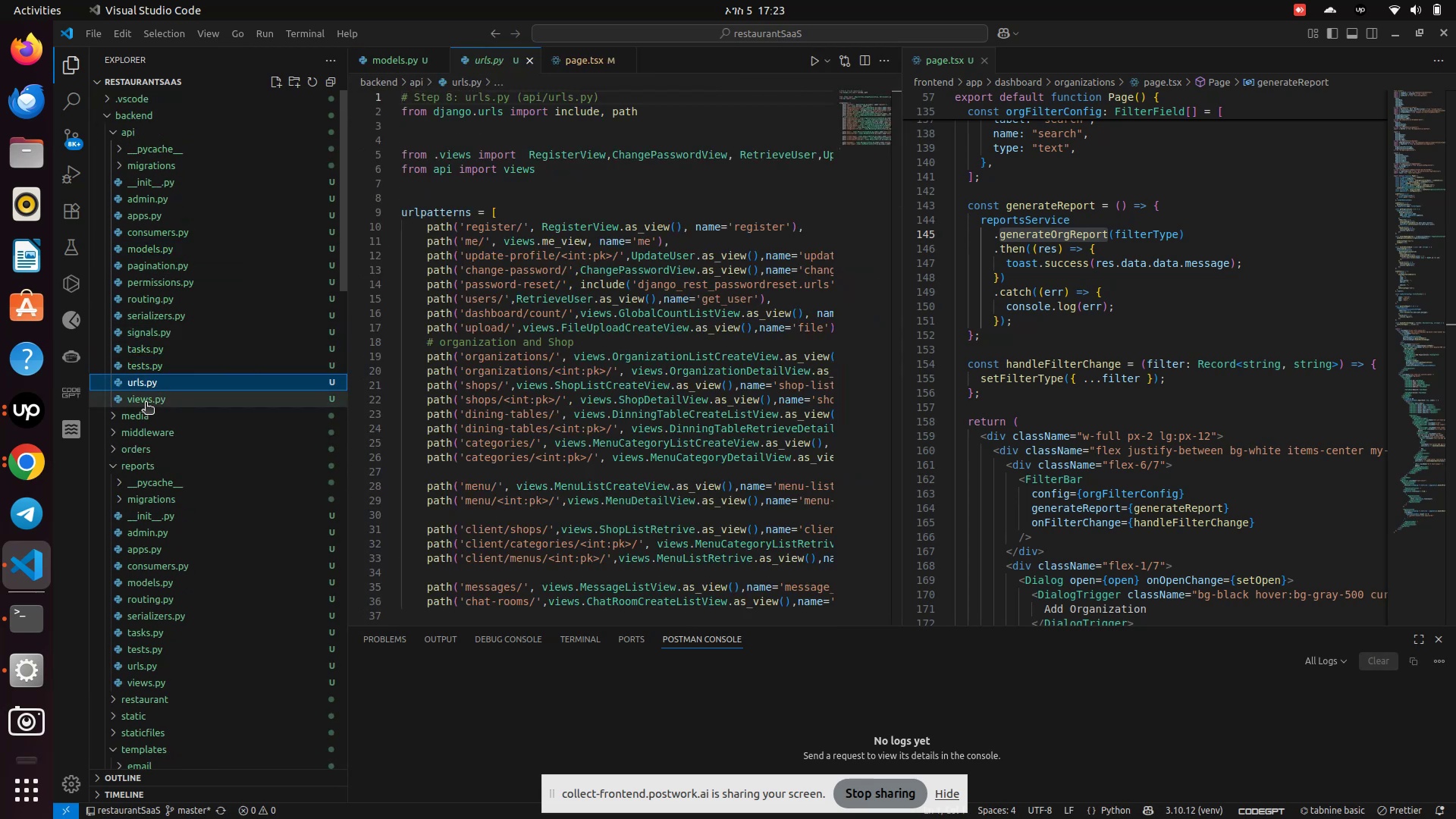 
left_click([146, 403])
 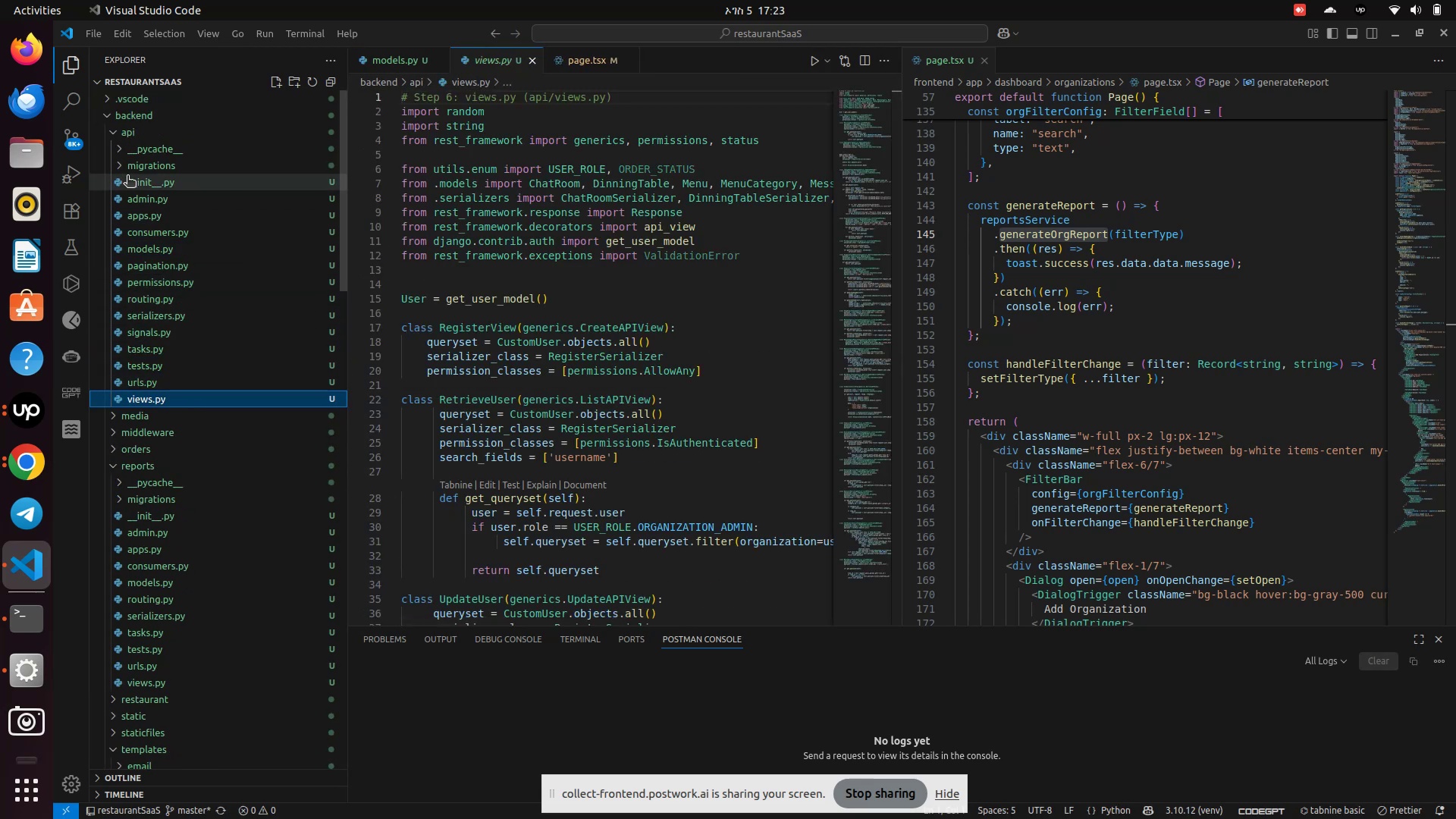 
left_click([117, 133])
 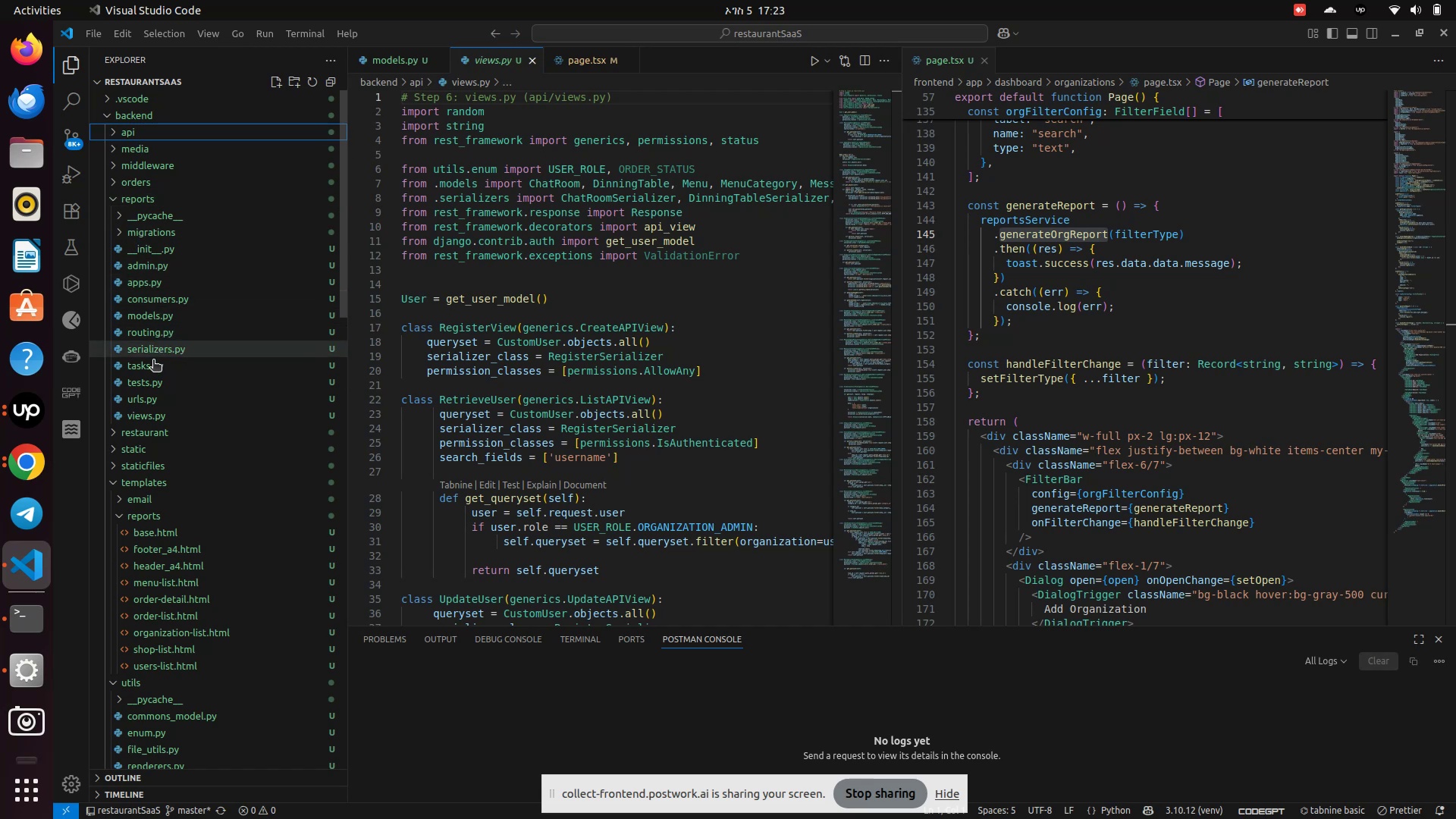 
left_click([147, 374])
 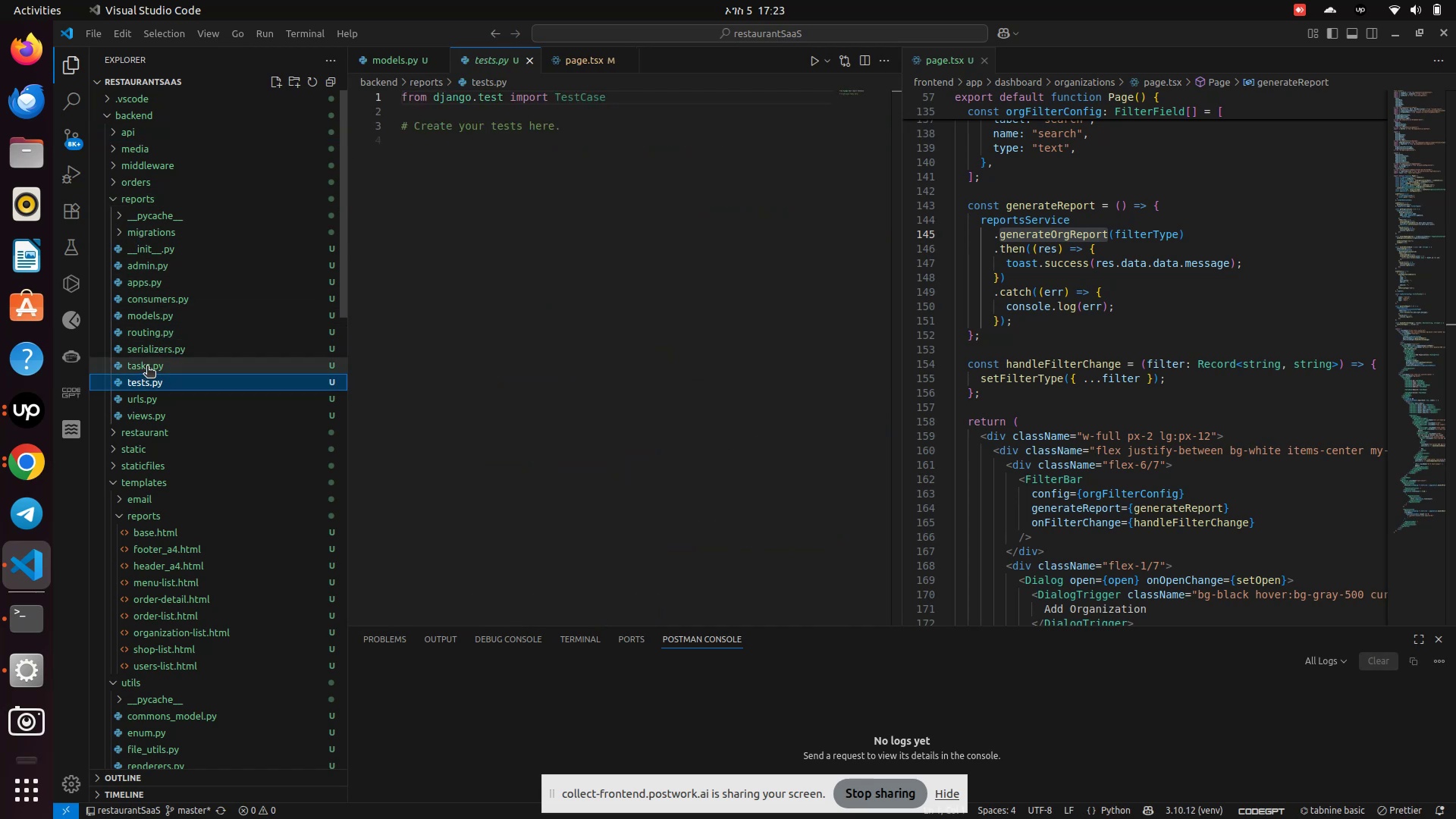 
left_click([148, 366])
 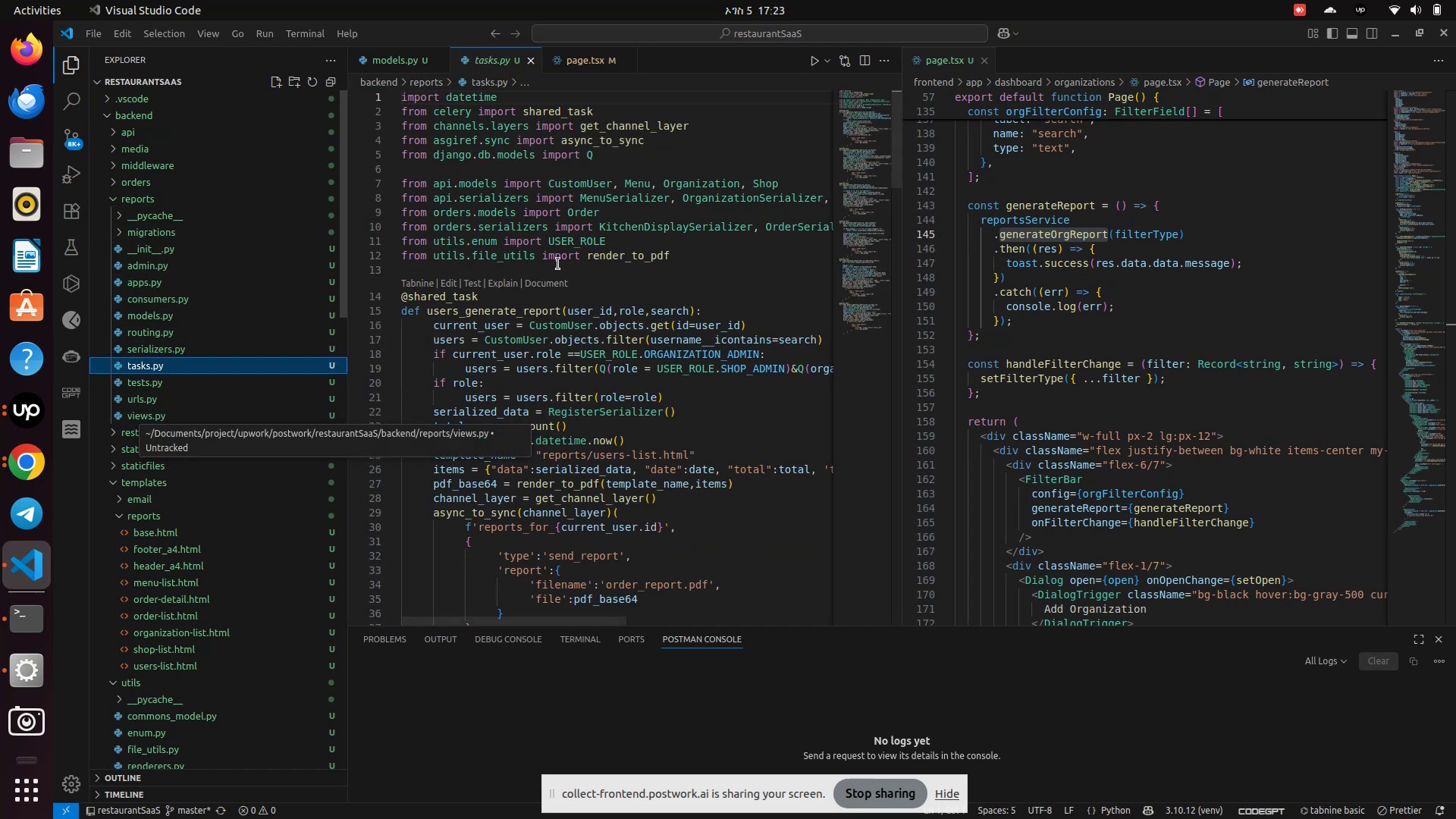 
wait(7.29)
 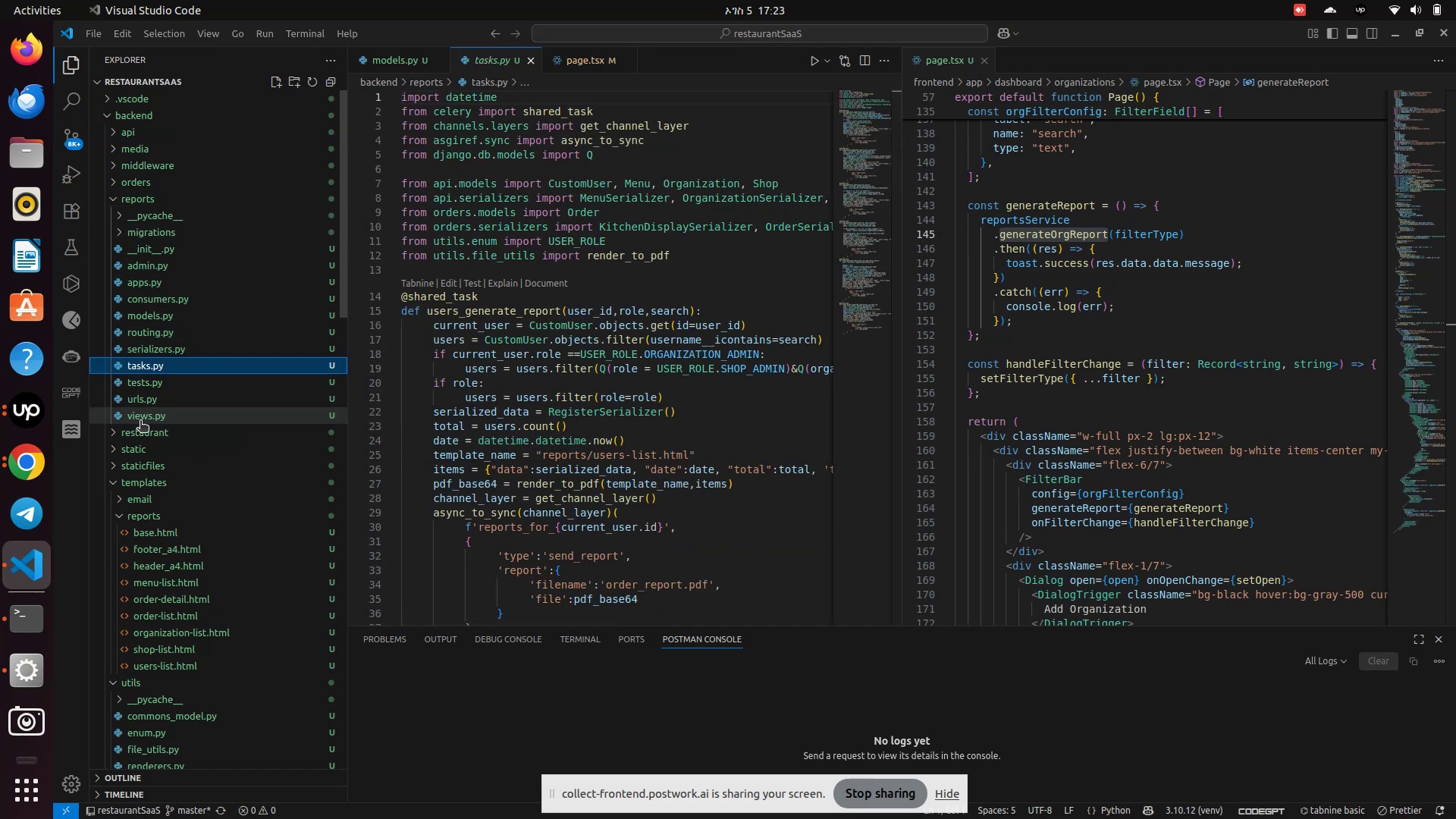 
double_click([630, 315])
 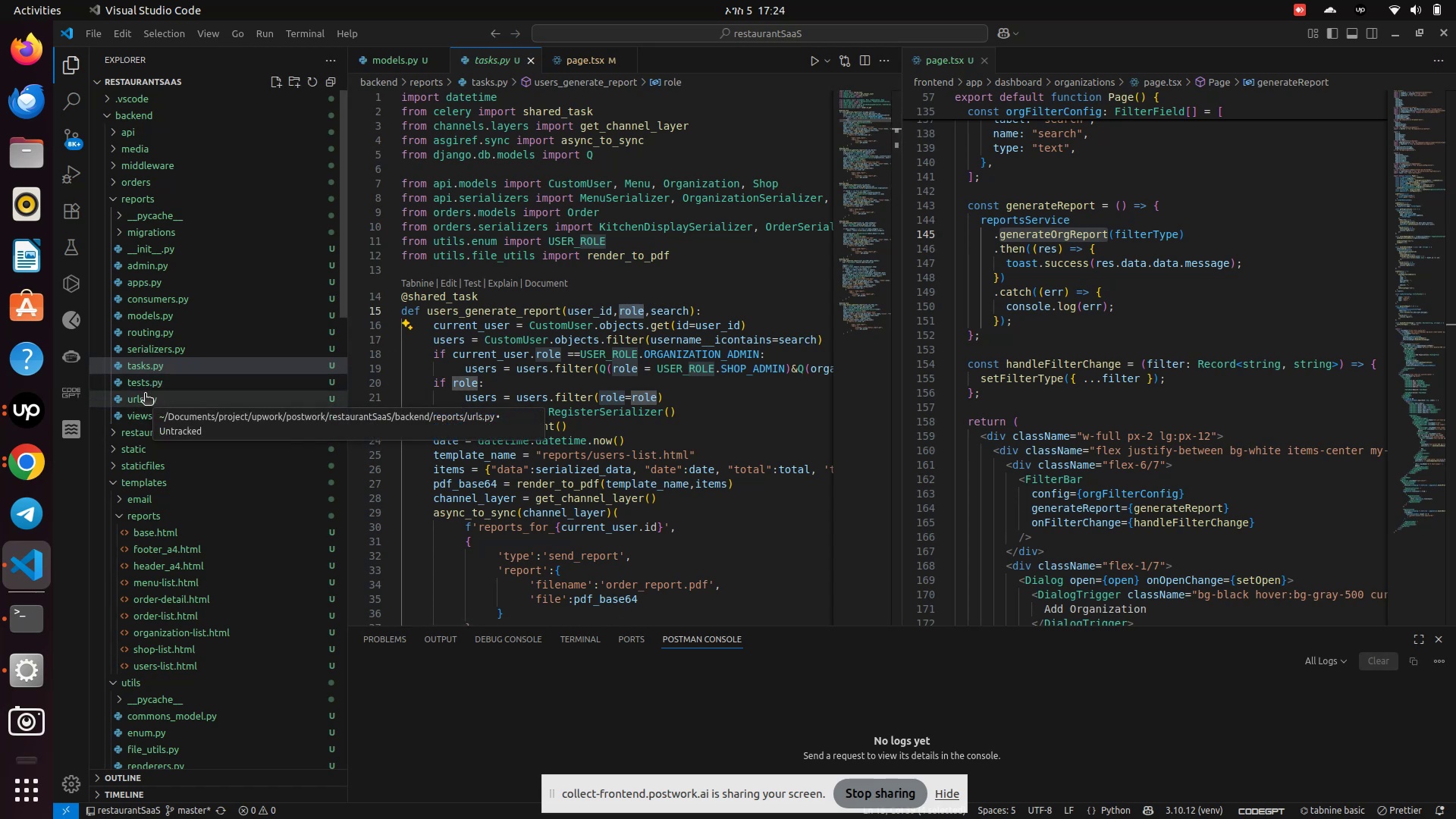 
wait(6.13)
 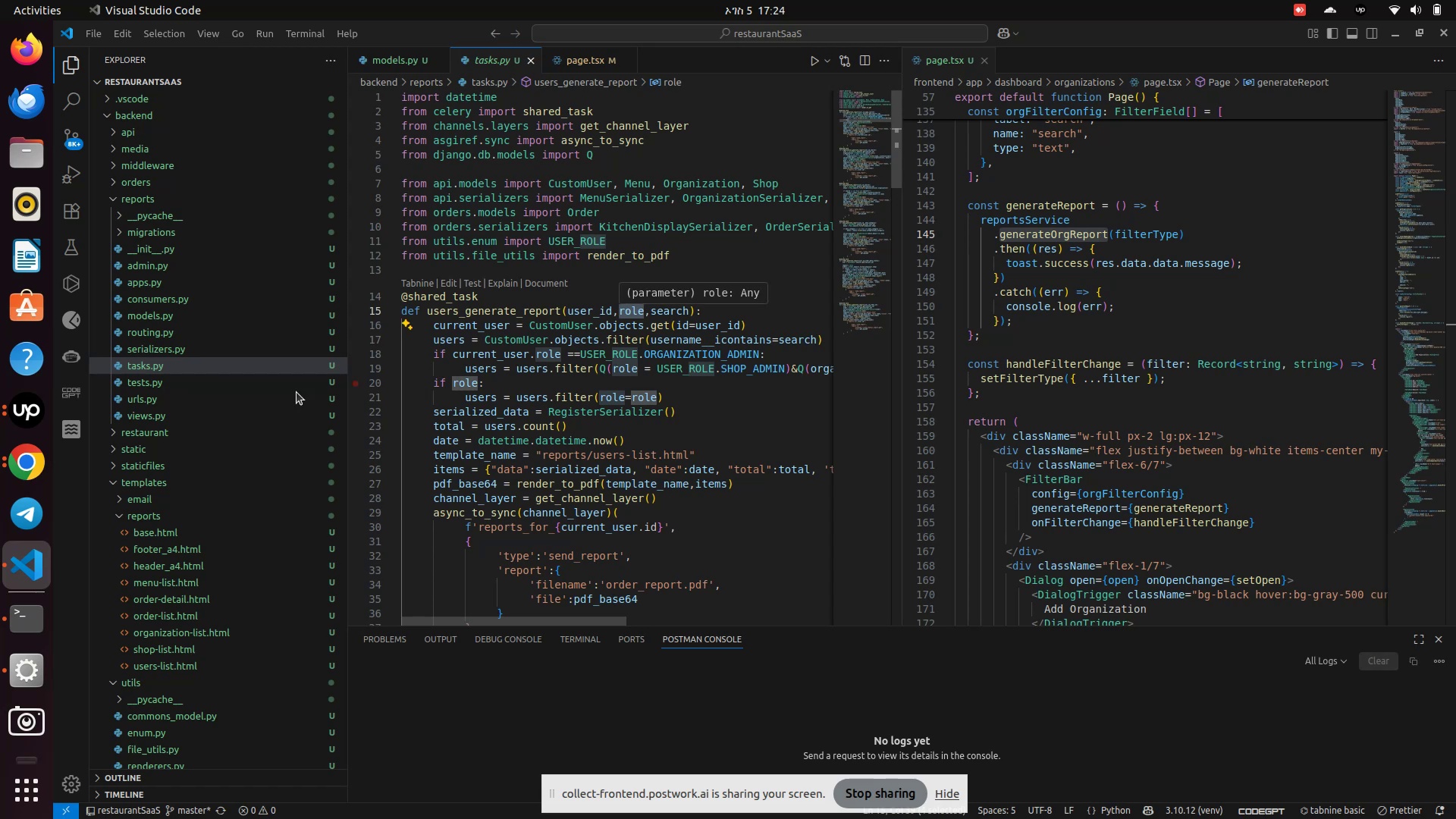 
left_click([139, 415])
 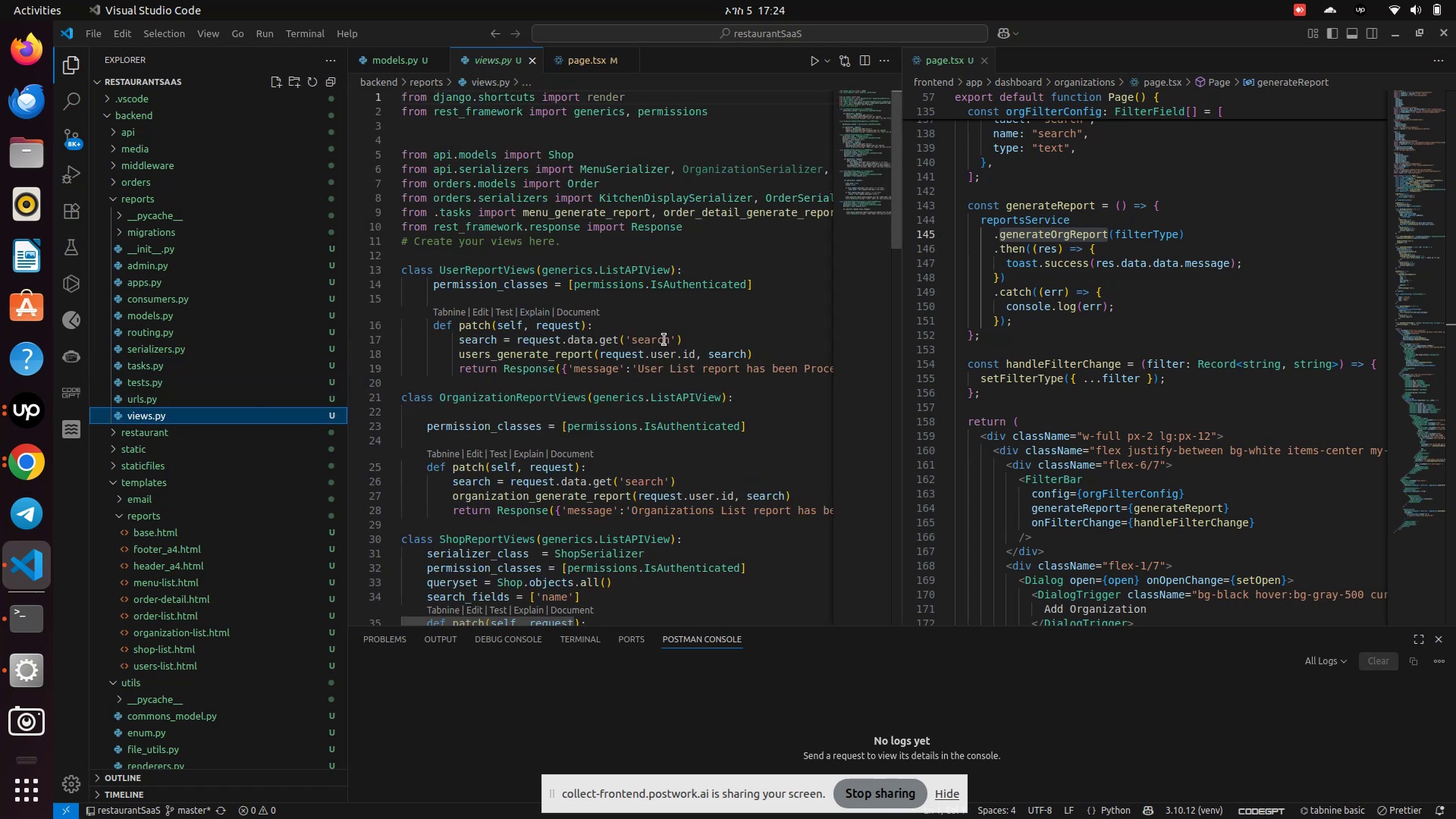 
left_click([711, 337])
 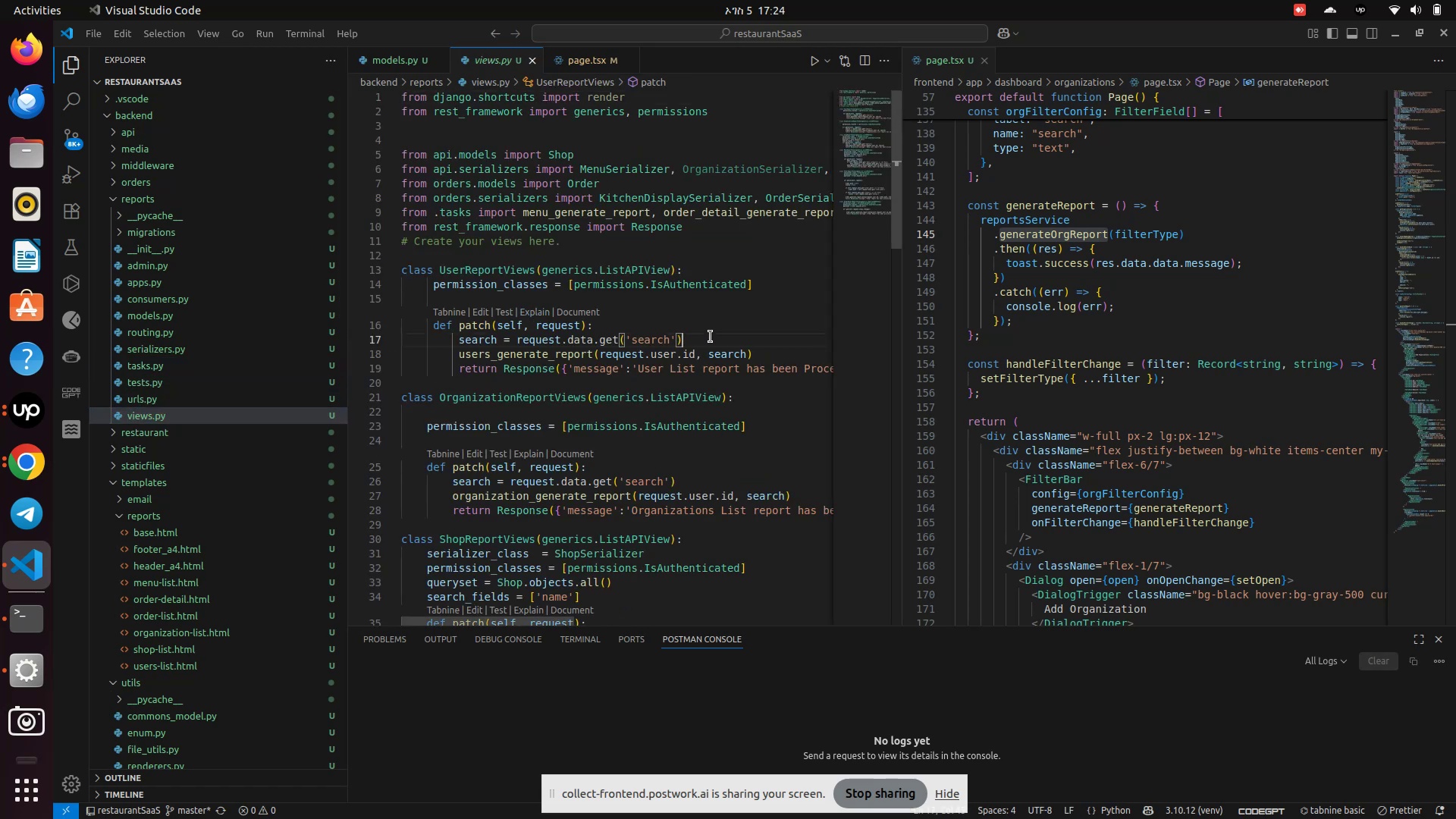 
key(Enter)
 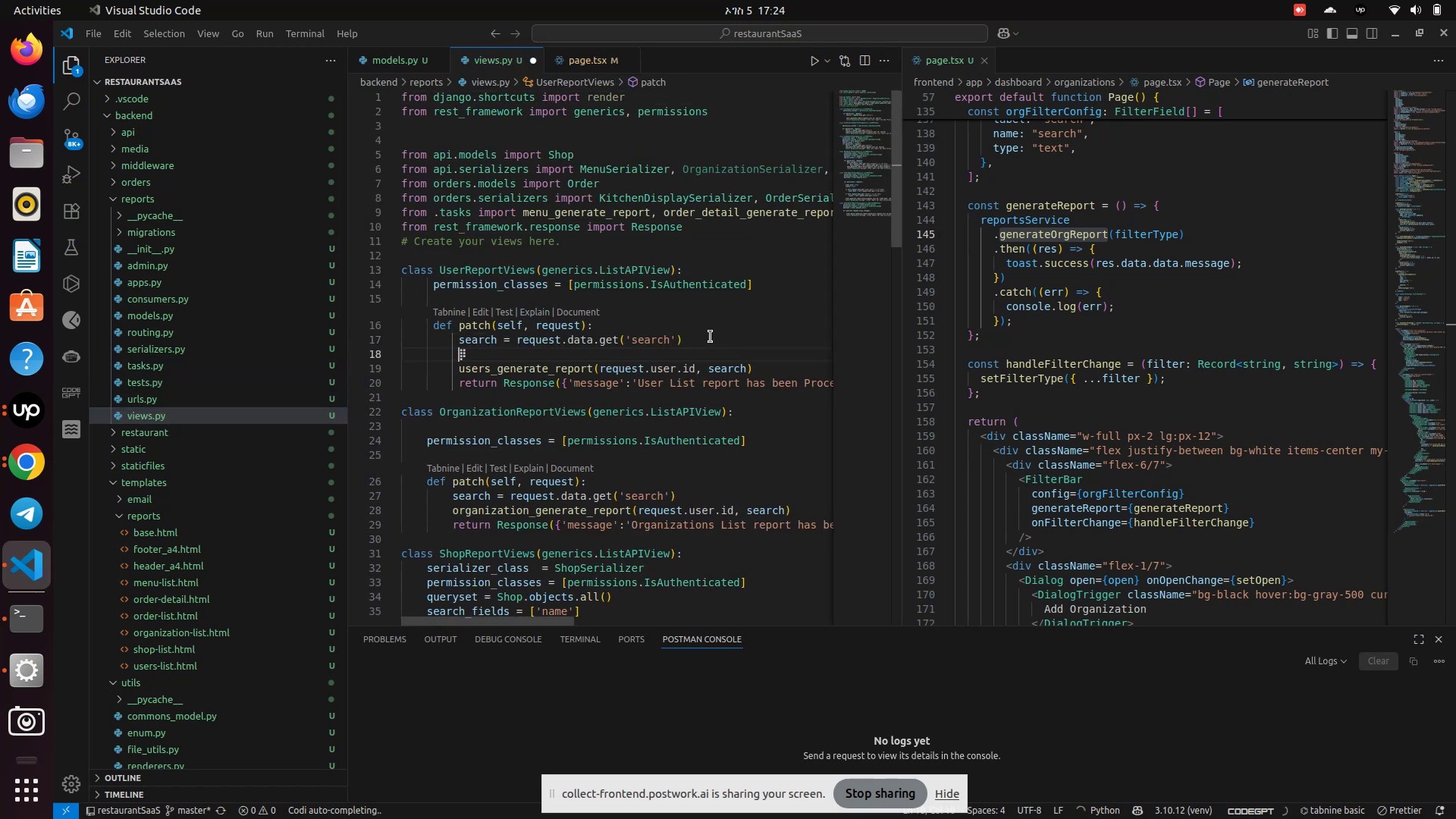 
type(role = rq)
key(Backspace)
type(equest.data.get('role')
 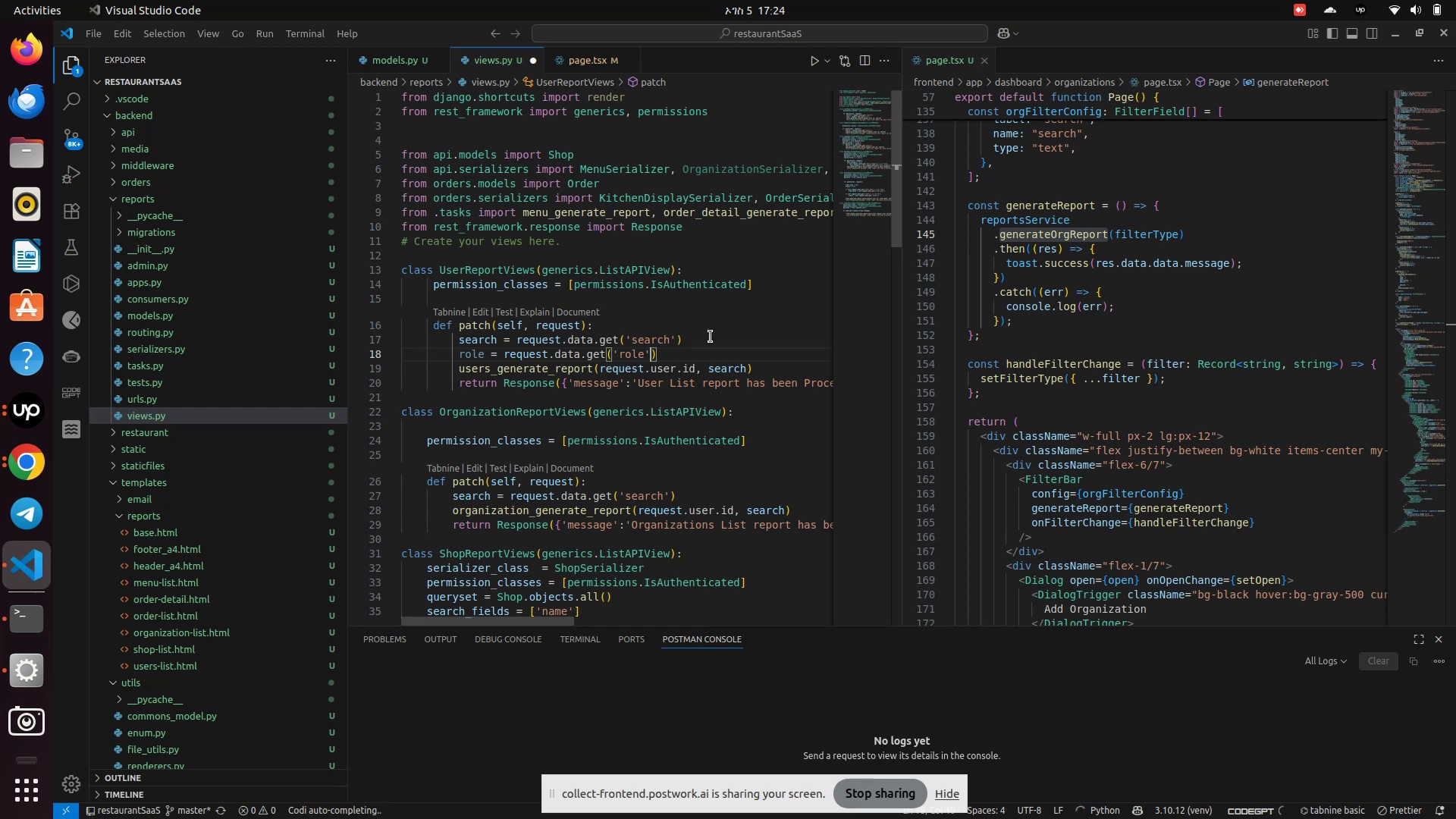 
key(Control+S)
 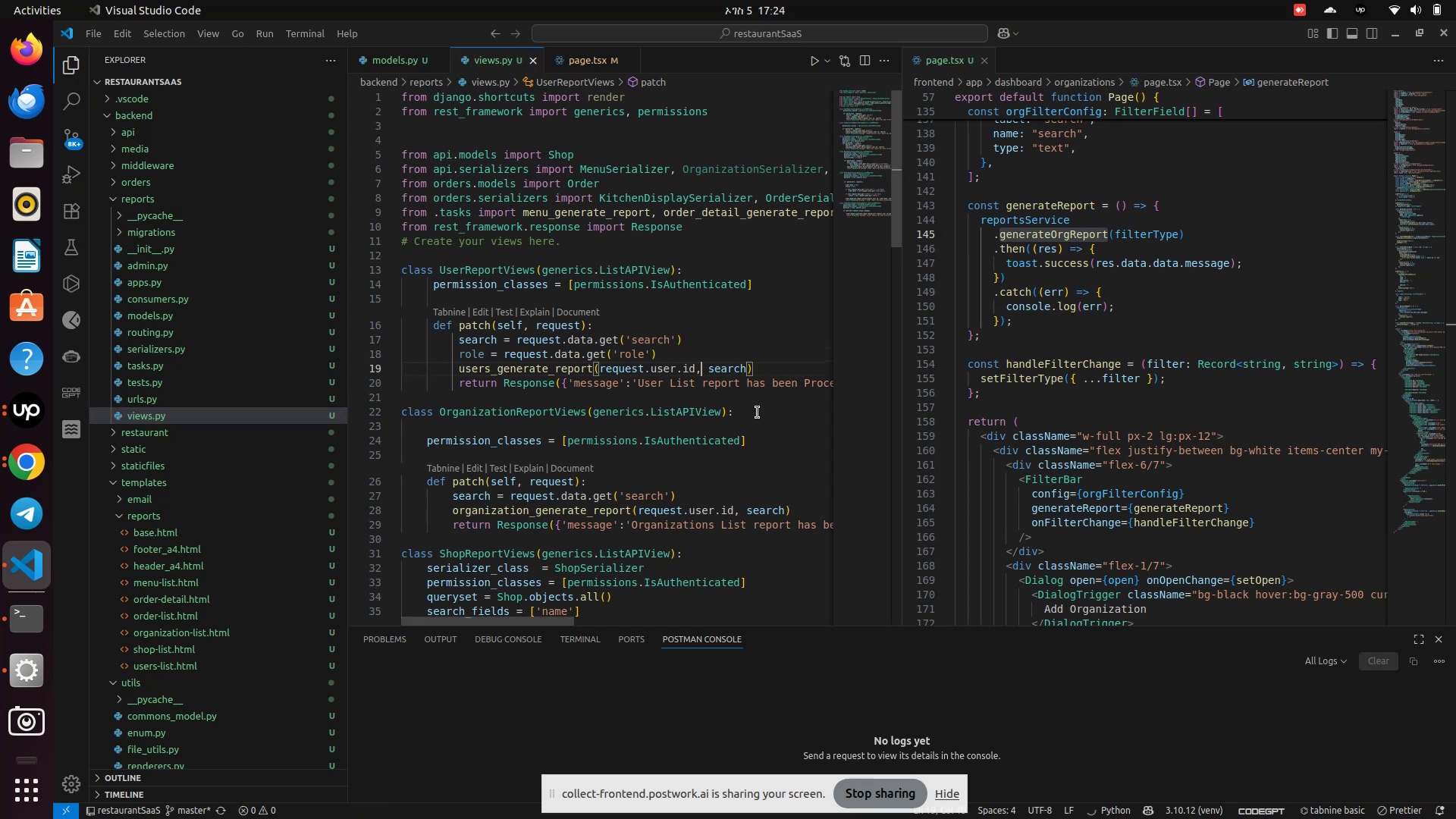 
type(role,)
 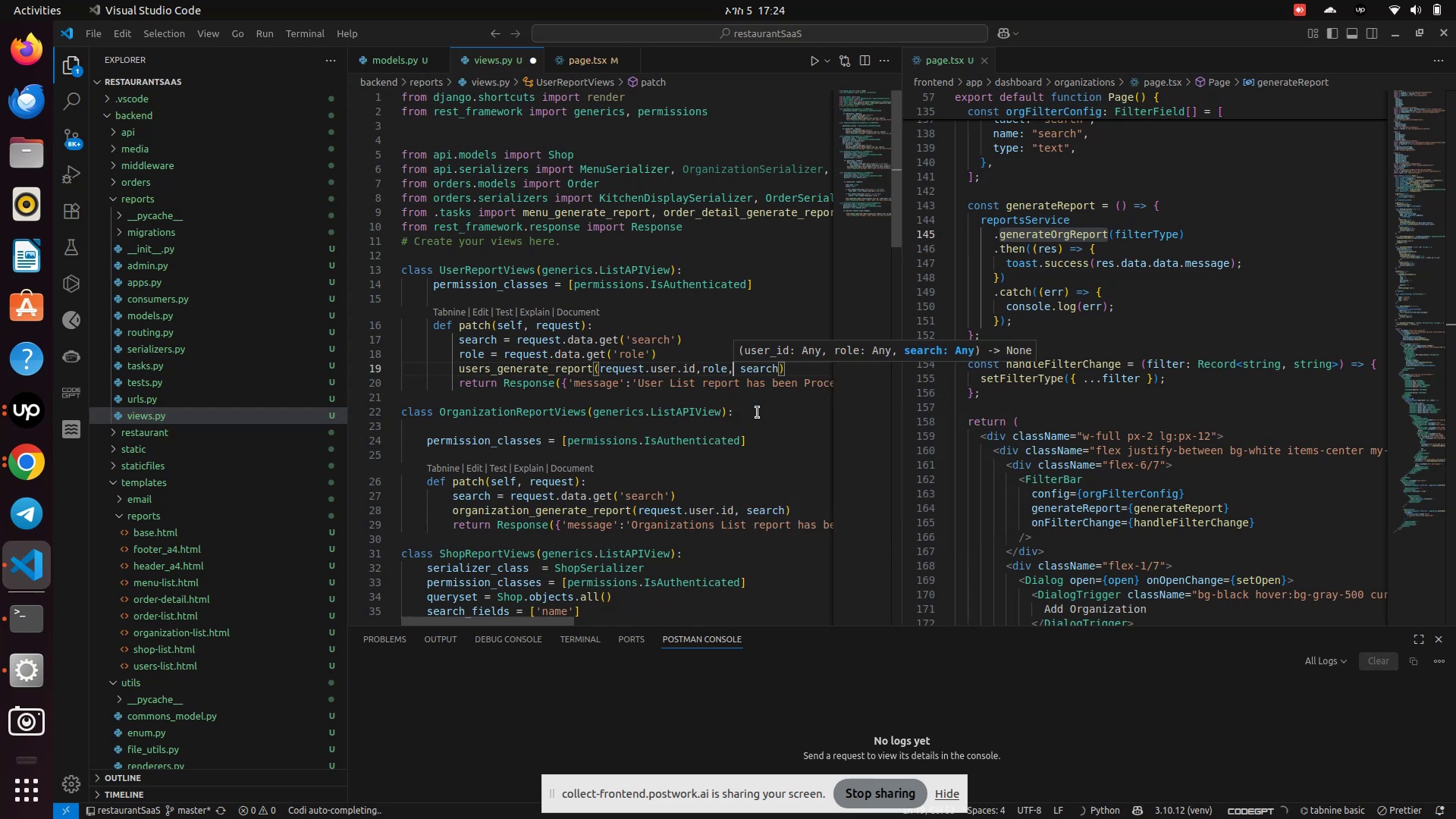 
key(Control+S)
 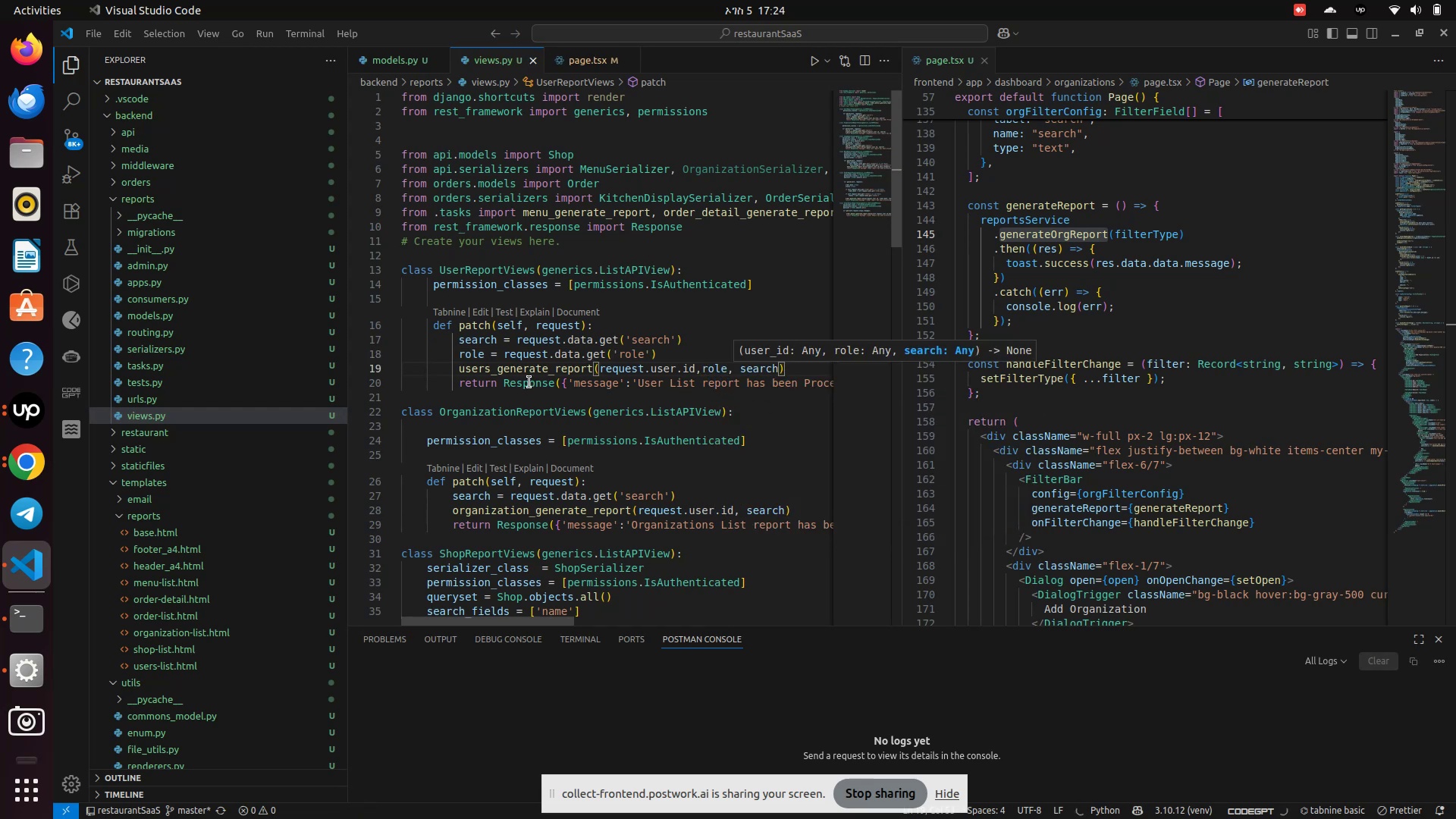 
hold_key(key=ControlLeft, duration=1.06)
left_click([516, 374])
 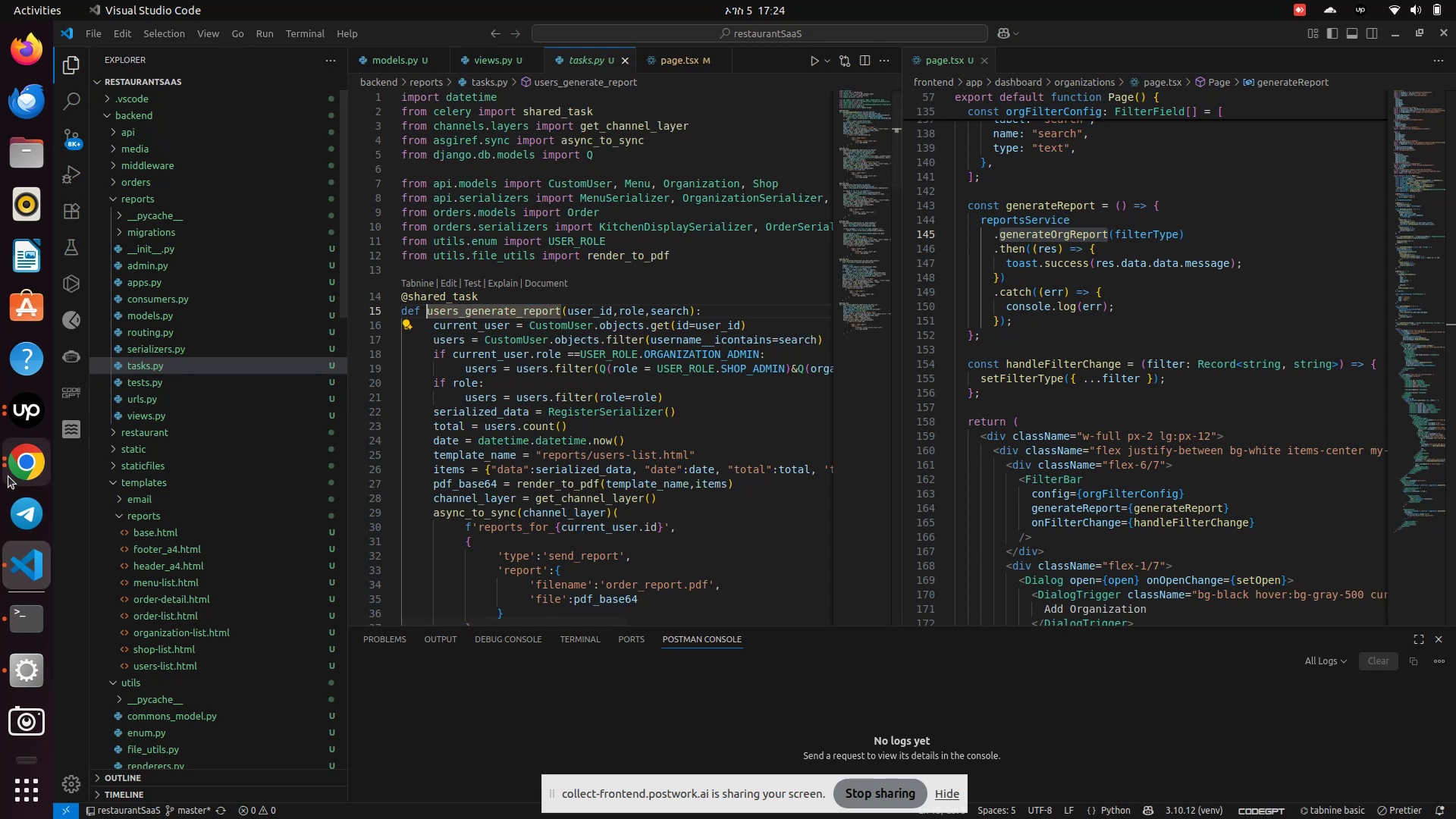 
left_click([11, 619])
 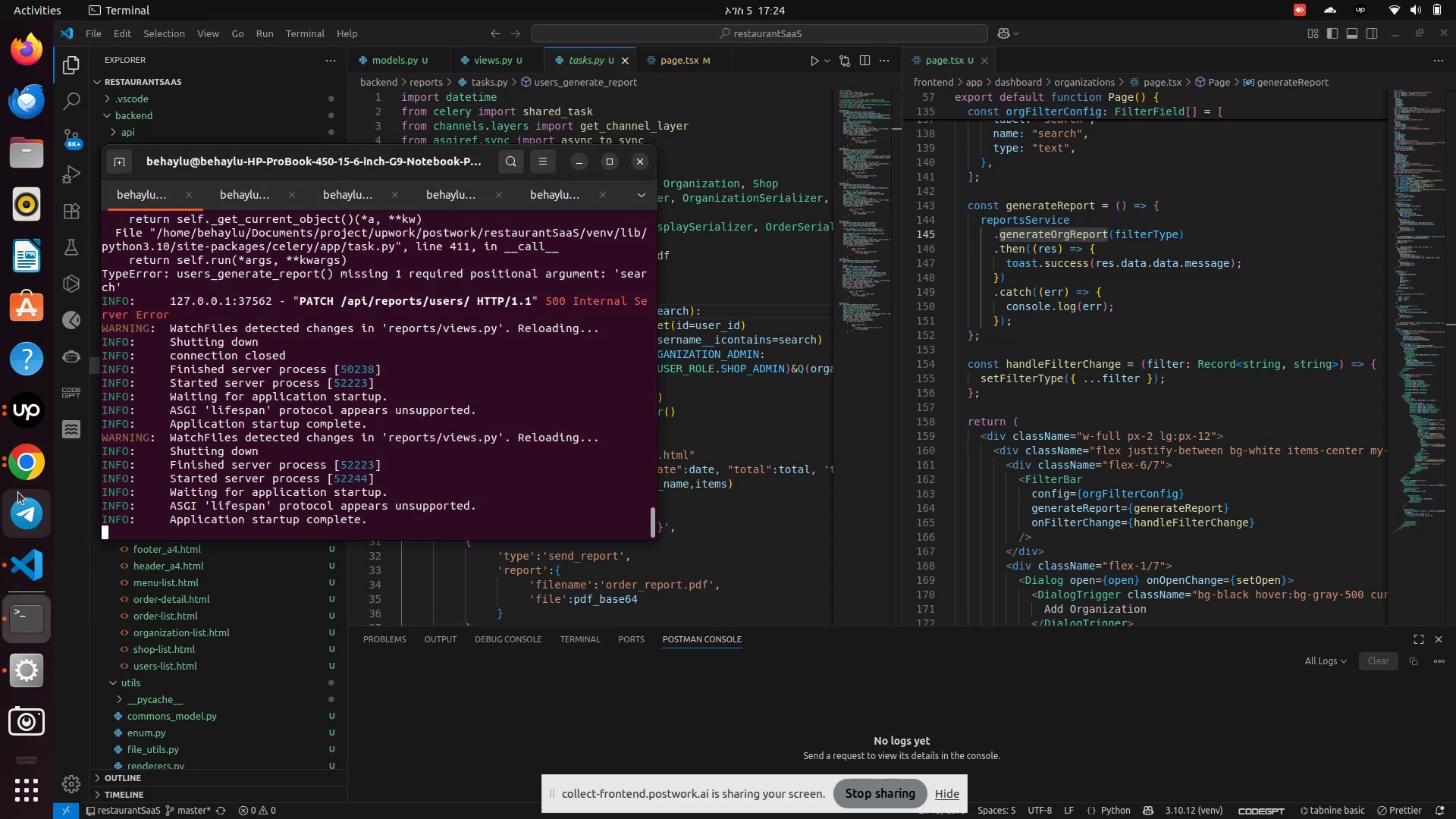 
left_click([24, 463])
 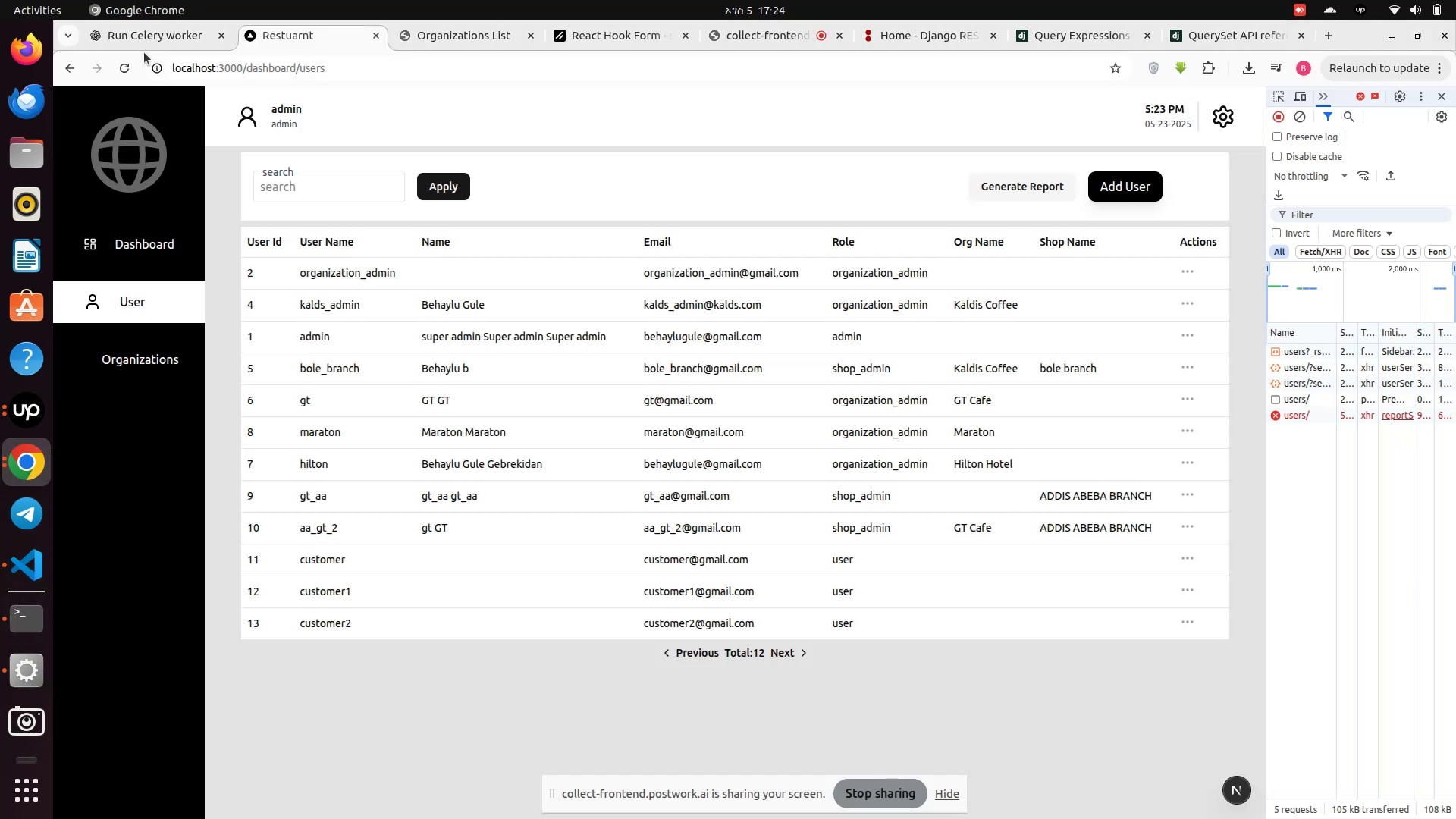 
left_click([131, 73])
 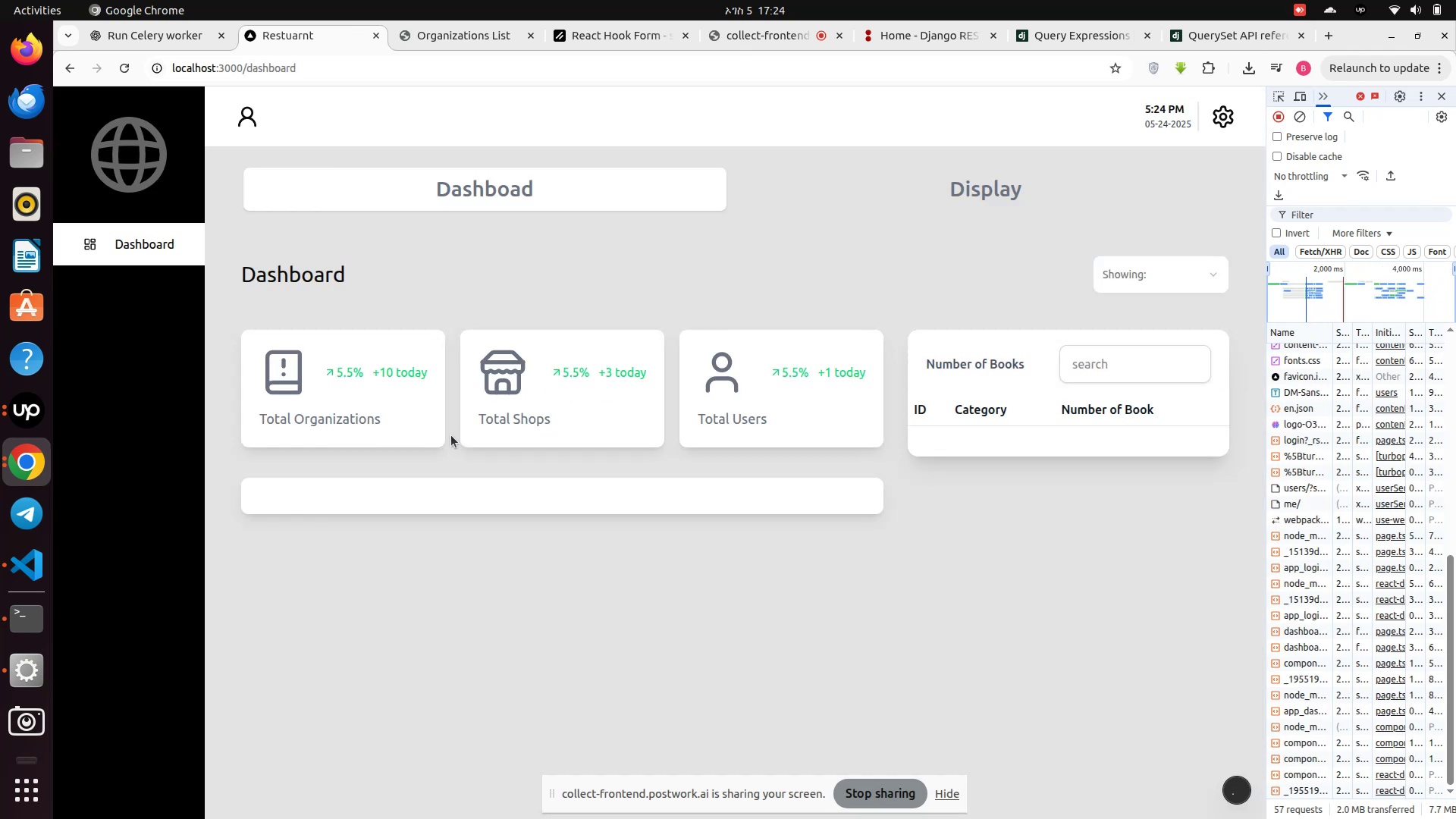 
wait(7.07)
 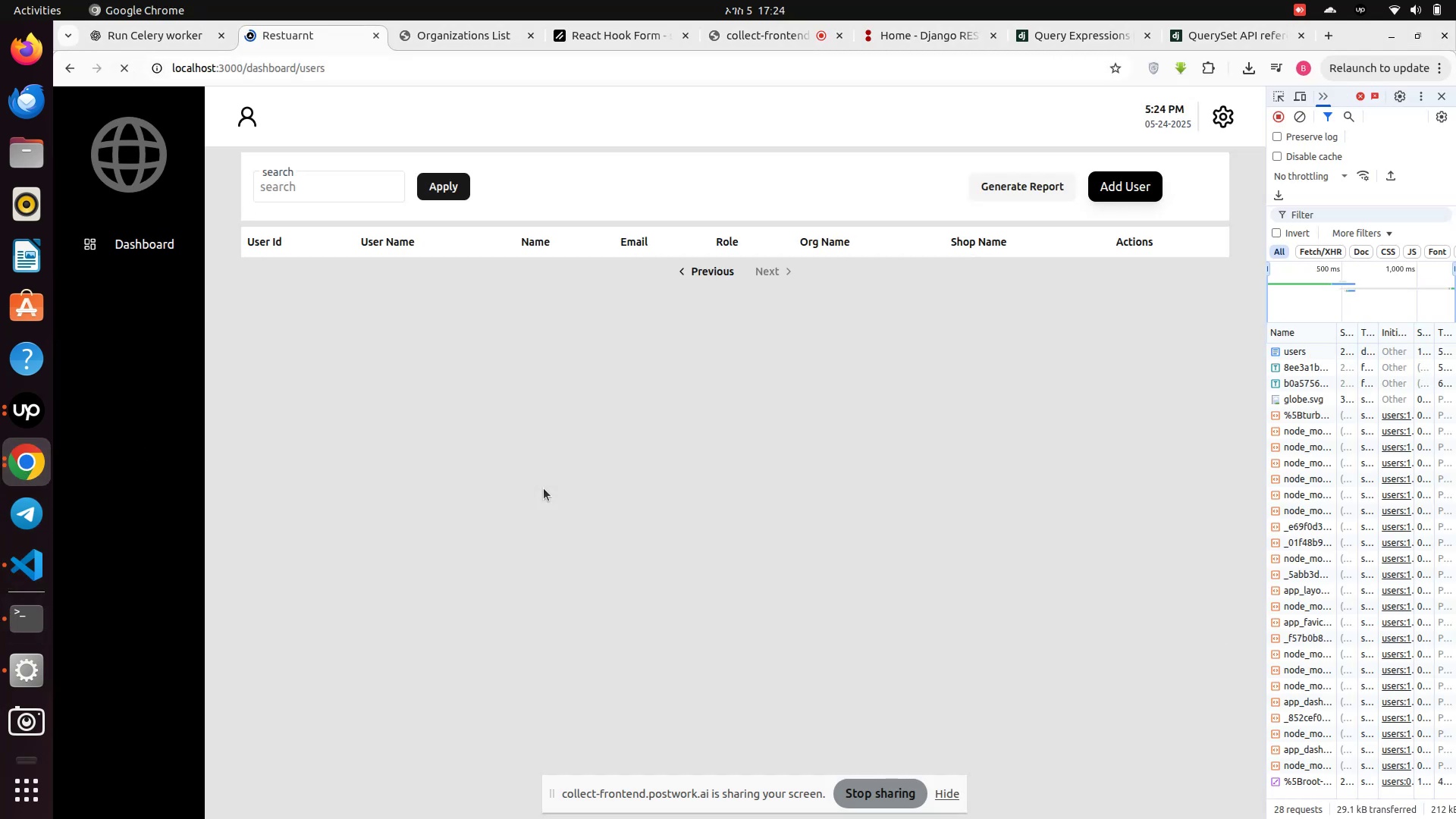 
left_click([83, 287])
 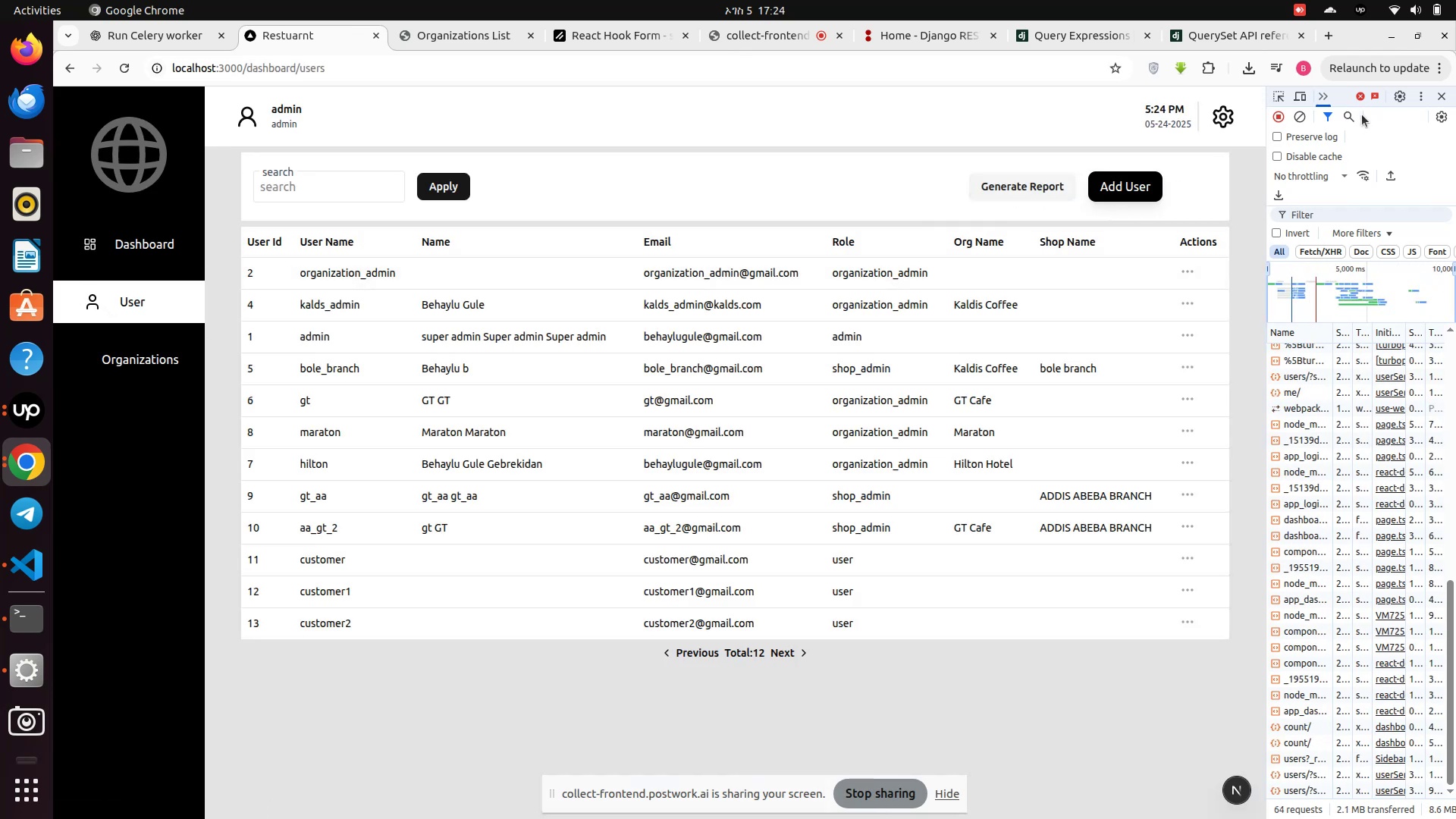 
left_click([1305, 119])
 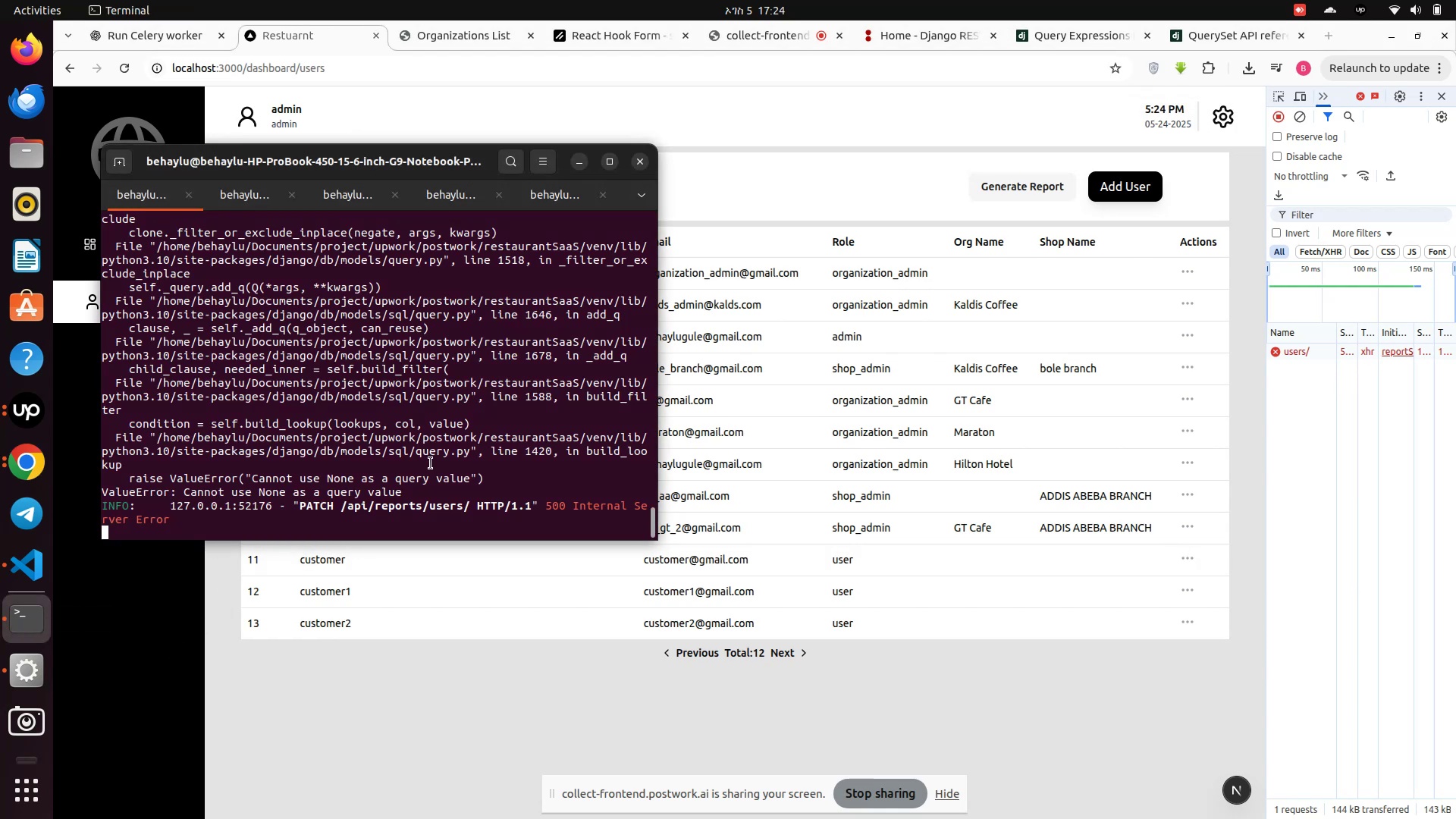 
wait(15.47)
 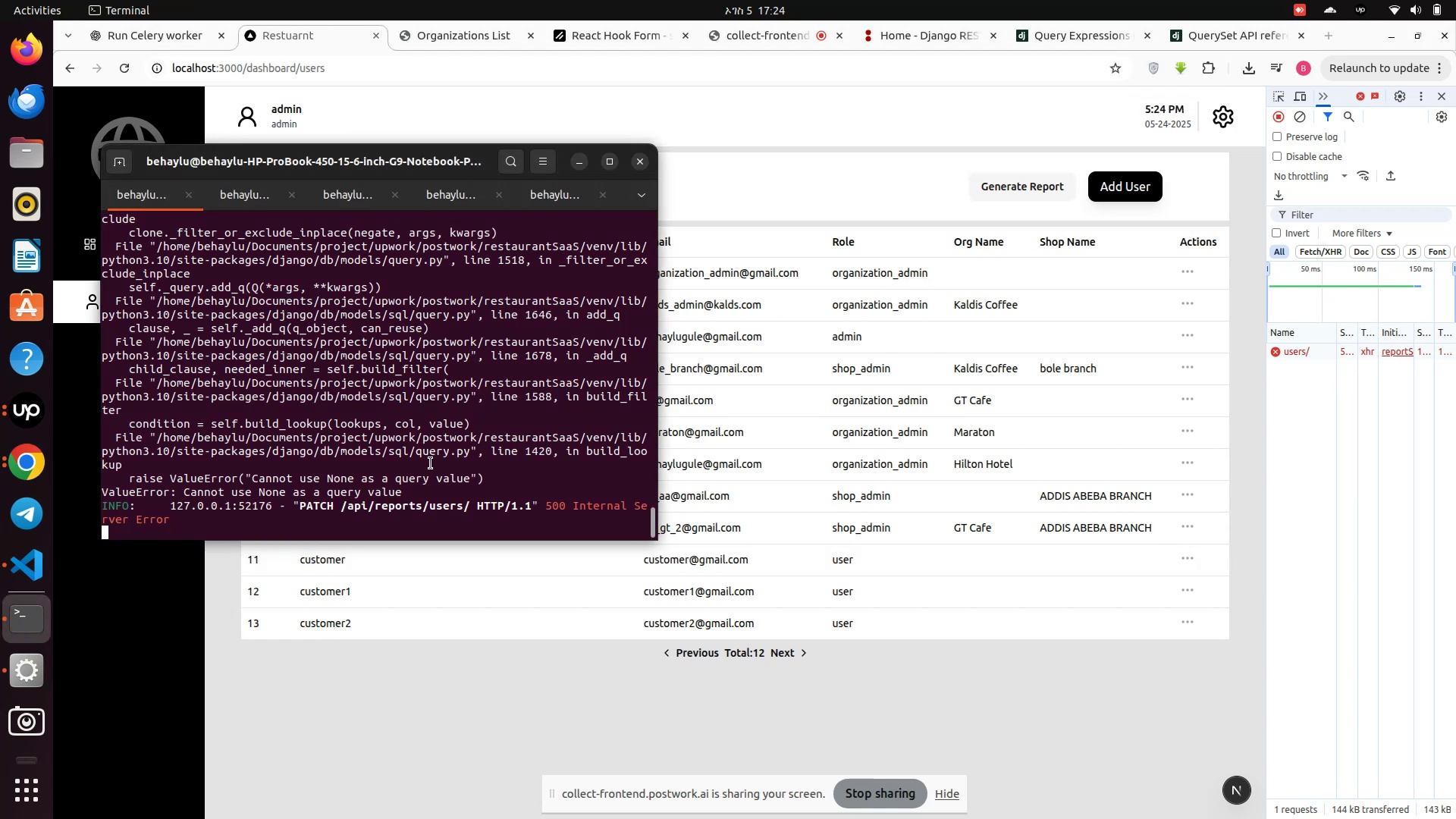 
mouse_move([16, 560])
 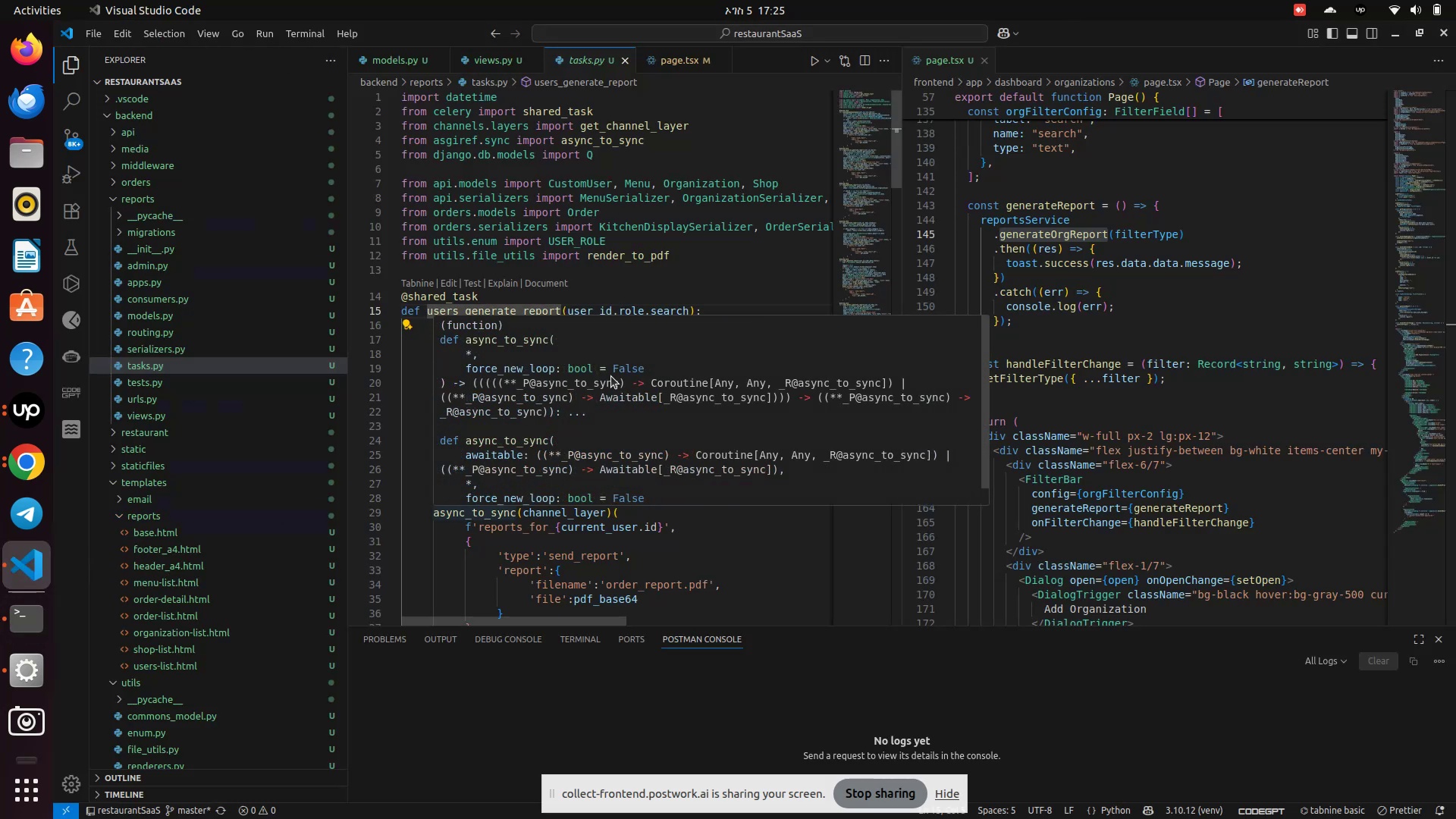 
left_click([680, 268])
 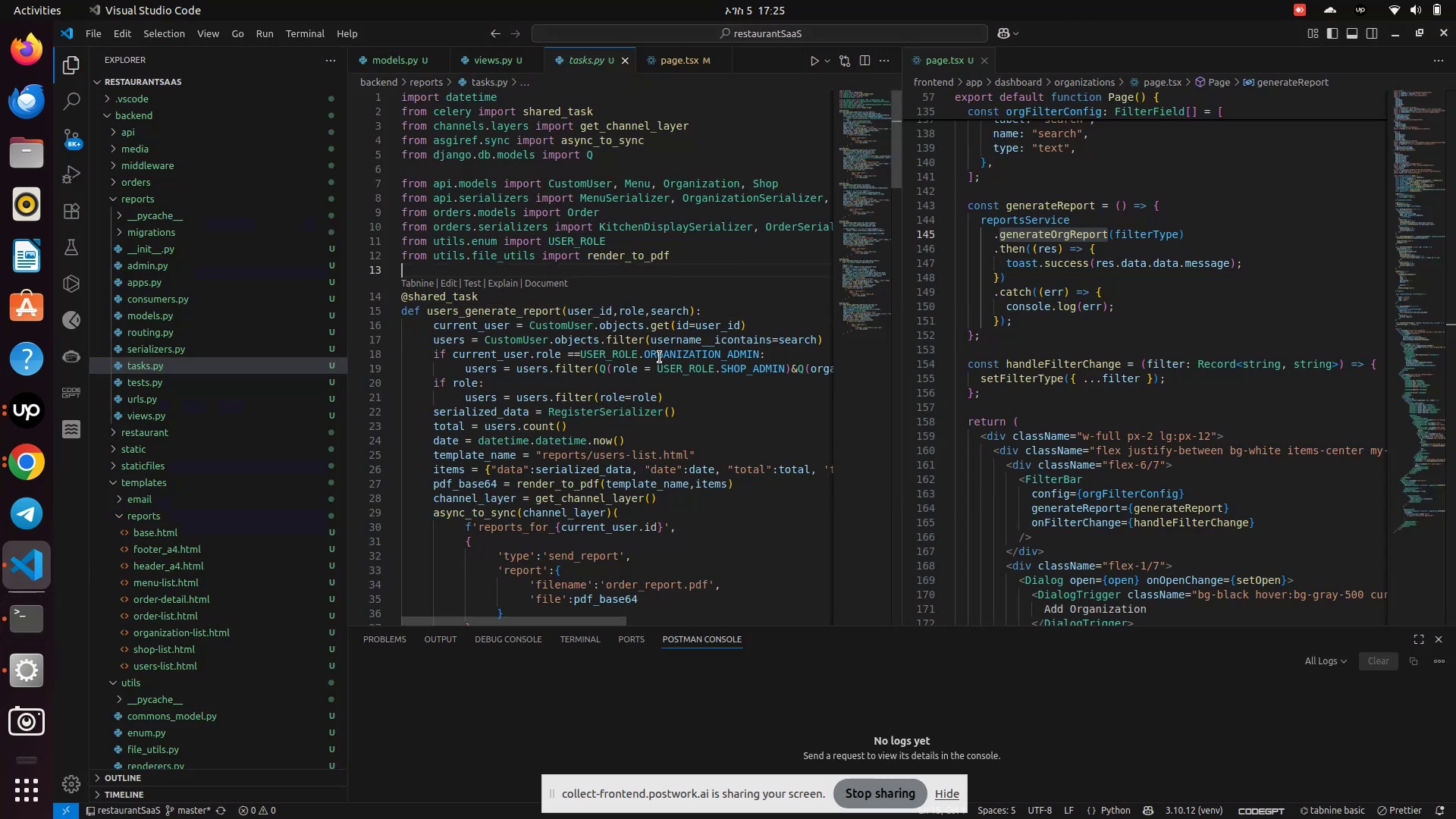 
scroll: coordinate [660, 357], scroll_direction: down, amount: 1.0
 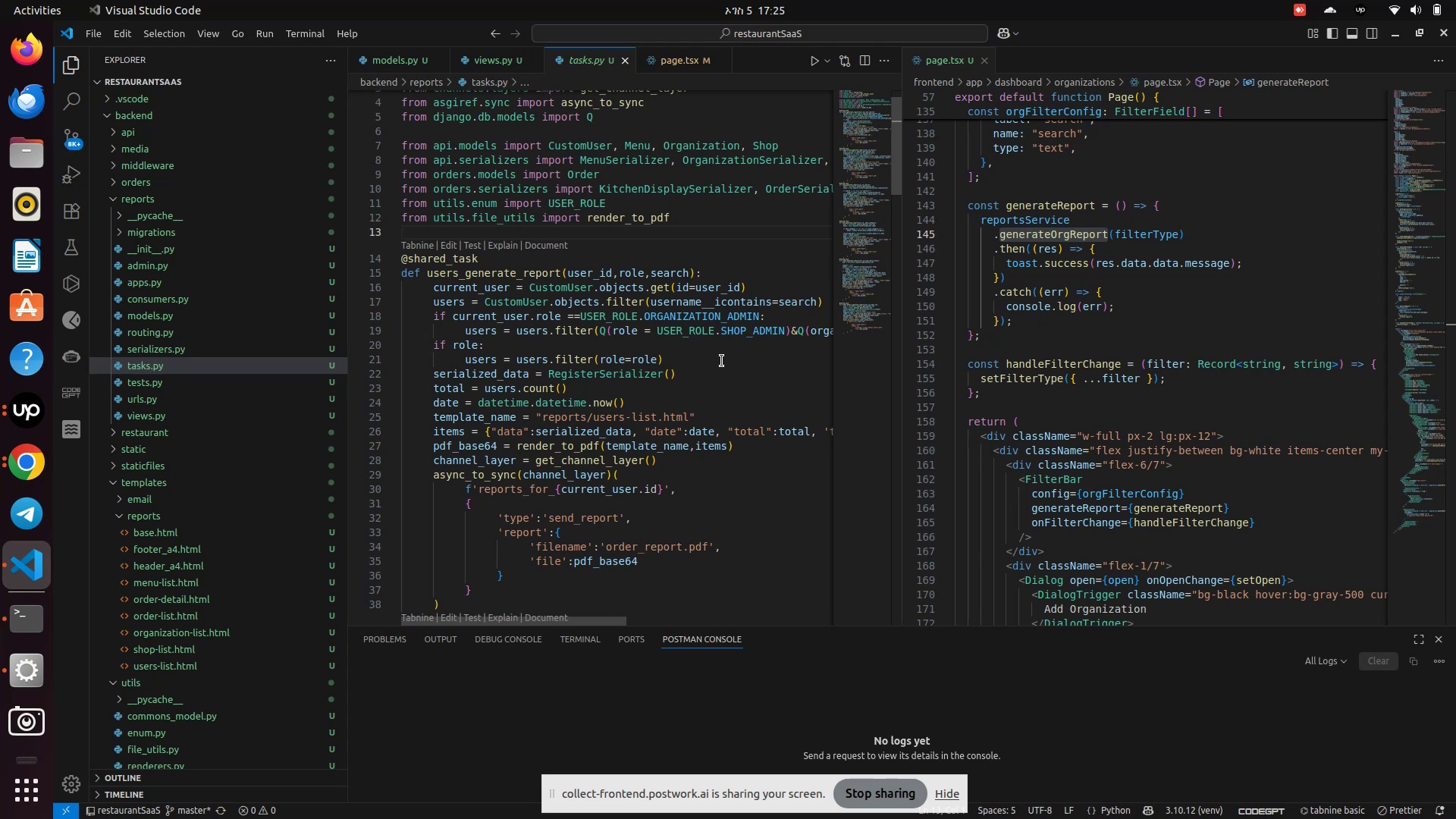 
wait(9.46)
 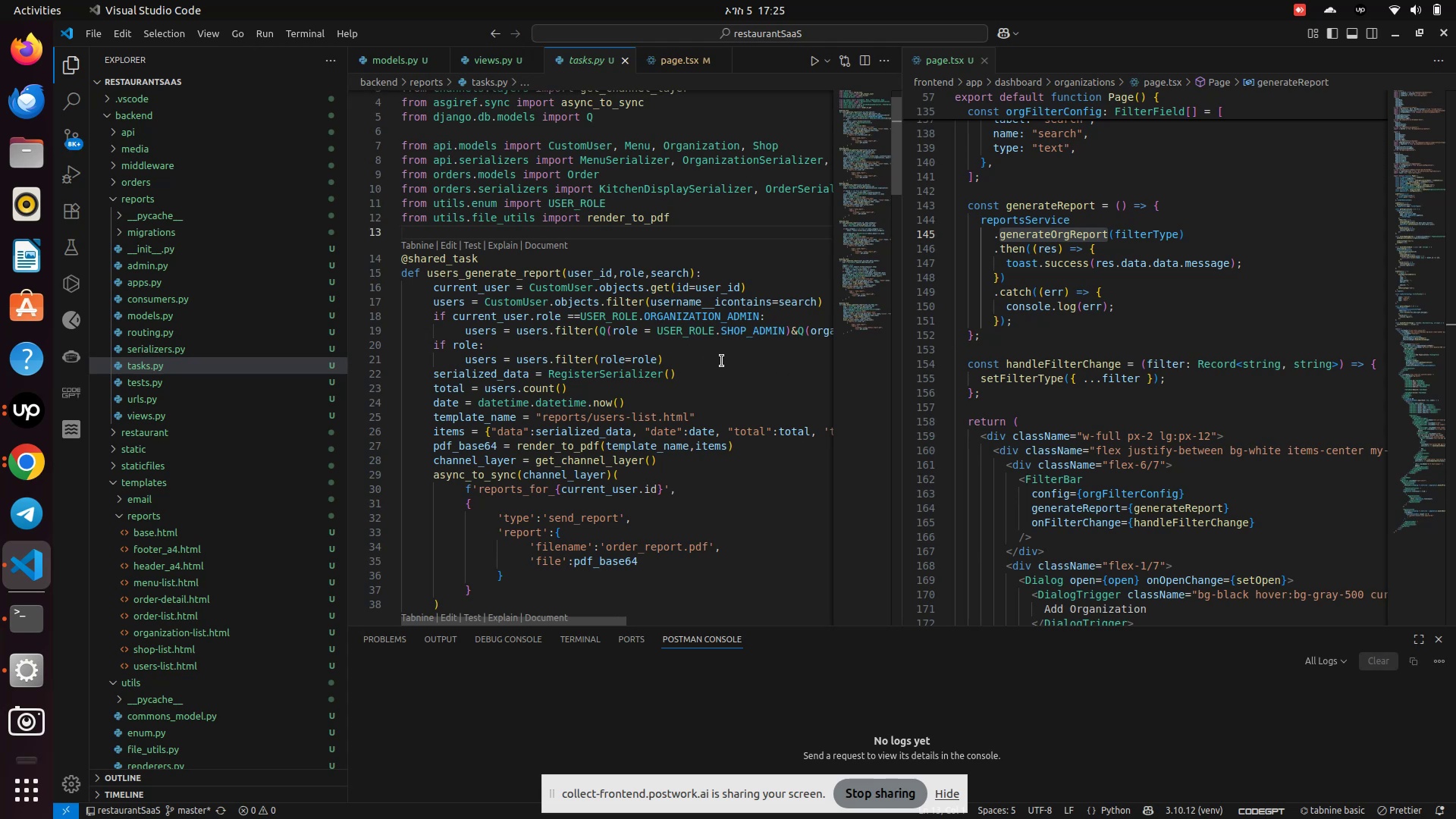 
left_click([461, 366])
 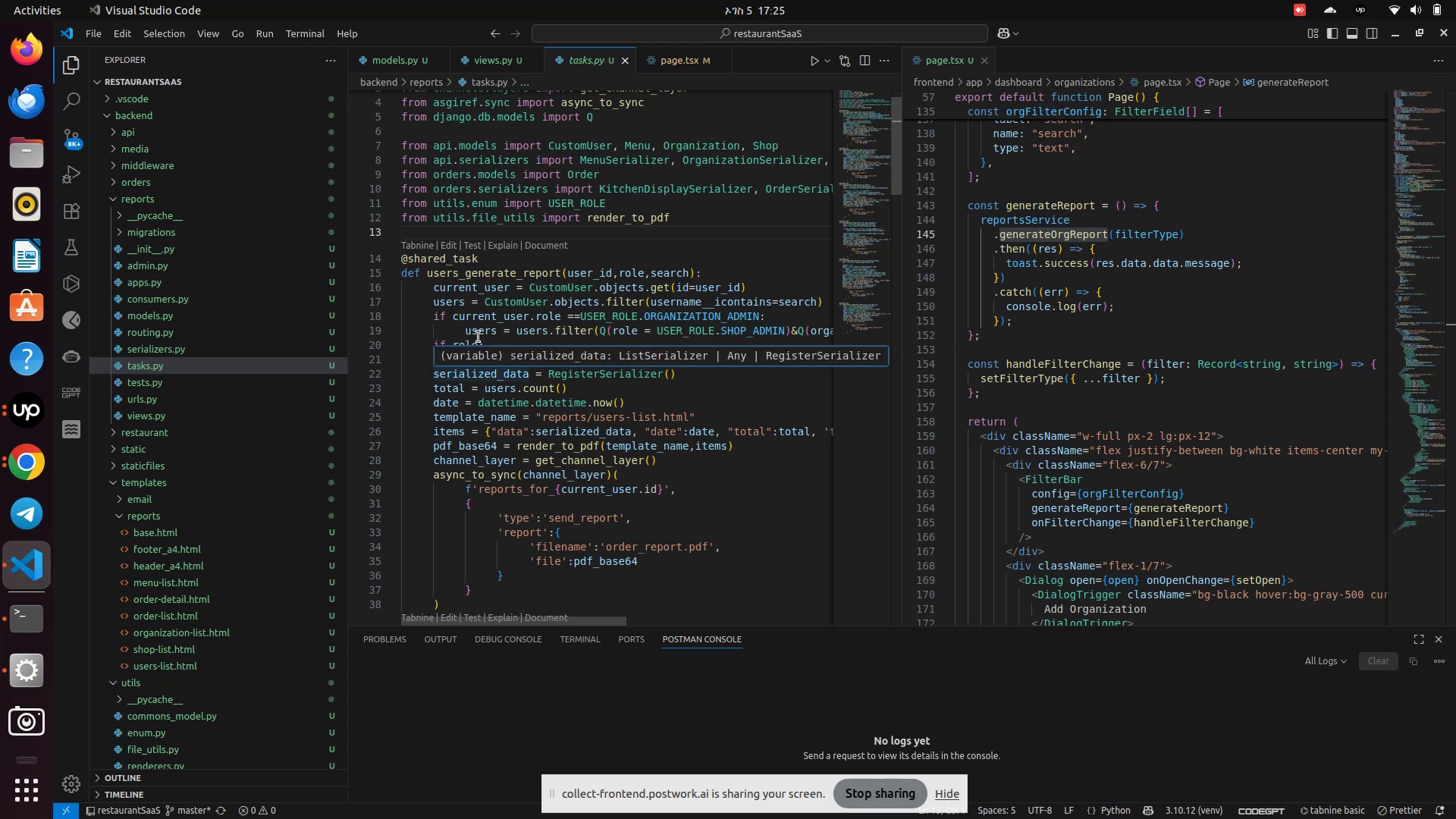 
left_click([479, 337])
 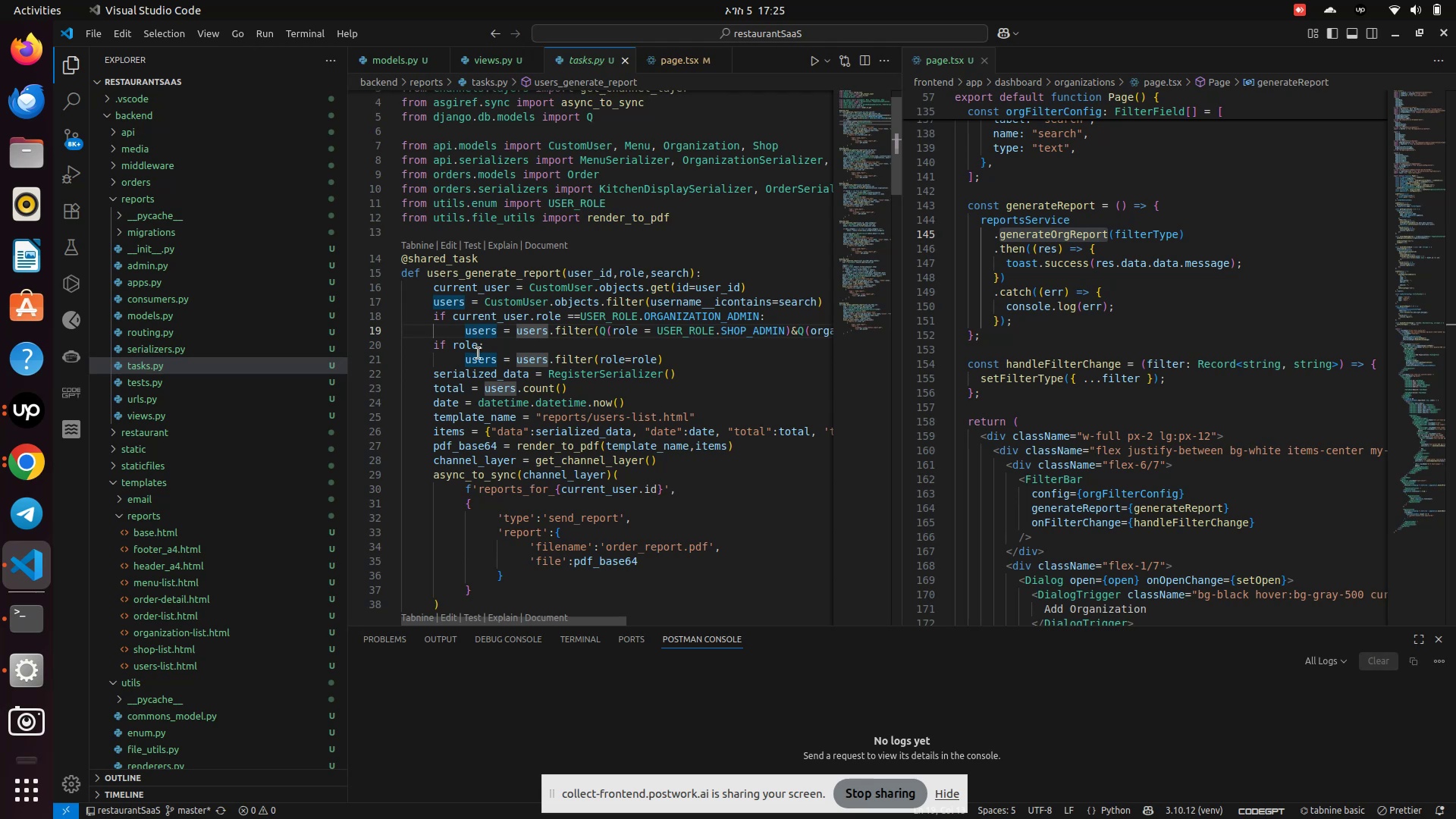 
left_click([479, 353])
 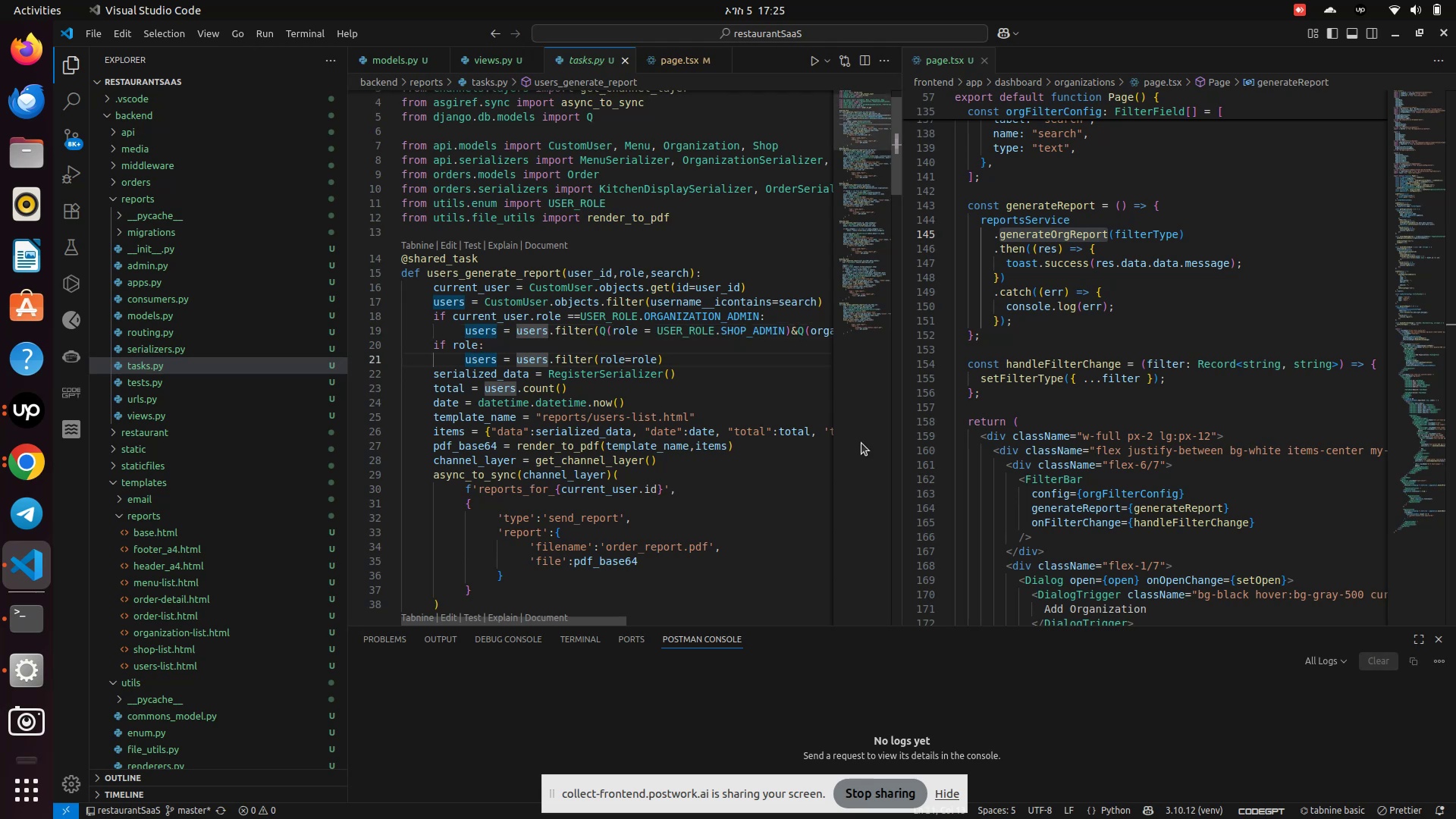 
key(ArrowUp)
 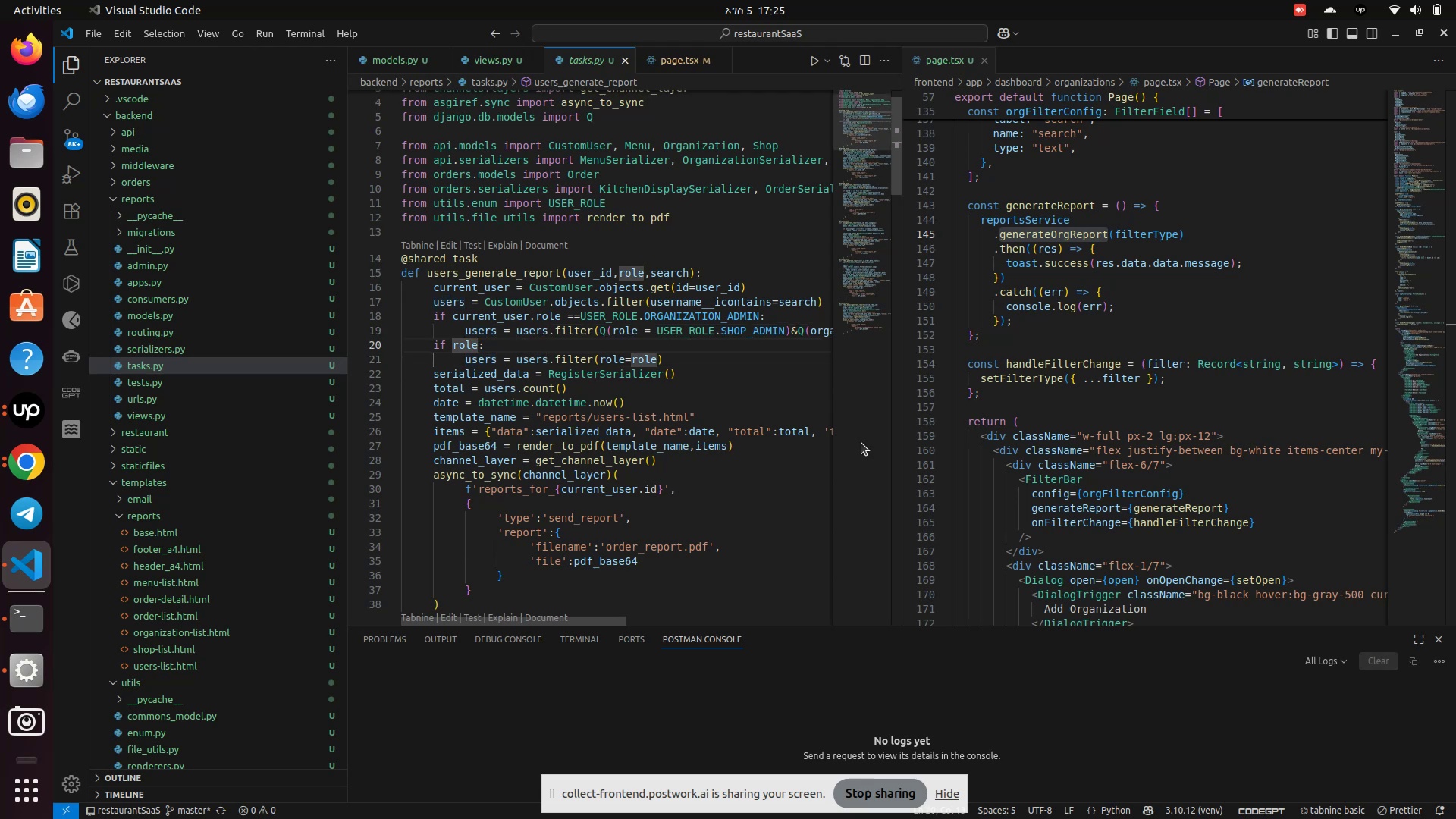 
type( is not None and role)
 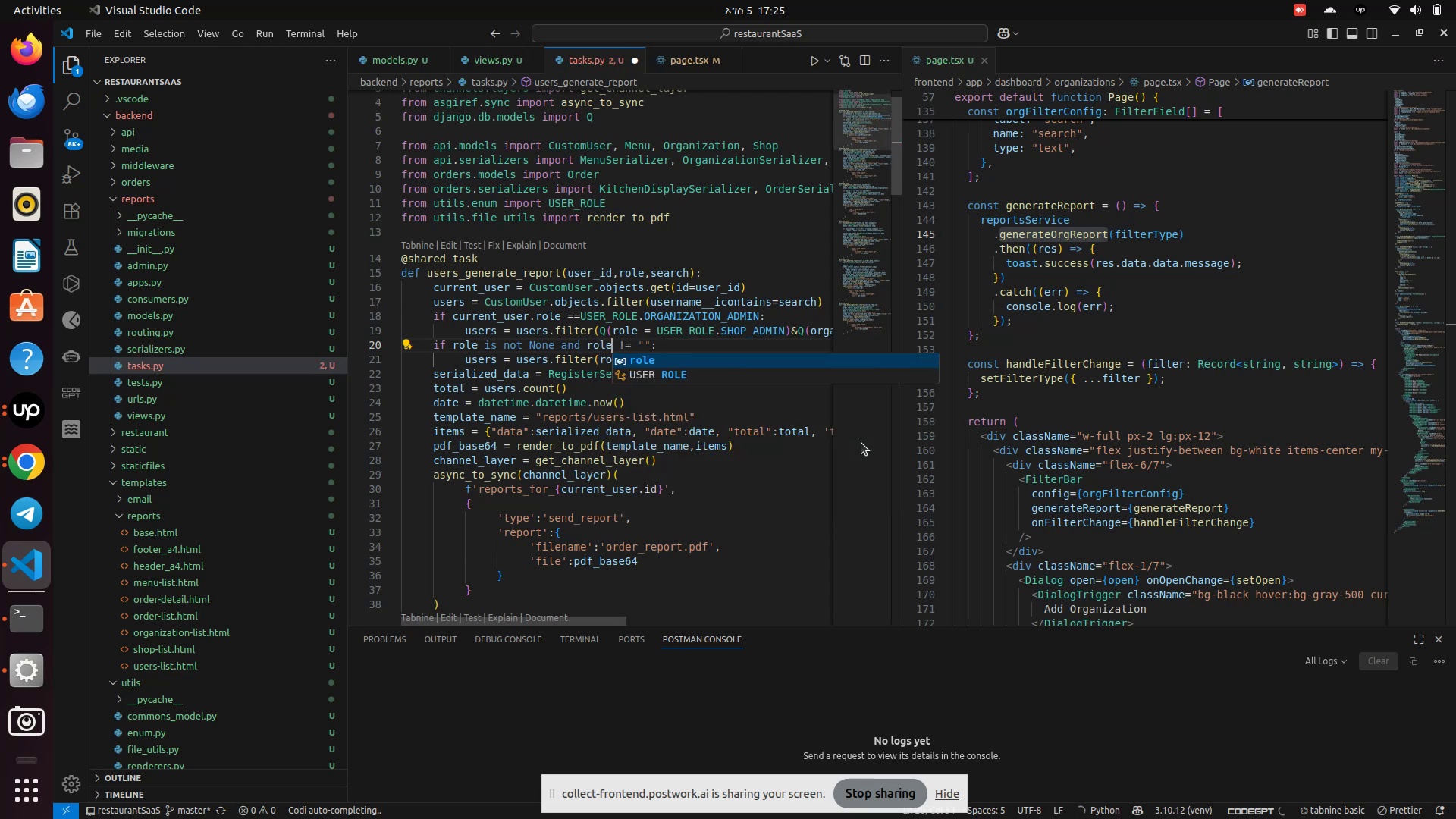 
key(Enter)
 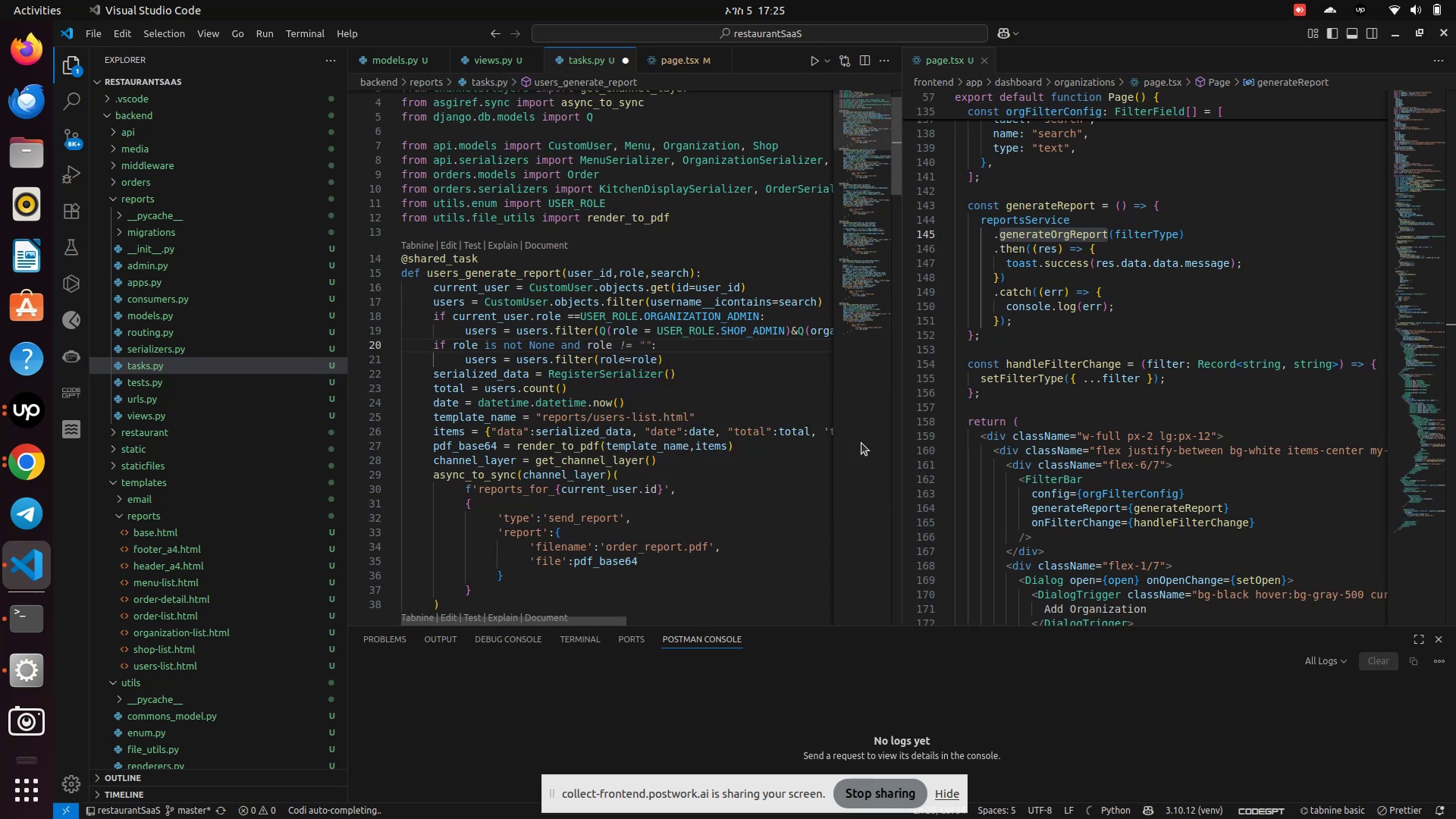 
key(Space)
 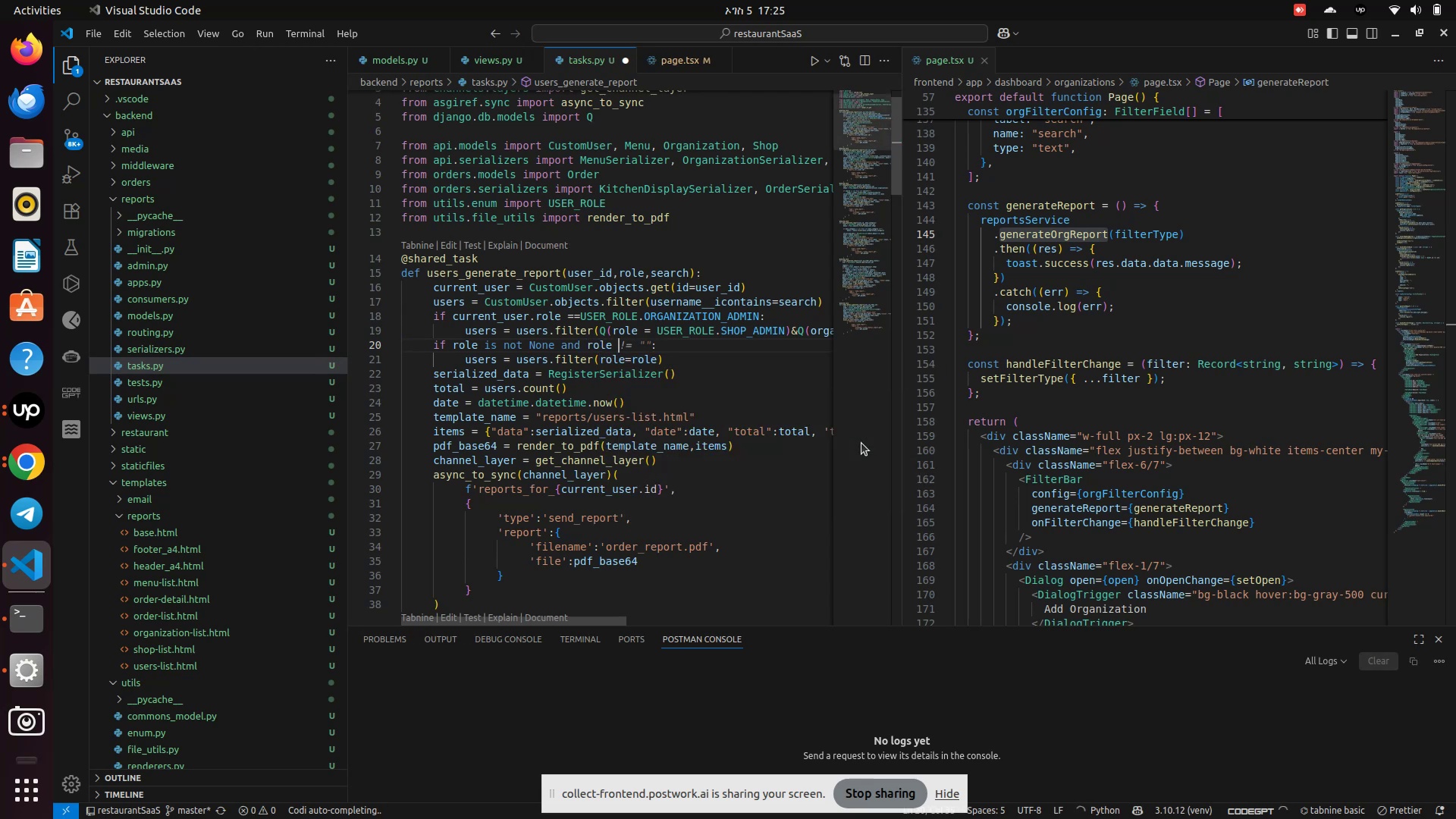 
key(Shift+1)
 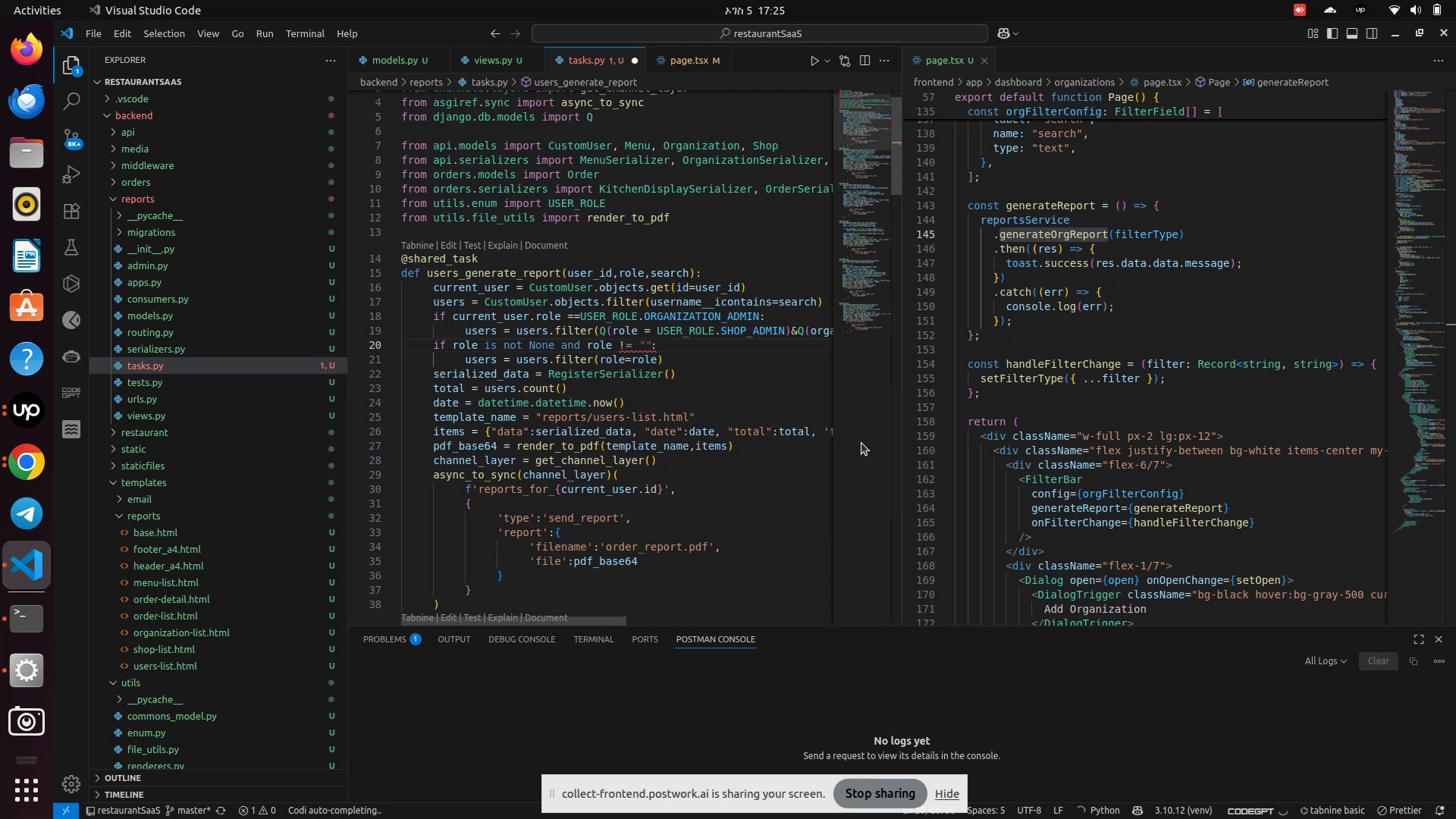 
key(Minus)
 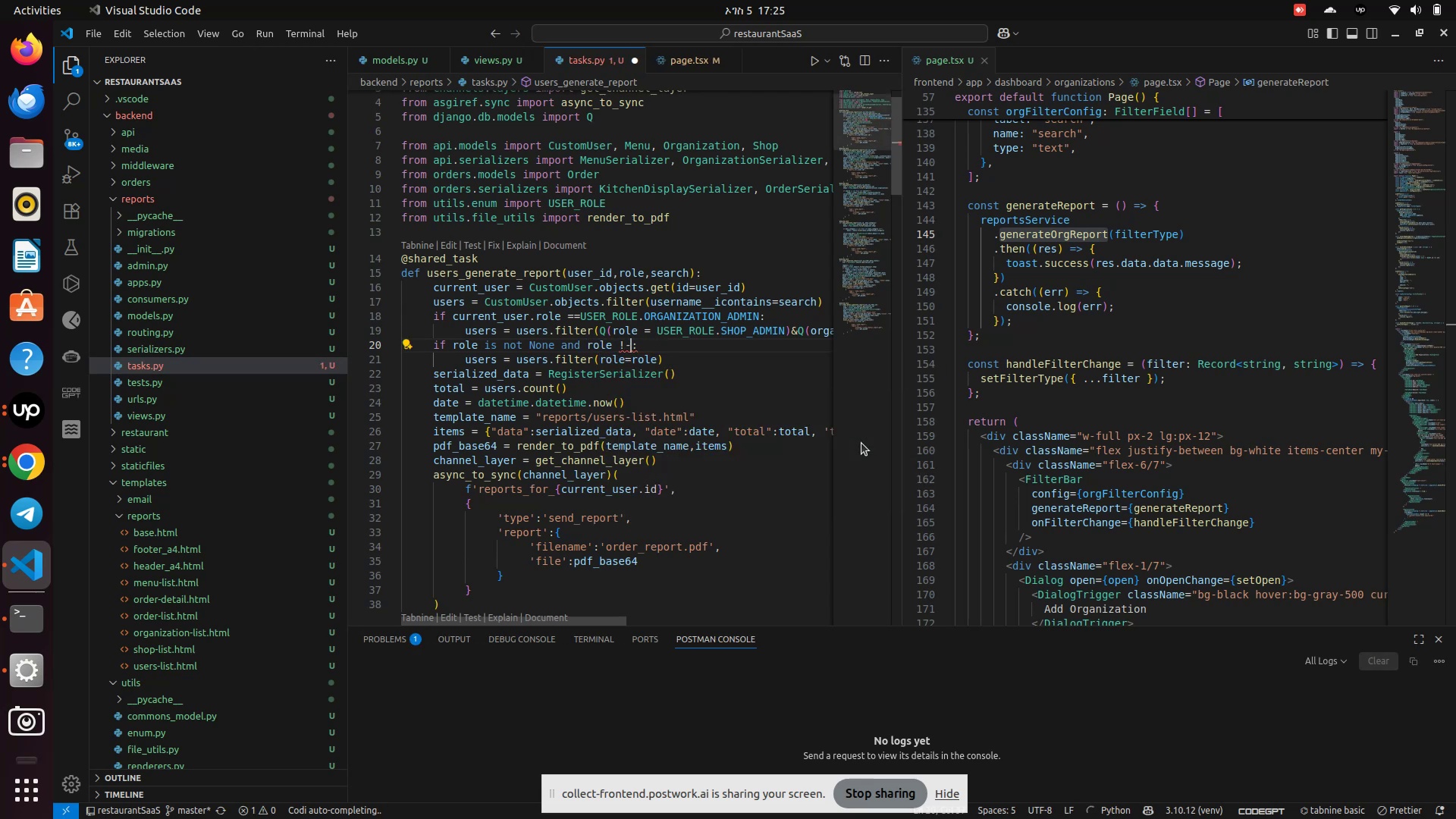 
key(Backspace)
 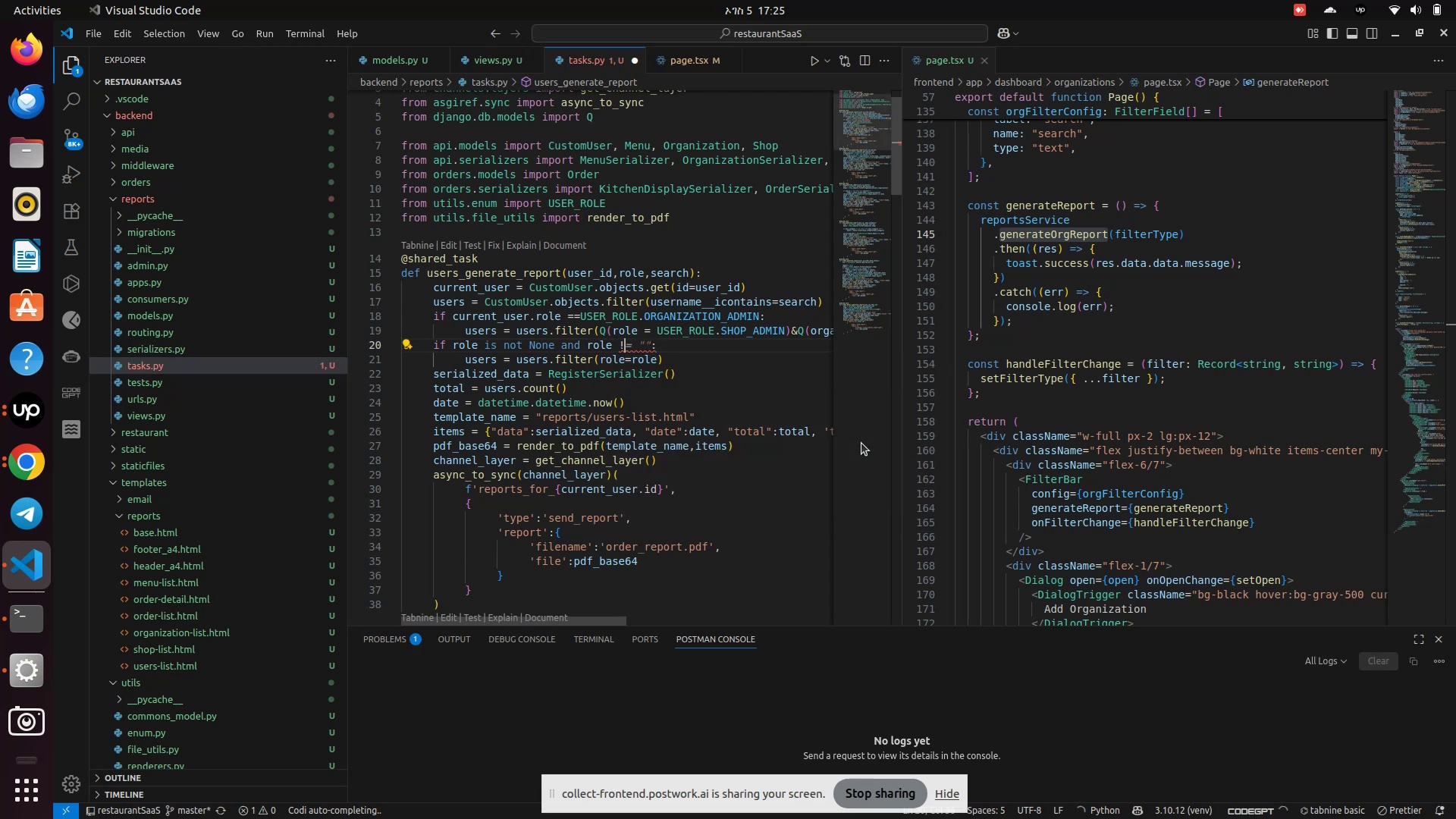 
key(Equal)
 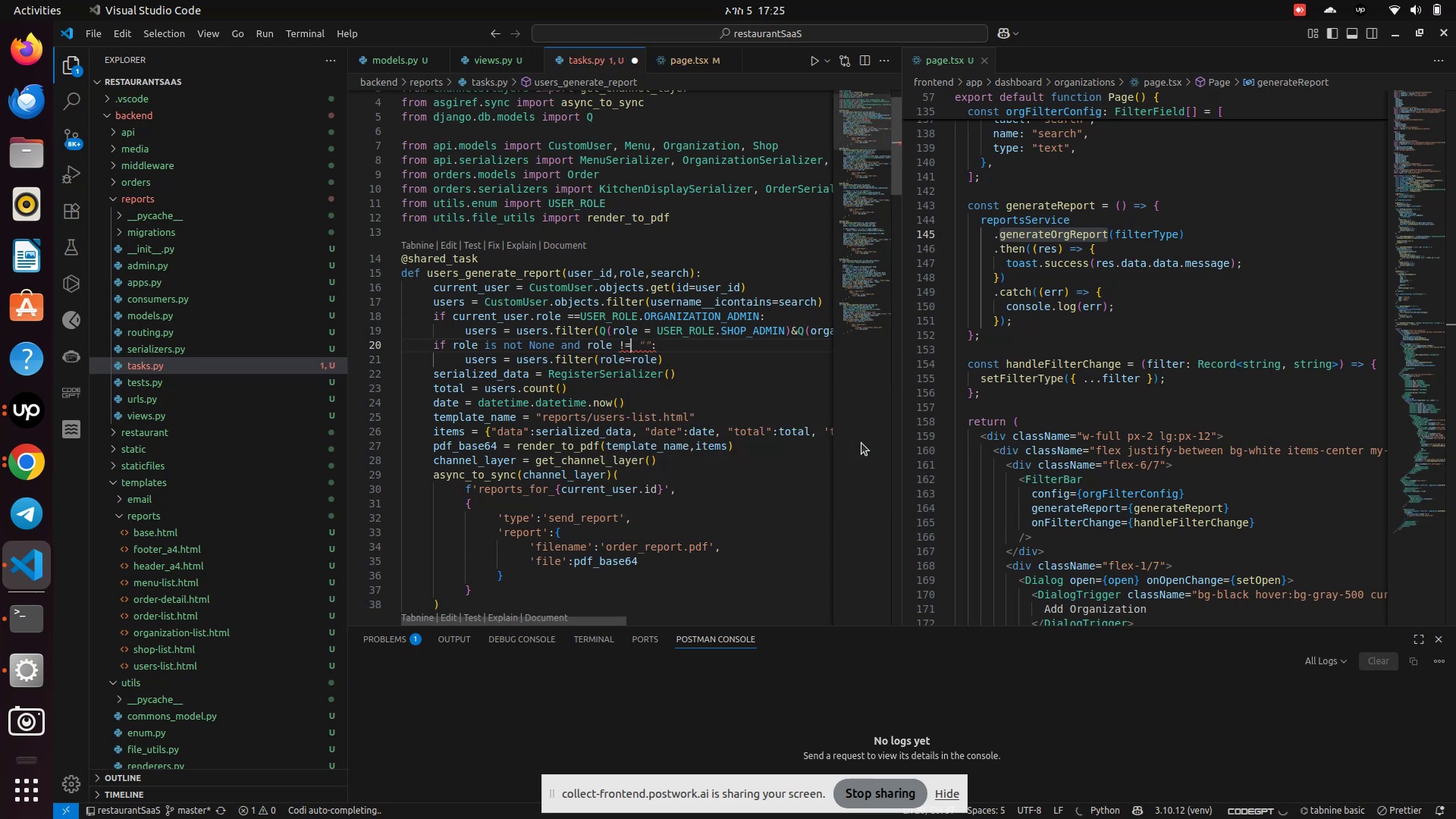 
key(Space)
 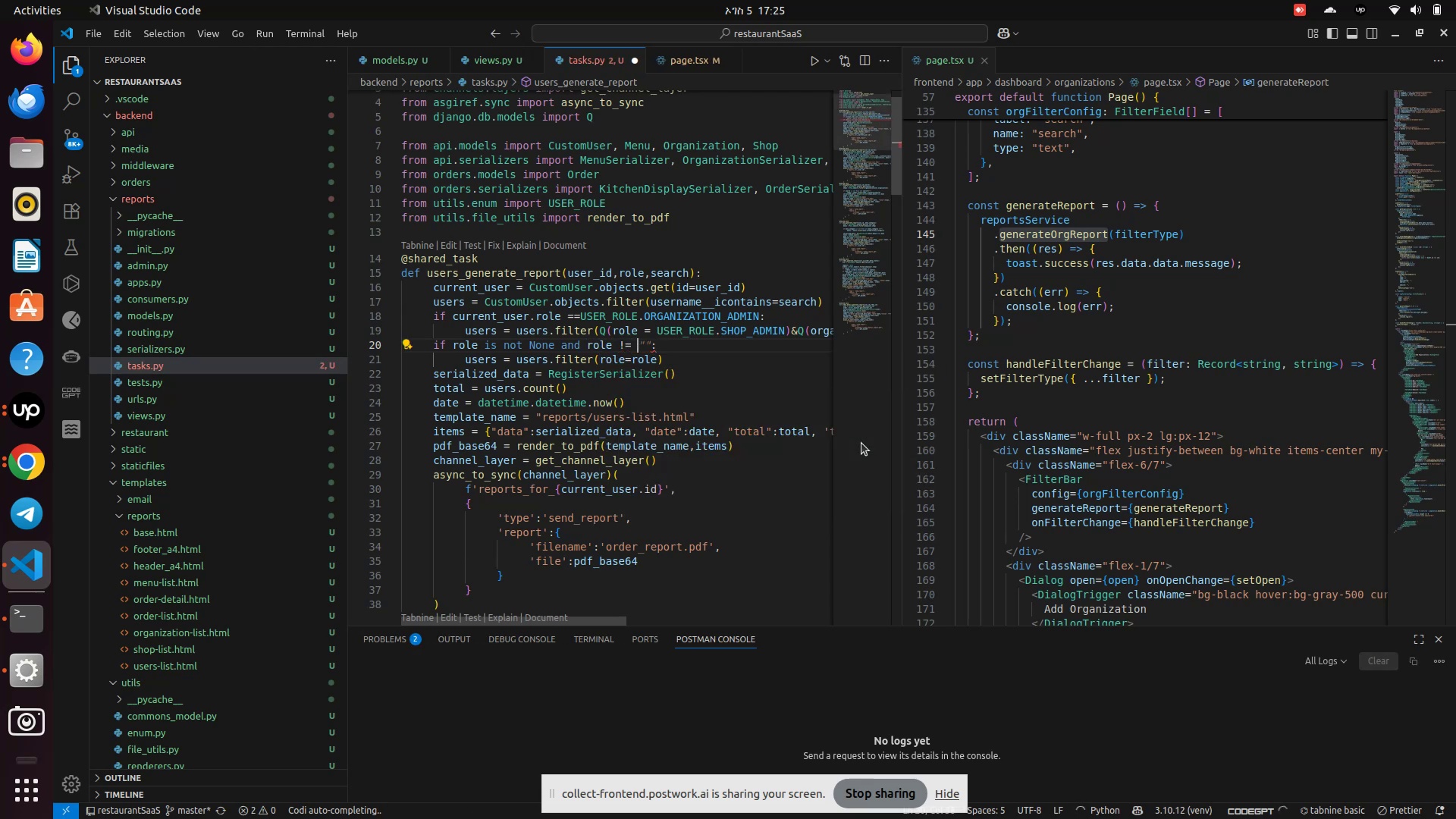 
key(Shift+ShiftLeft)
 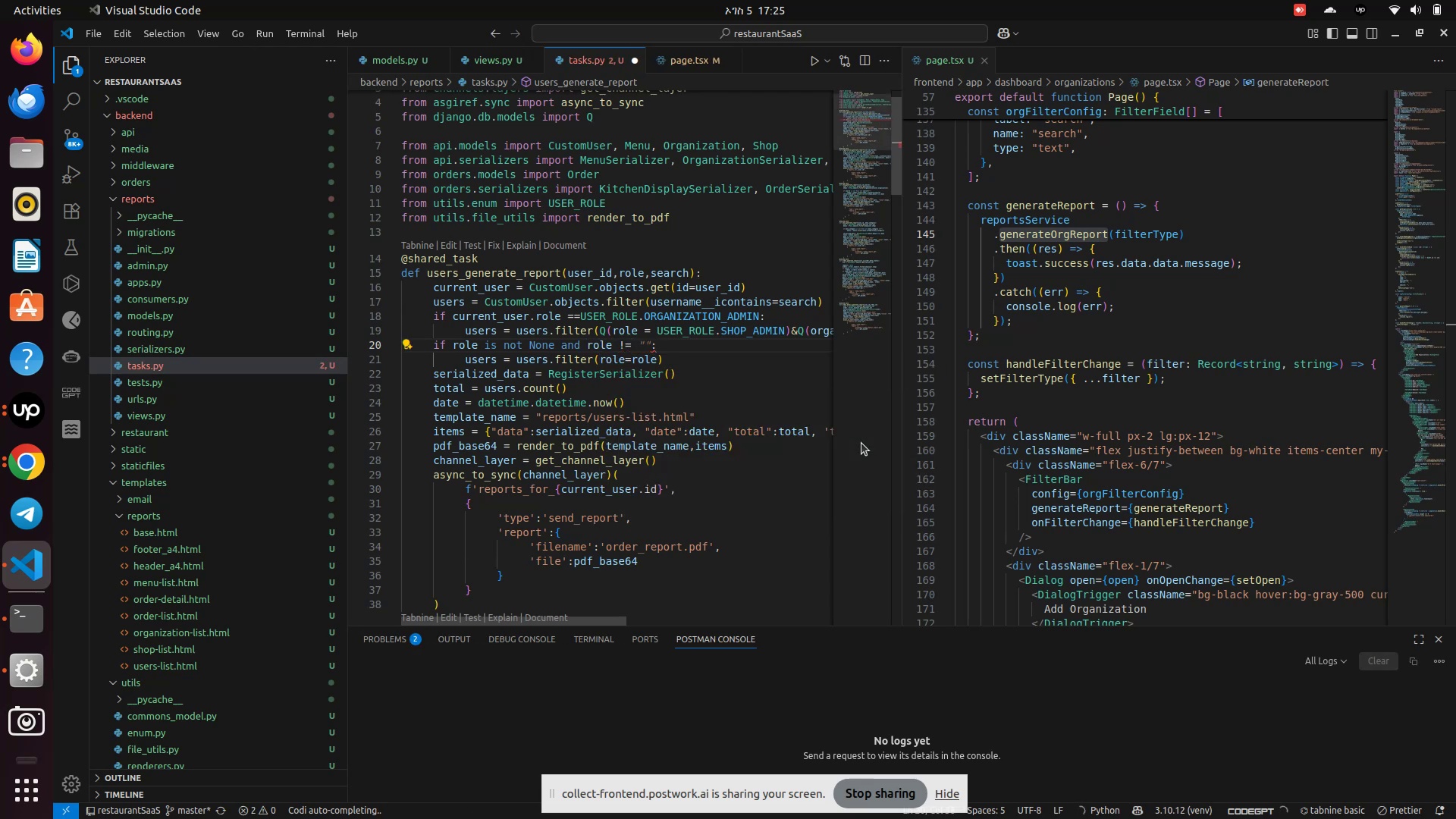 
key(Shift+Quote)
 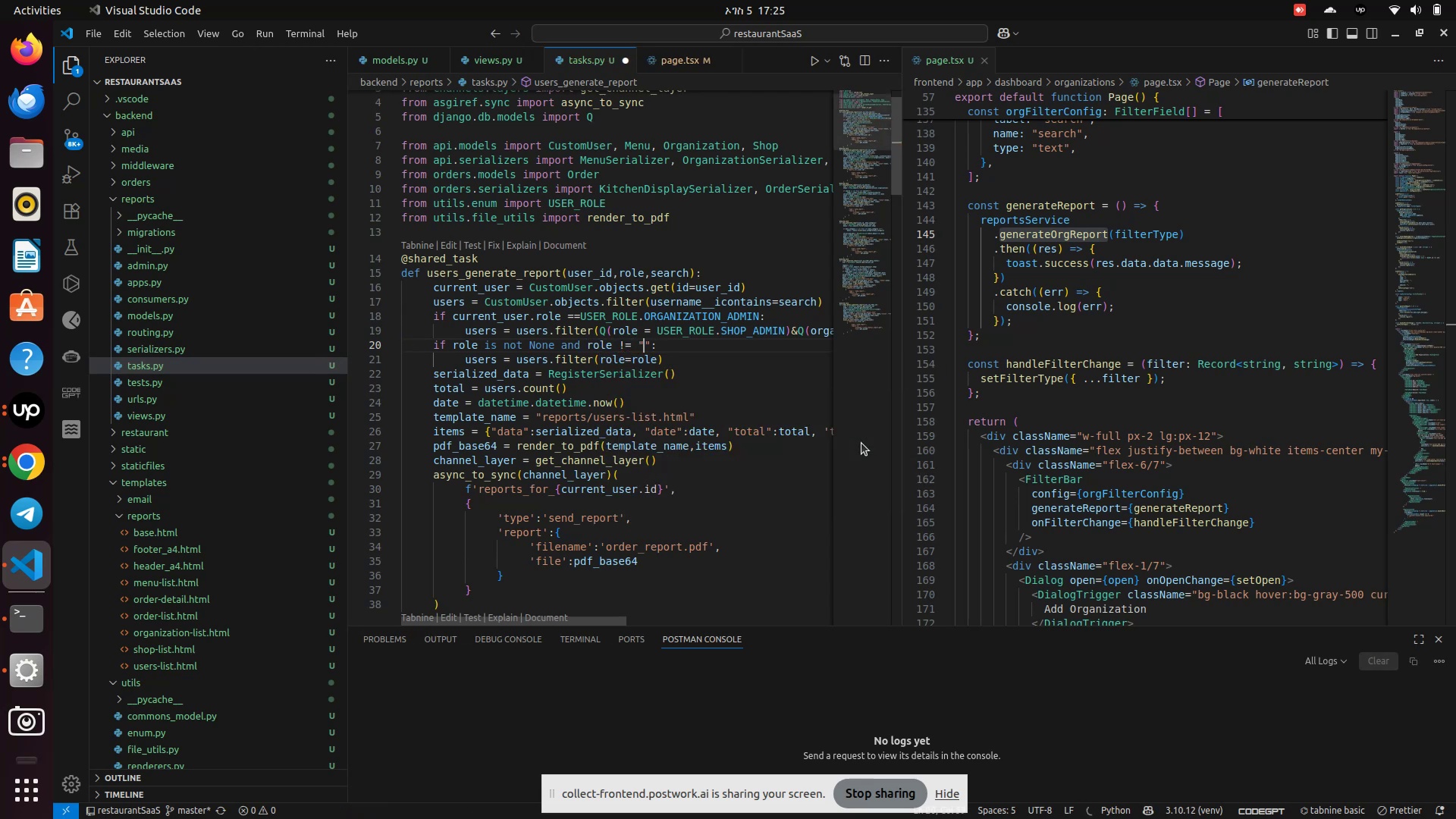 
key(Control+S)
 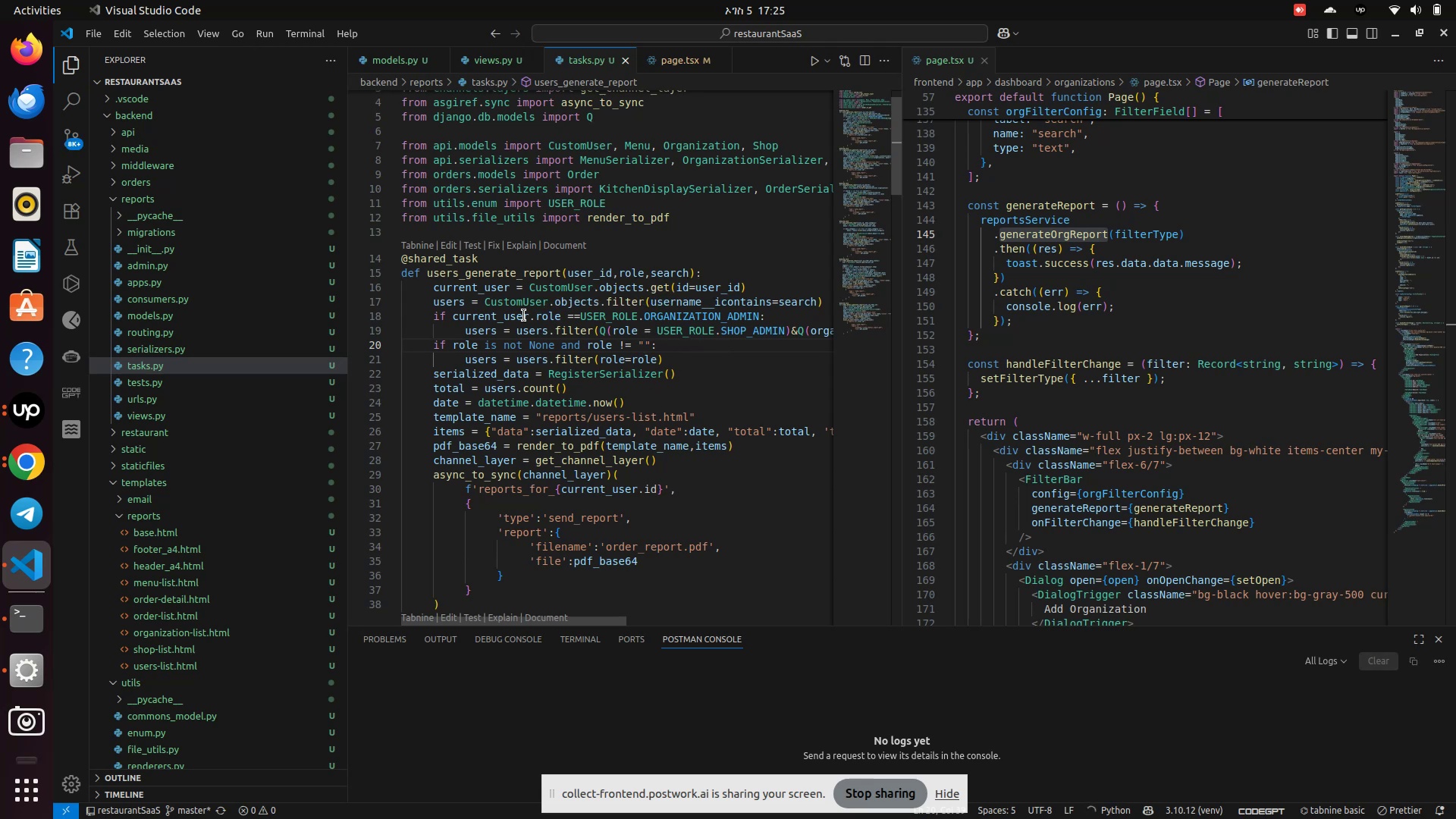 
wait(5.15)
 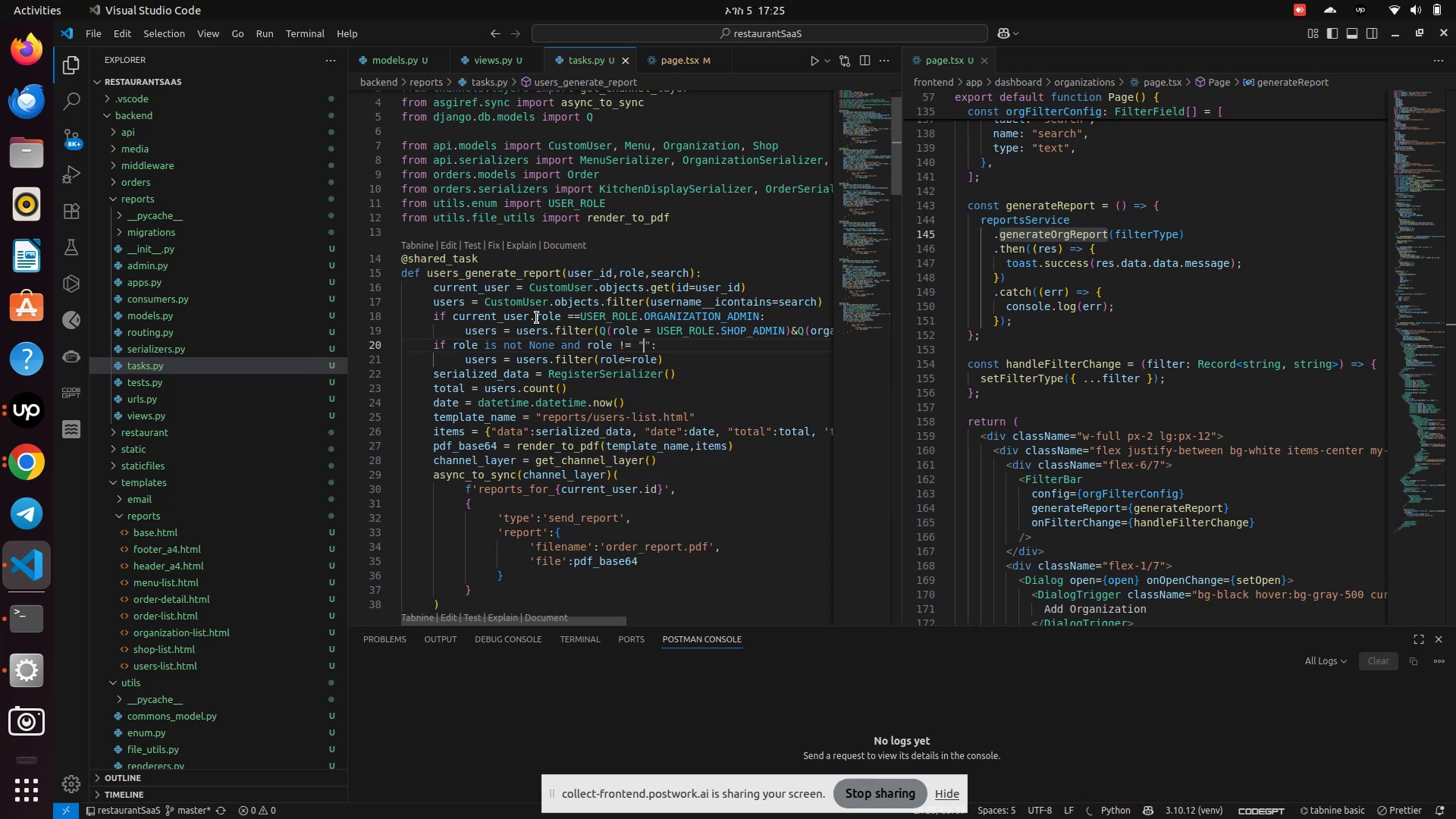 
left_click([776, 290])
 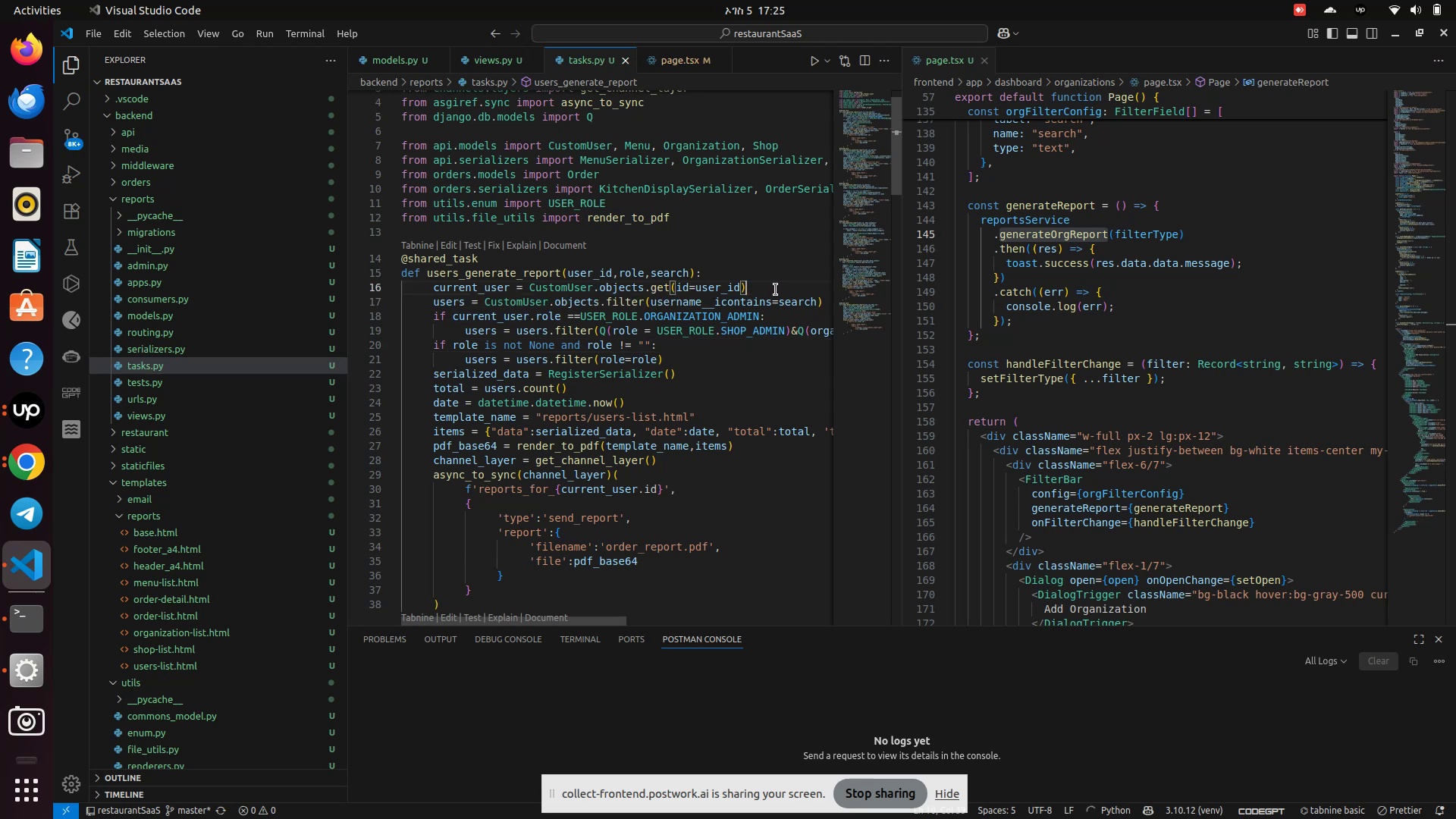 
key(Enter)
 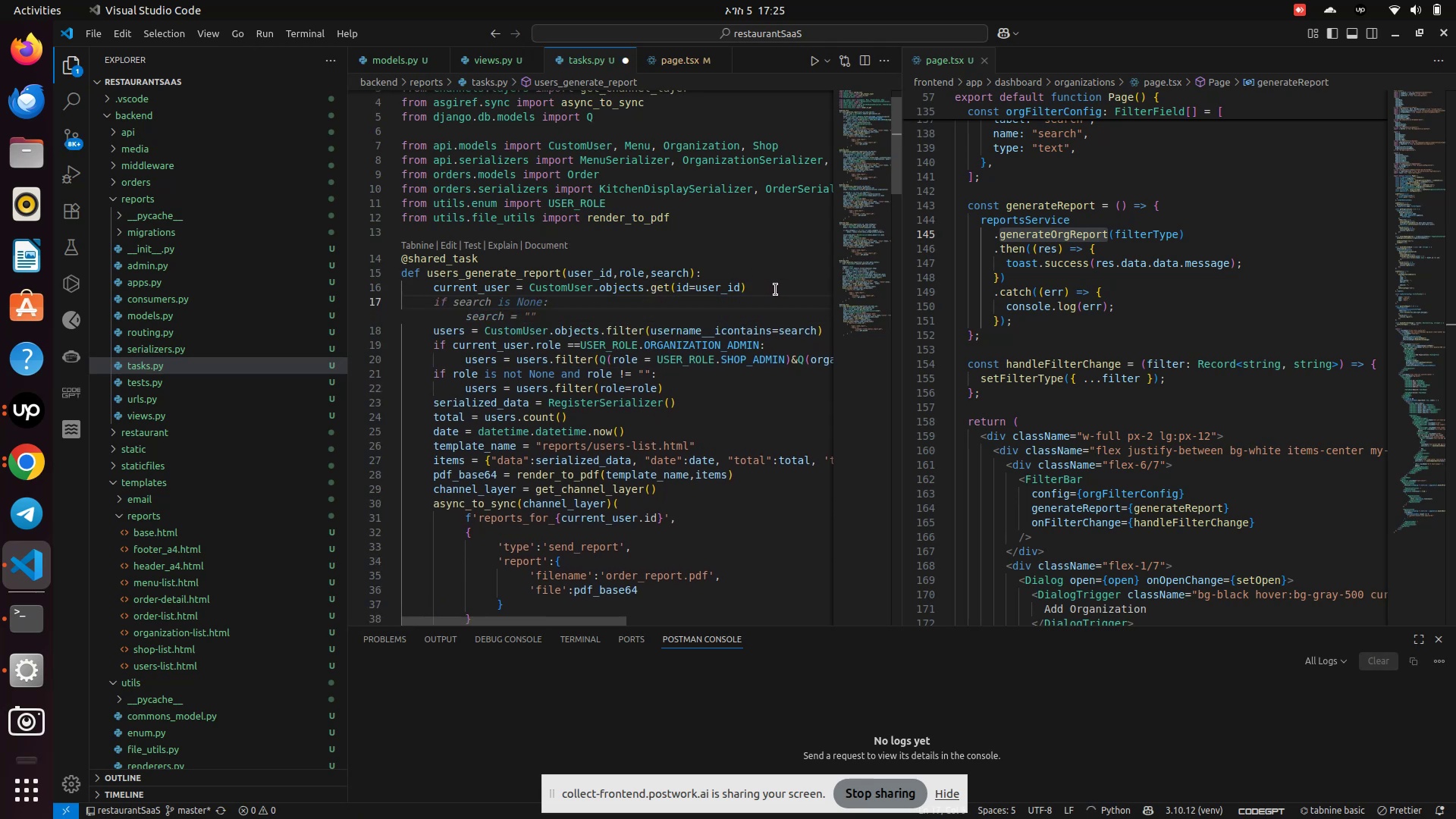 
wait(5.22)
 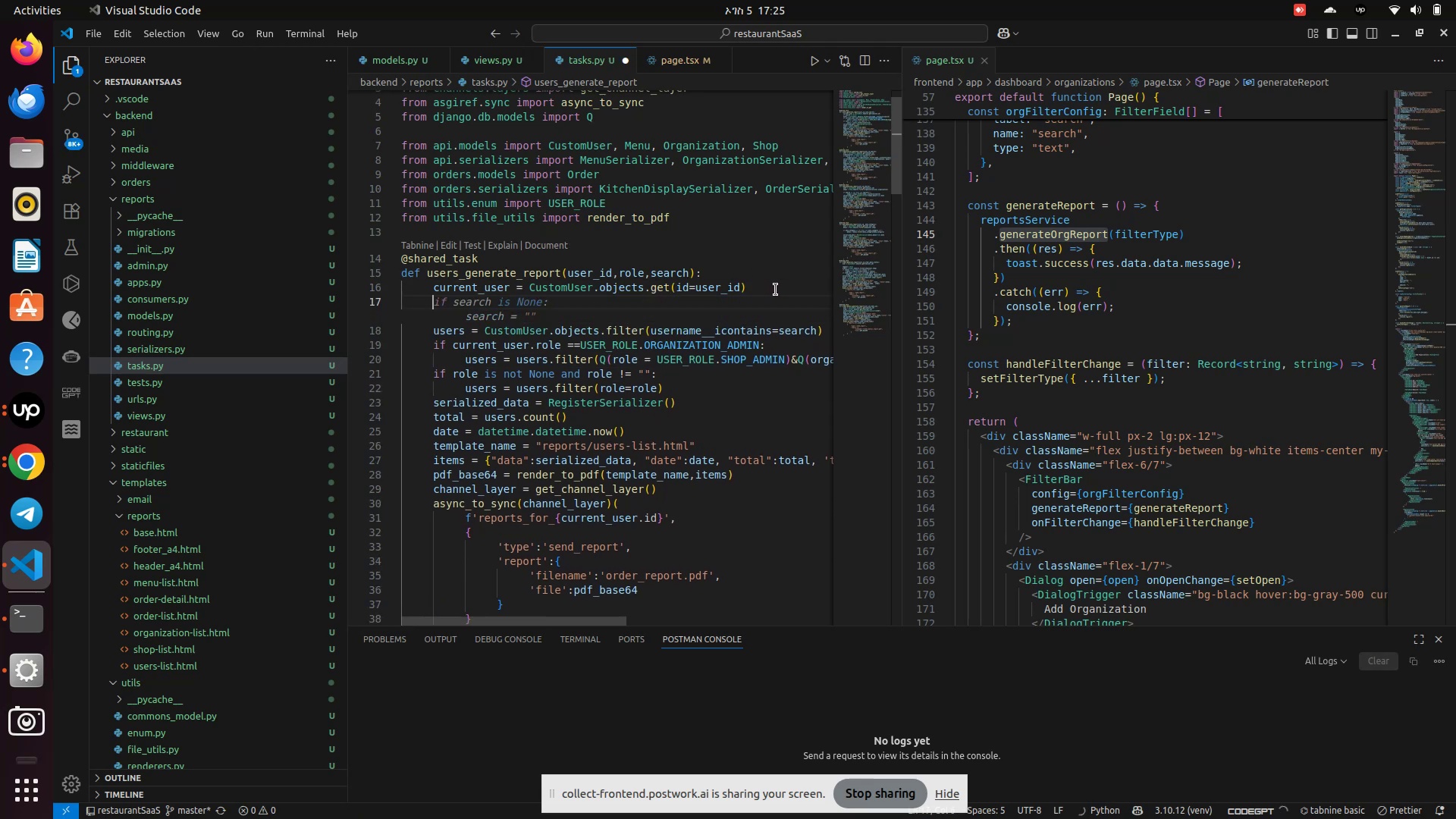 
key(Tab)
 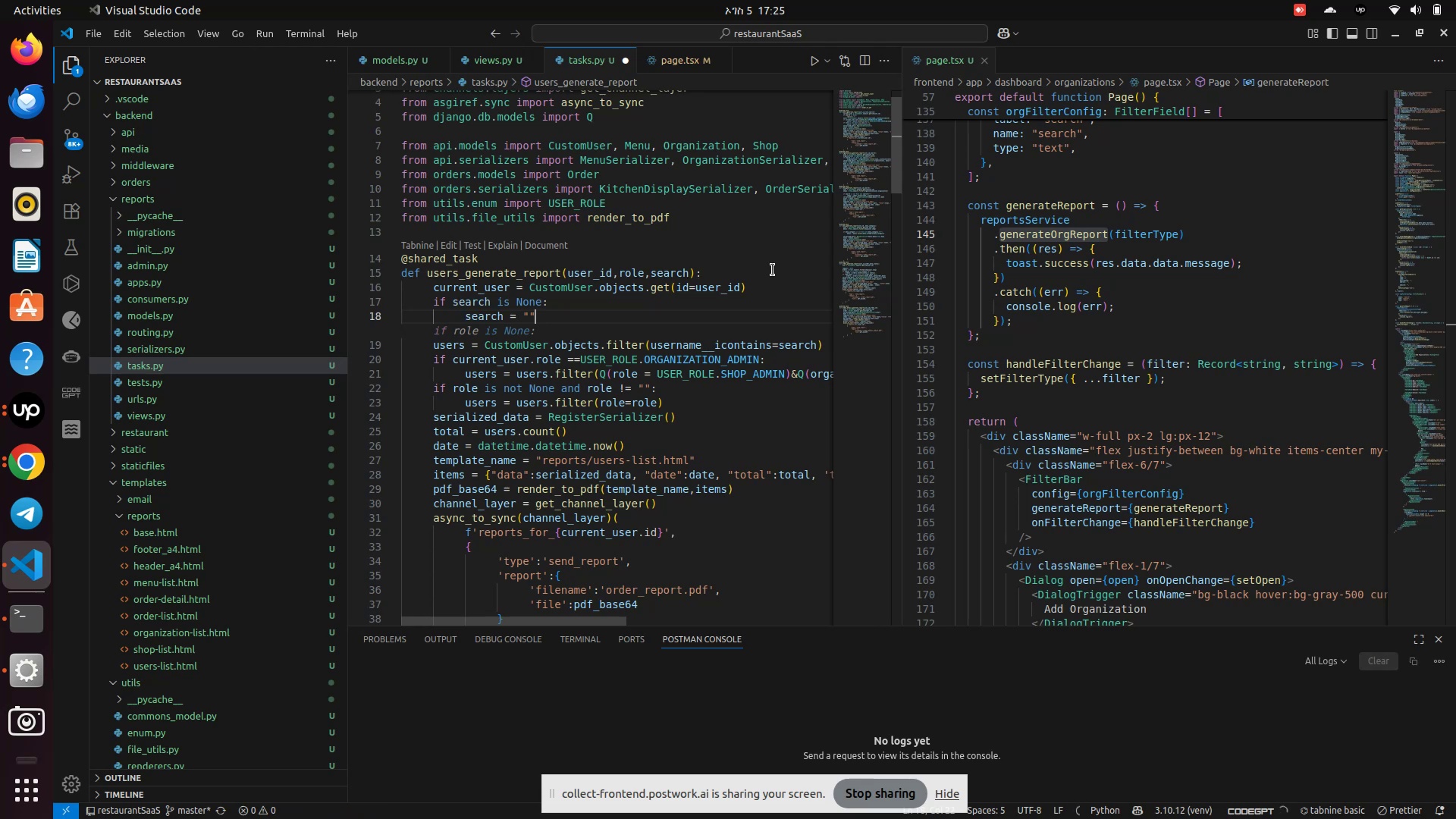 
left_click([677, 388])
 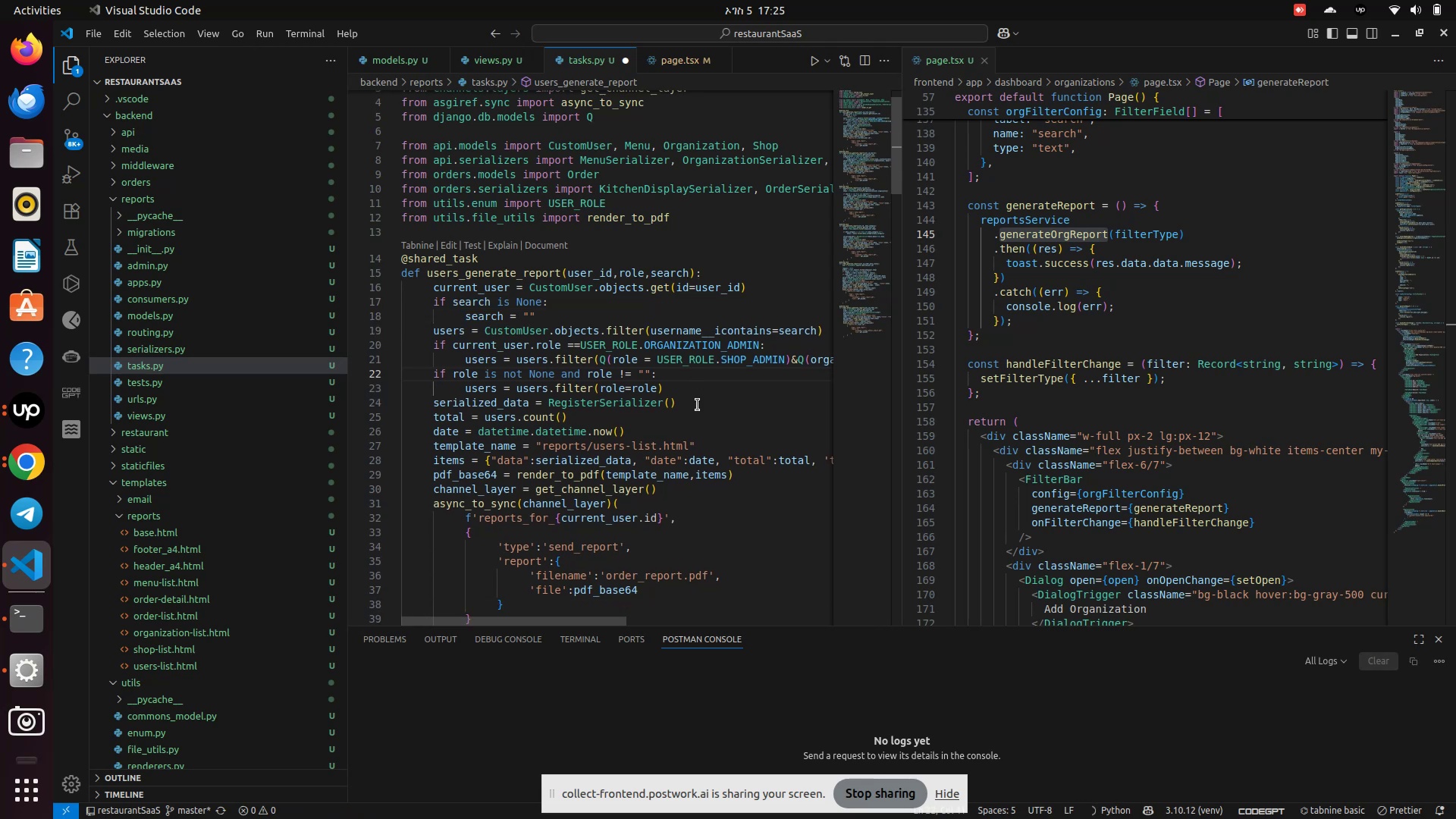 
key(Control+S)
 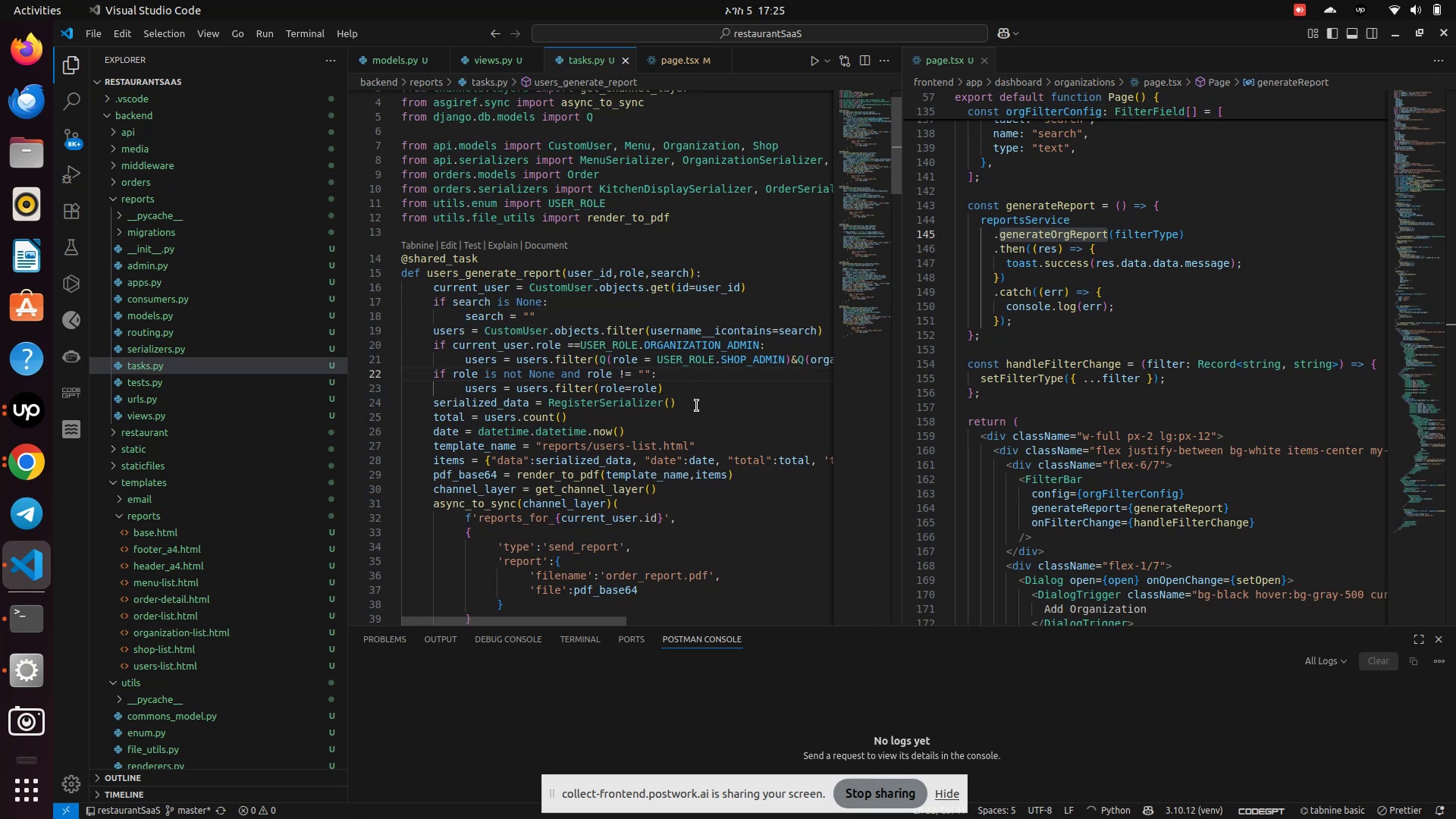 
key(Control+S)
 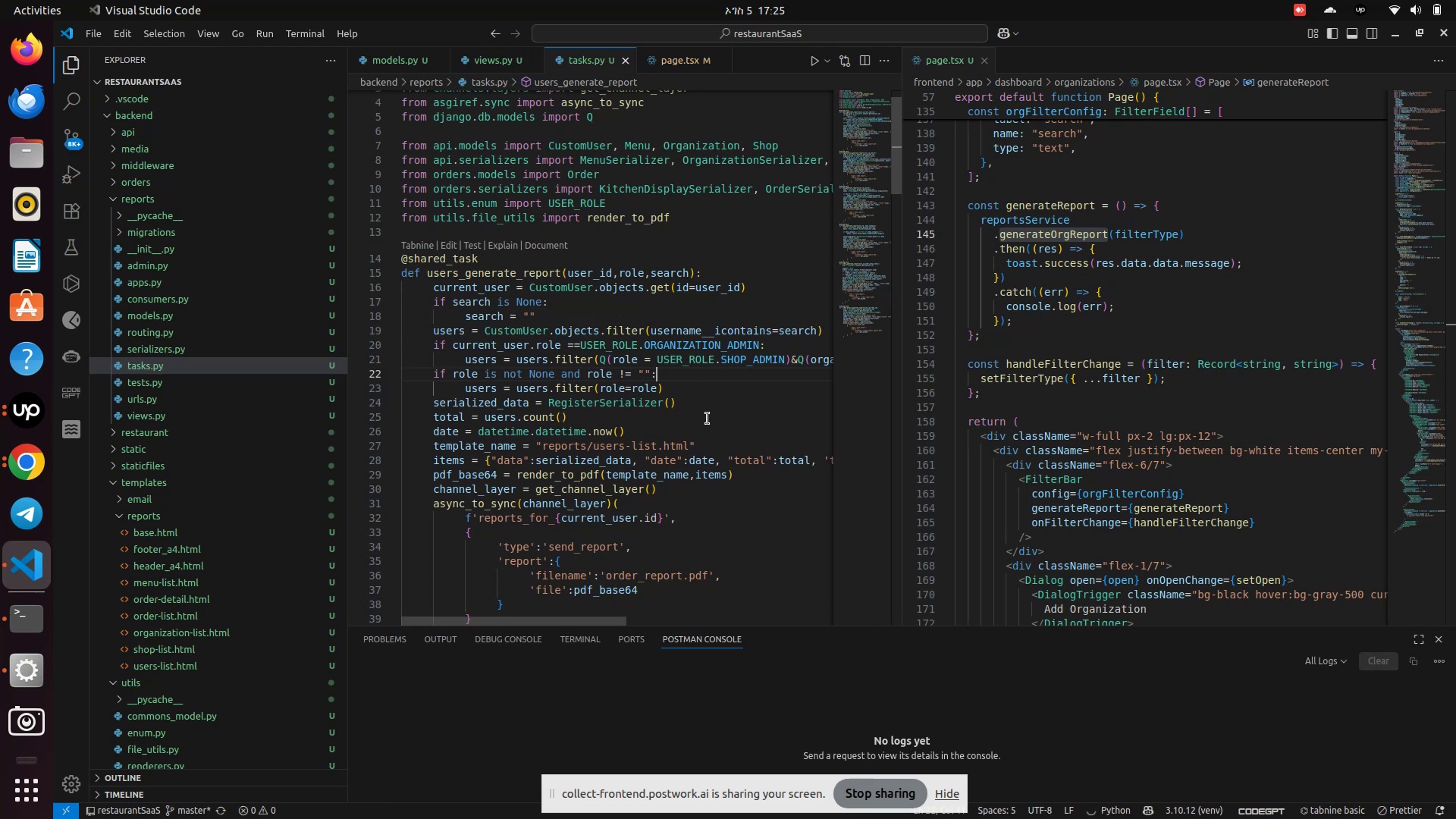 
wait(7.11)
 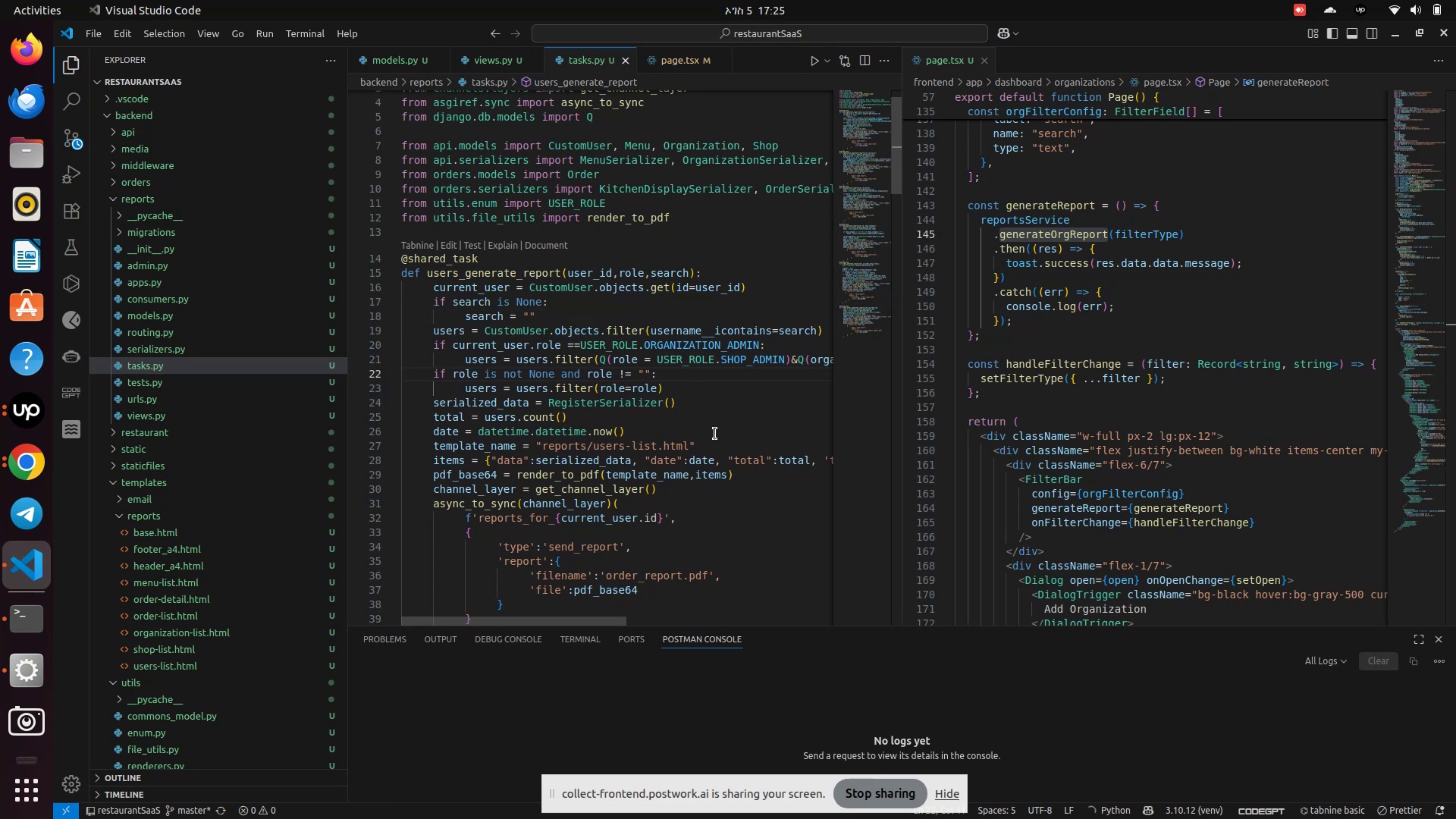 
left_click_drag(start_coordinate=[556, 315], to_coordinate=[441, 315])
 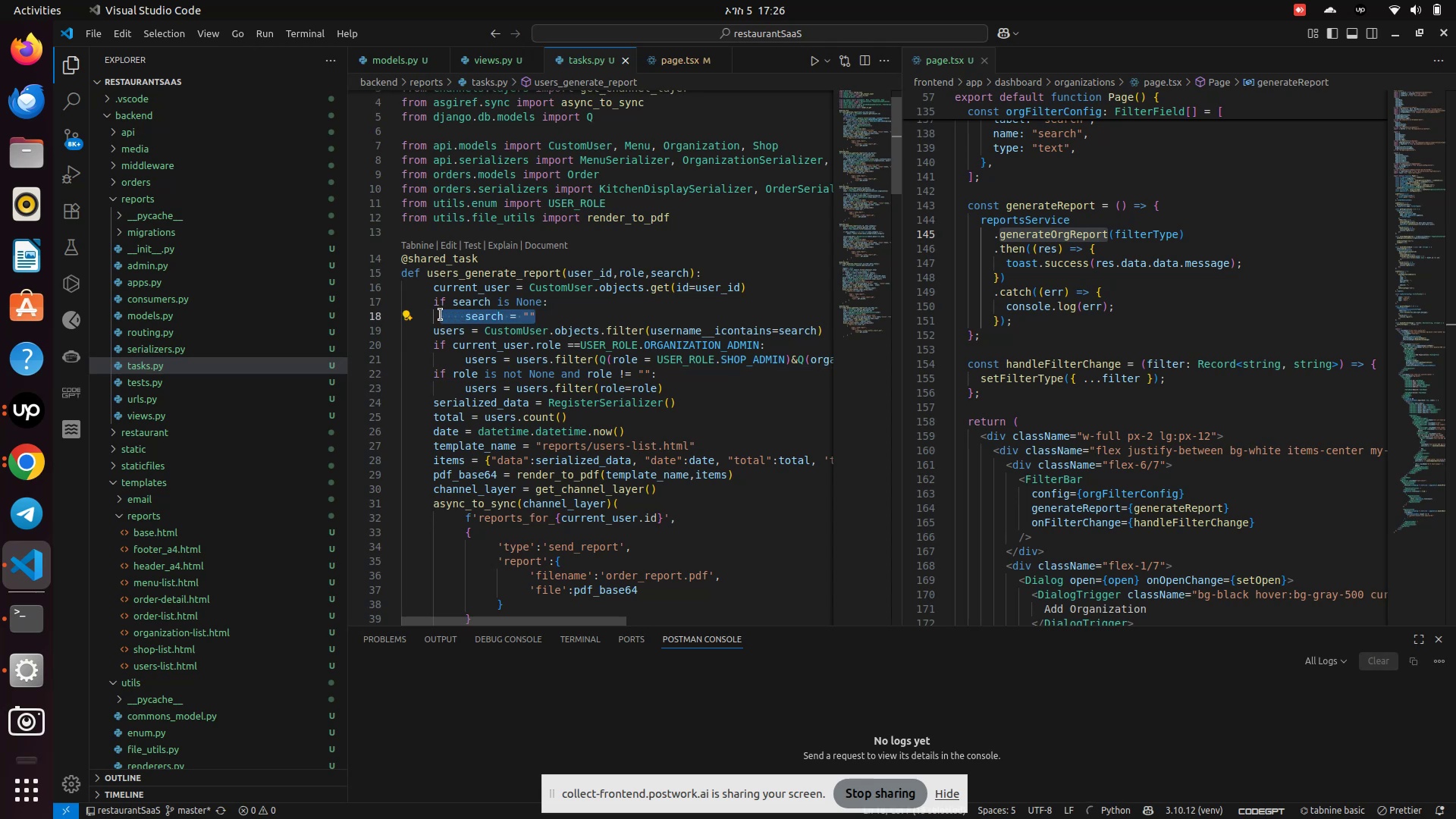 
key(Backspace)
 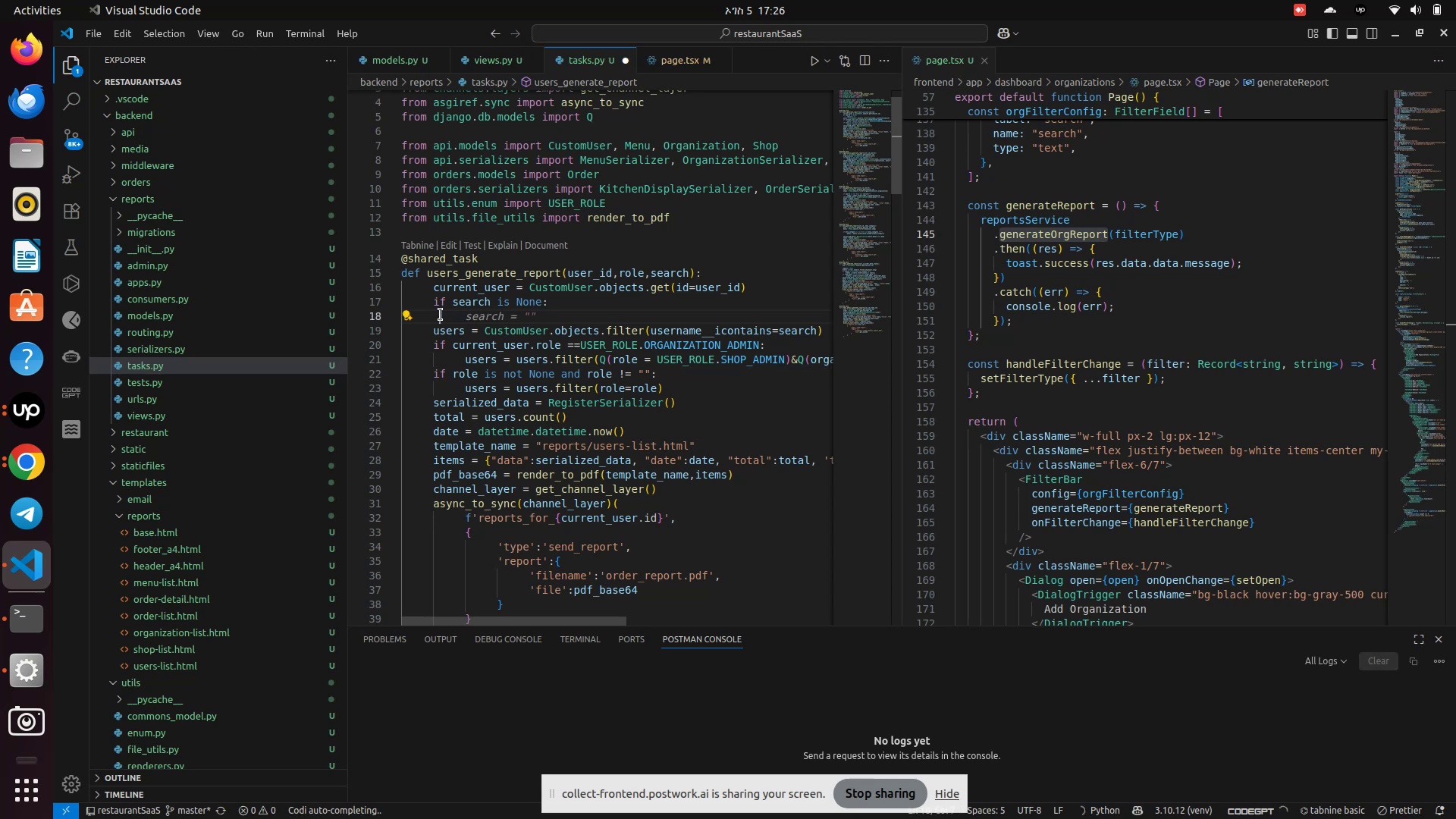 
key(Backspace)
 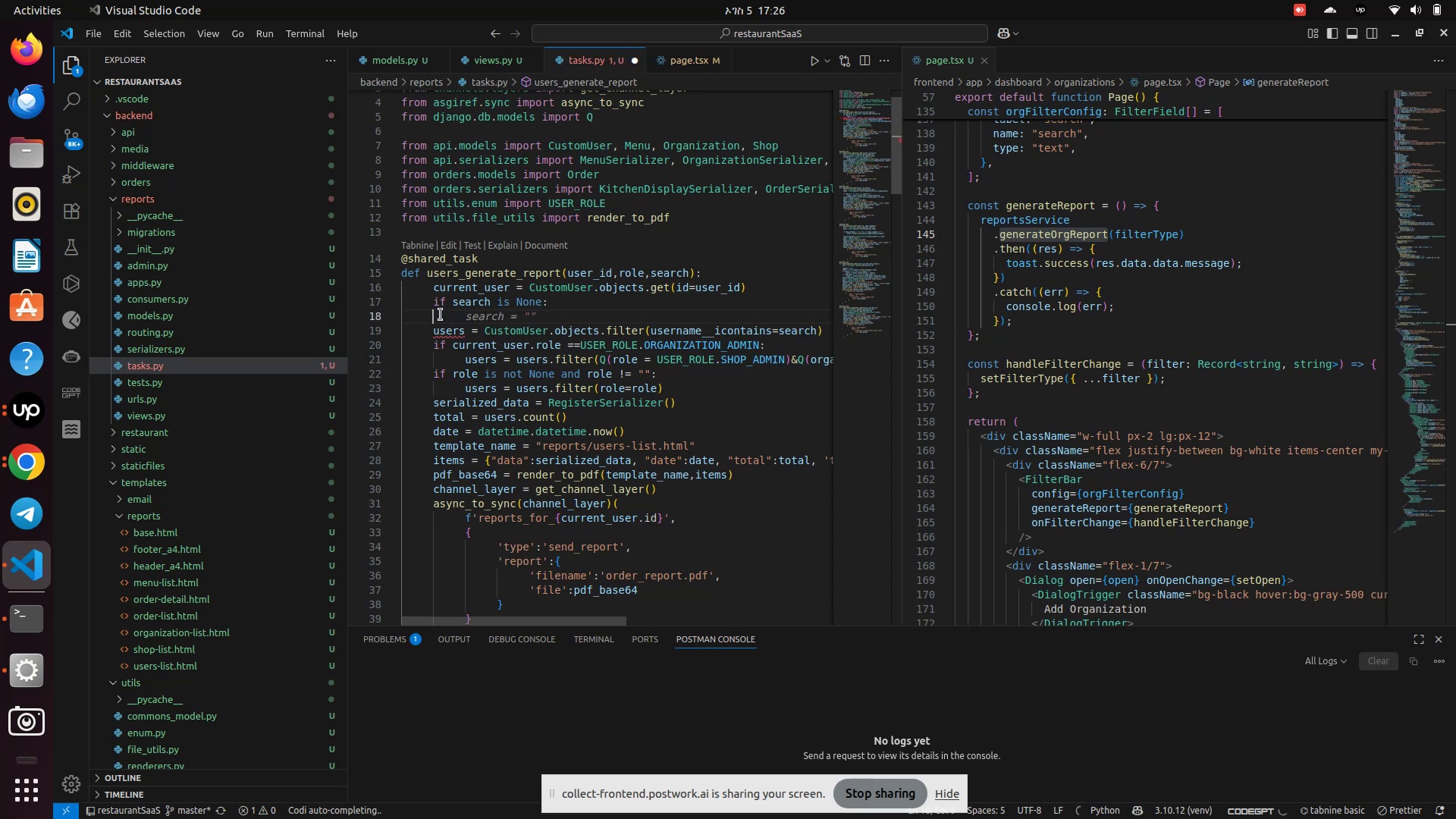 
key(Backspace)
 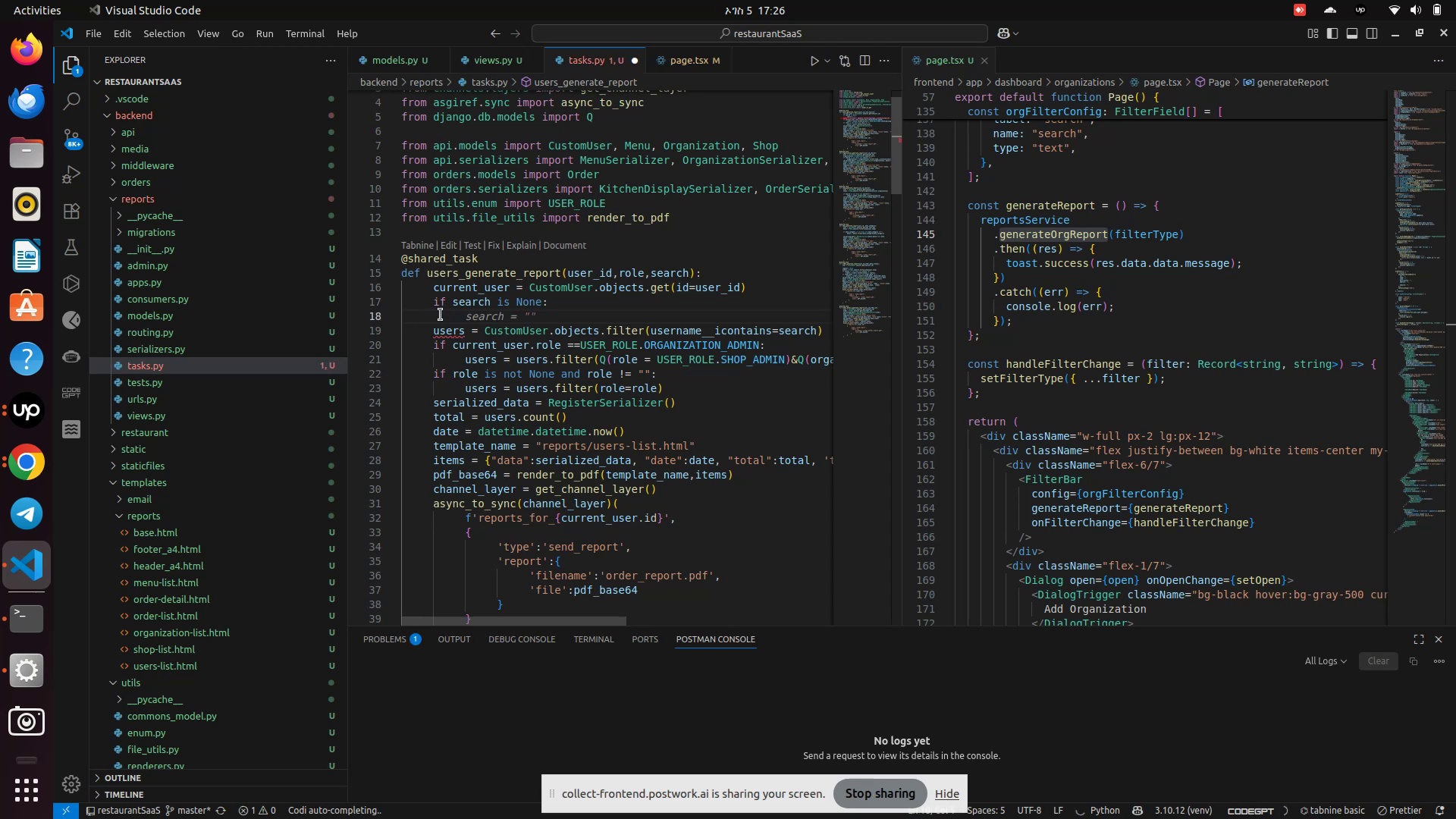 
key(Backspace)
 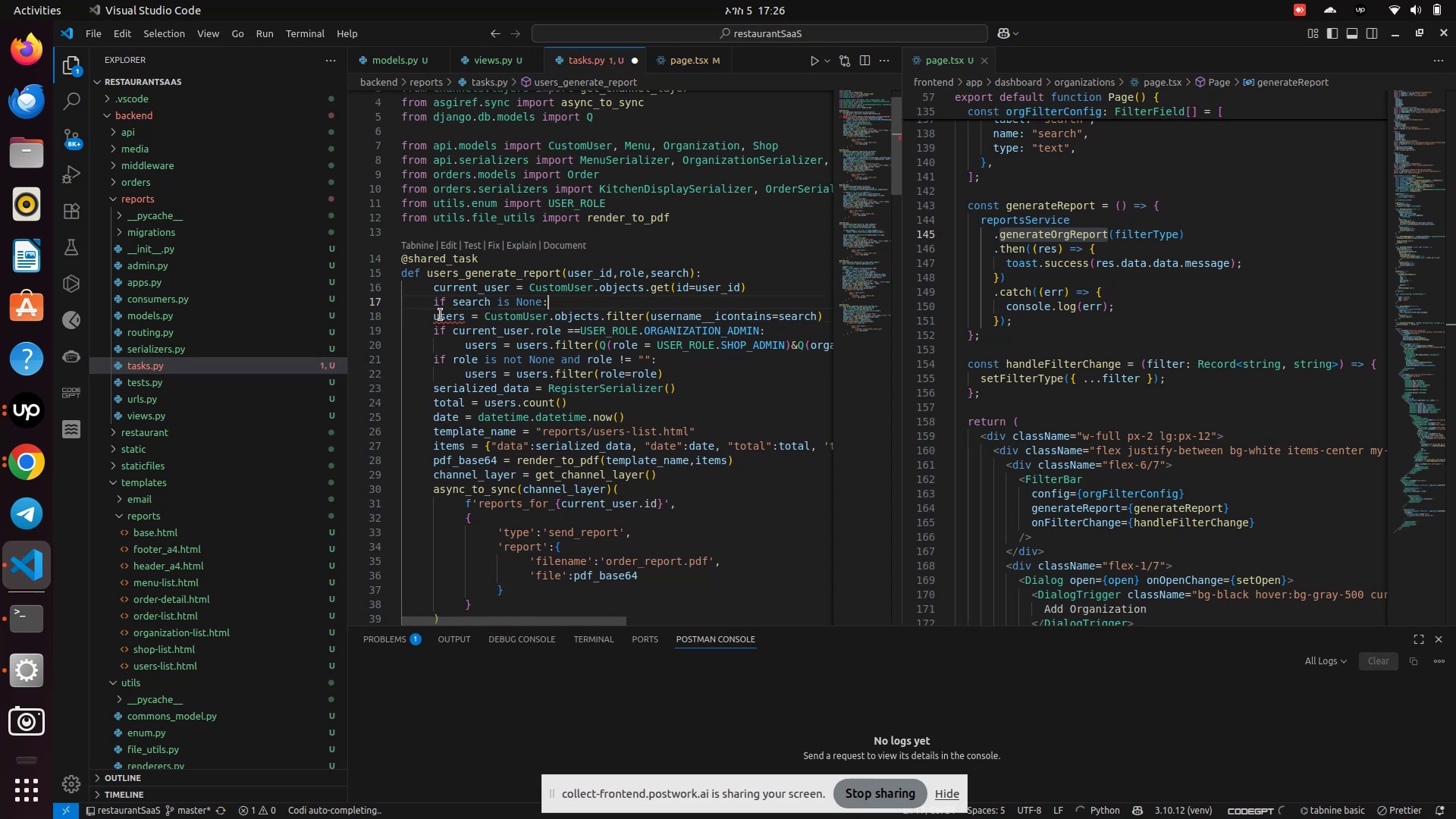 
key(Backspace)
 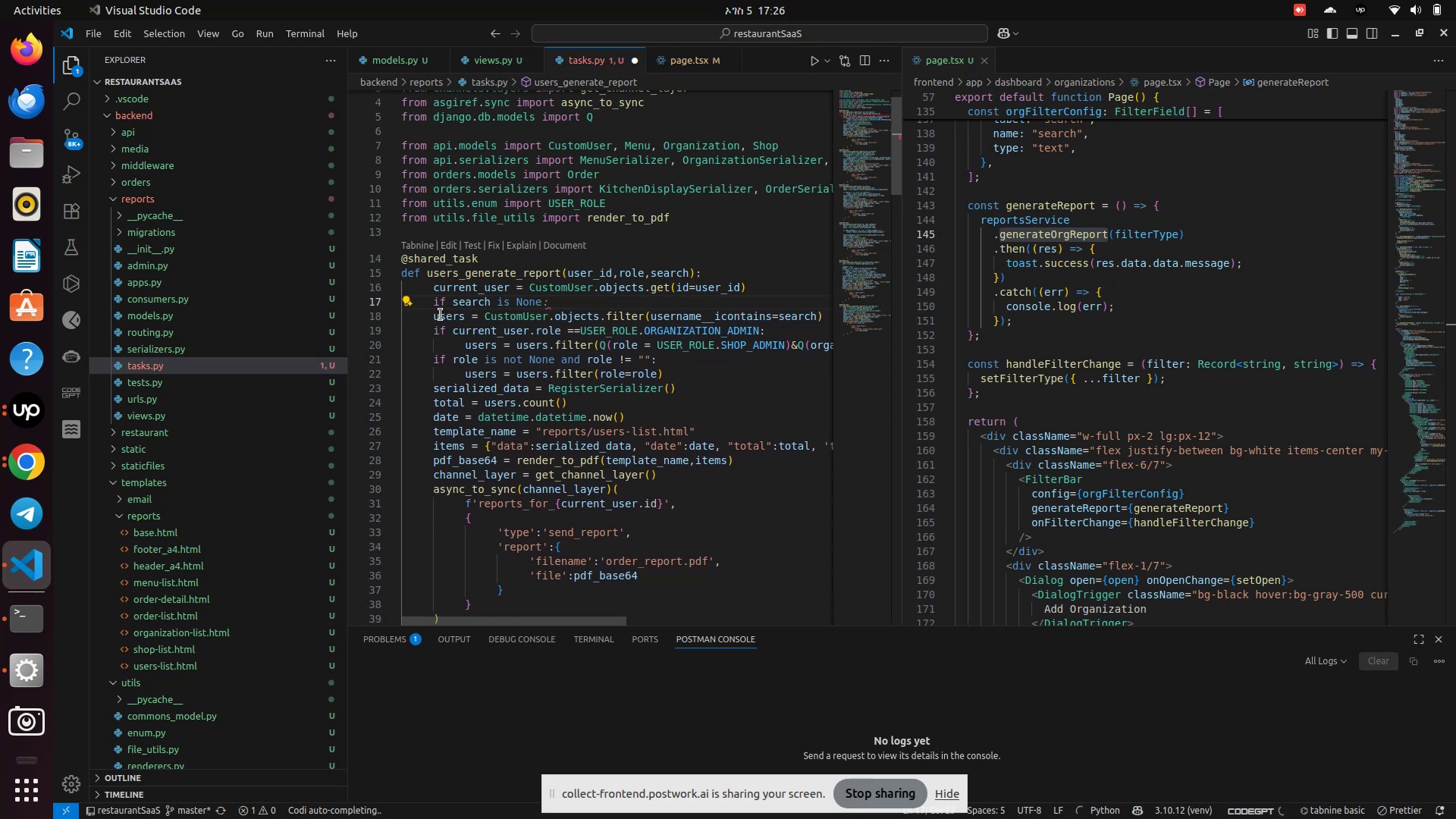 
key(Control+Z)
 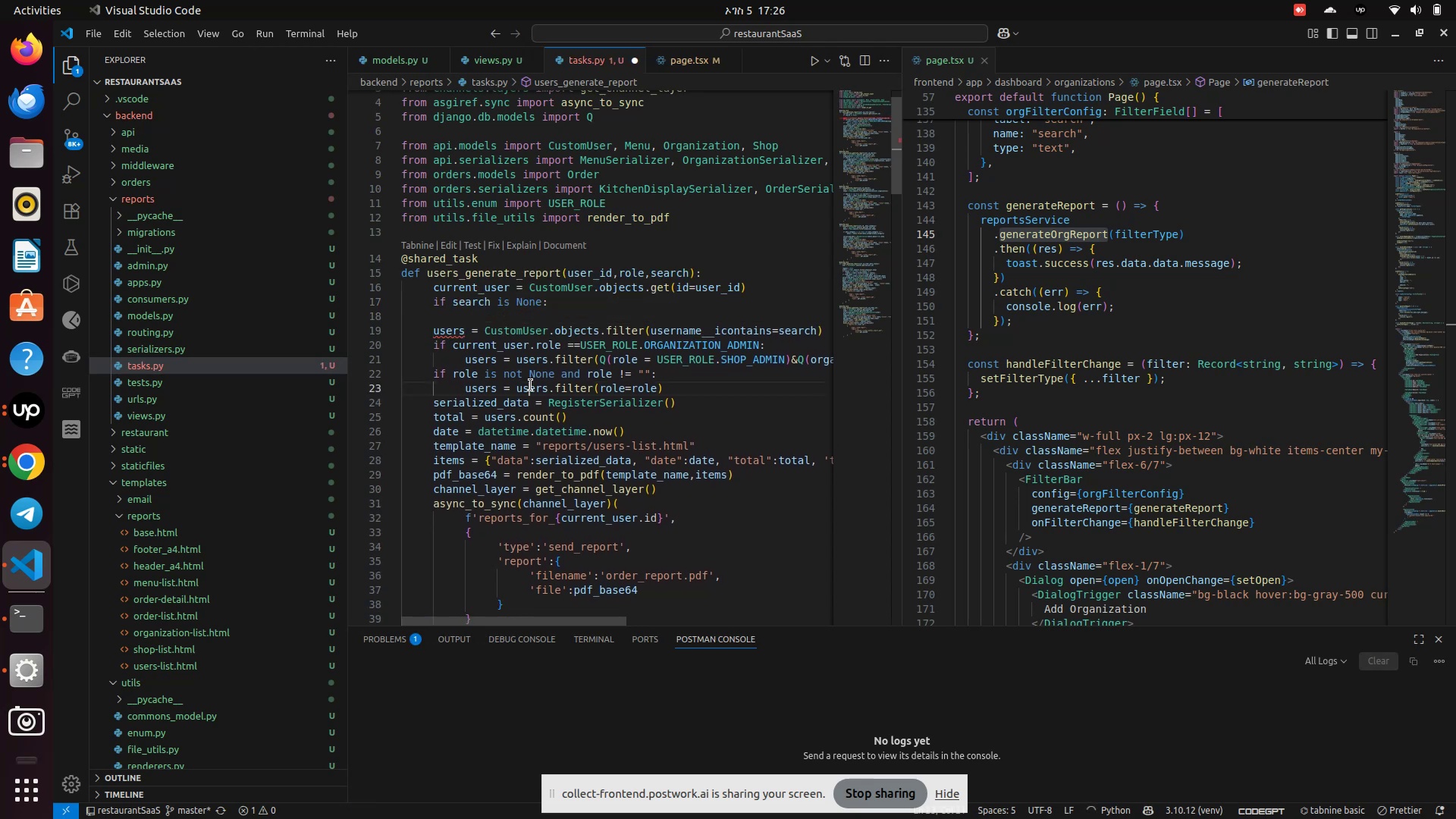 
key(Control+Z)
 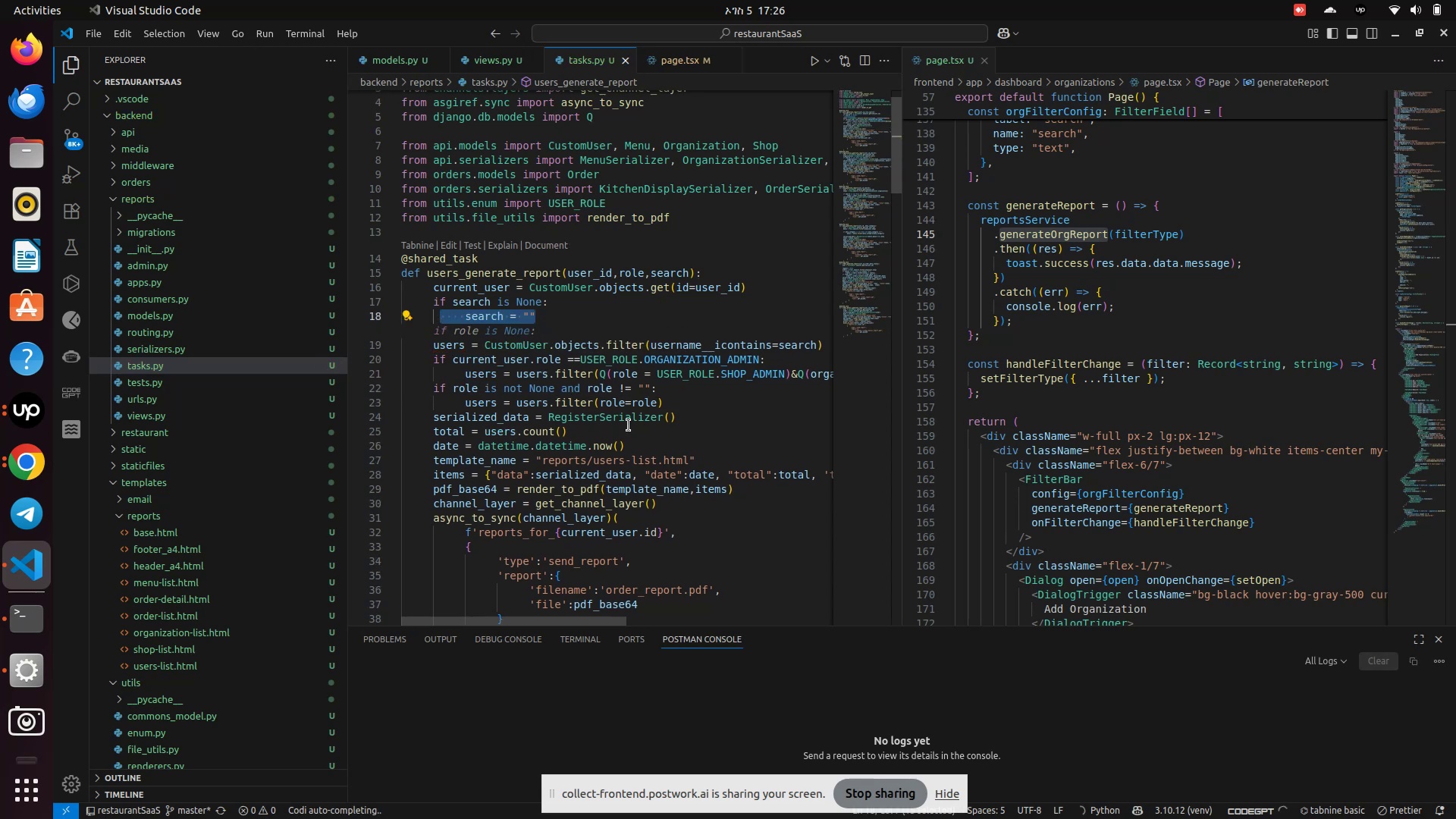 
left_click([732, 432])
 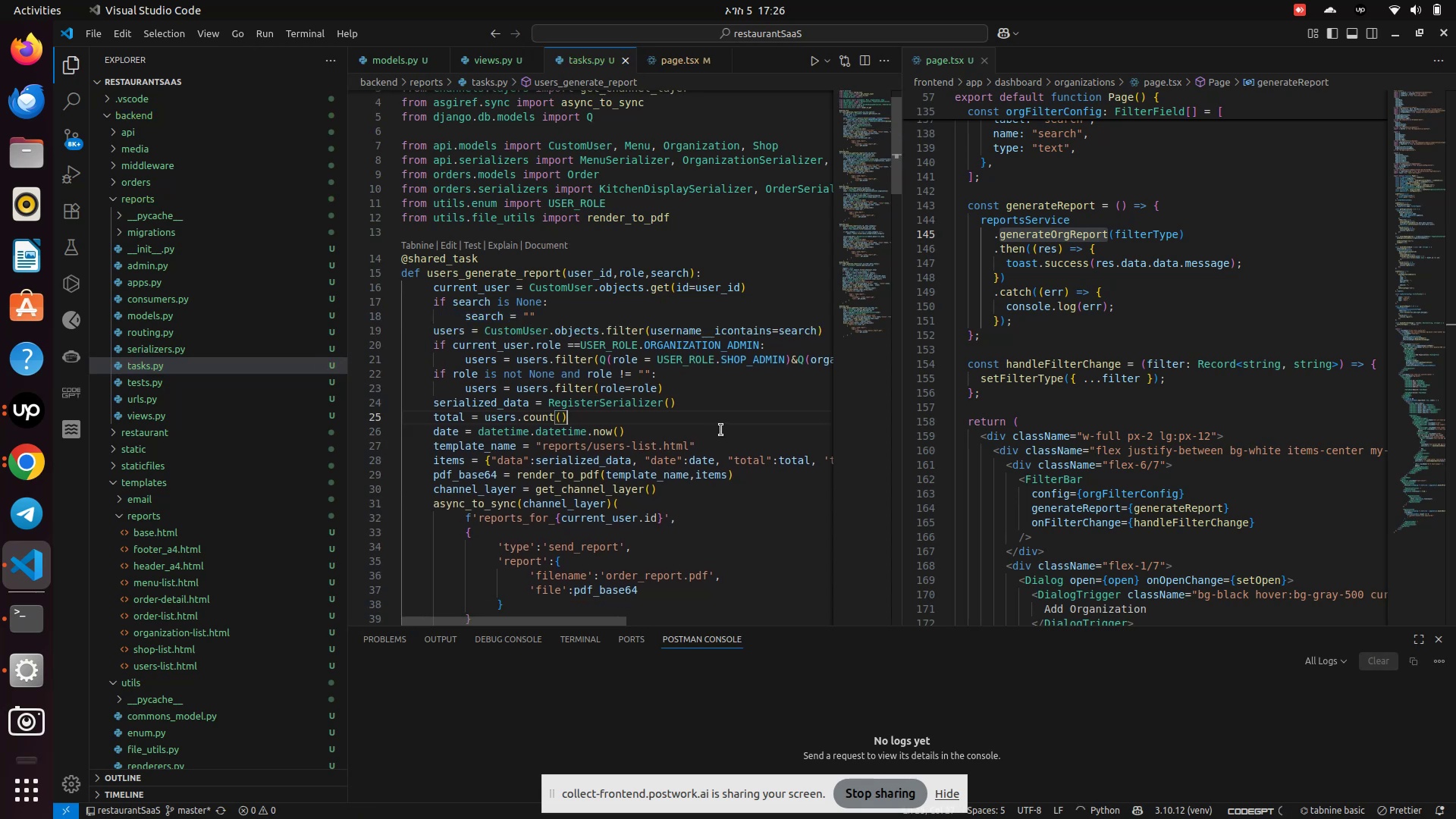 
key(Control+S)
 